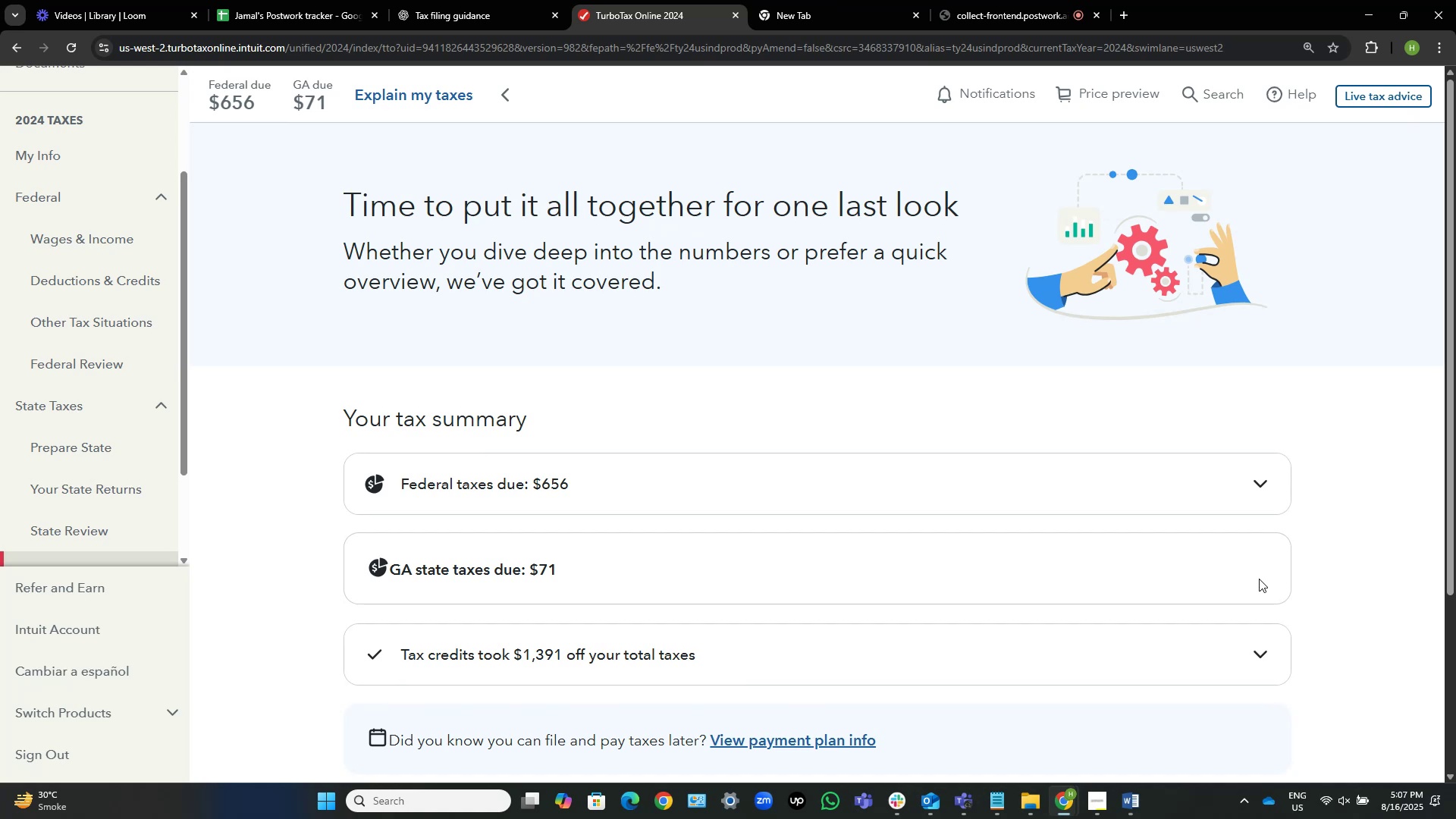 
scroll: coordinate [821, 350], scroll_direction: down, amount: 3.0
 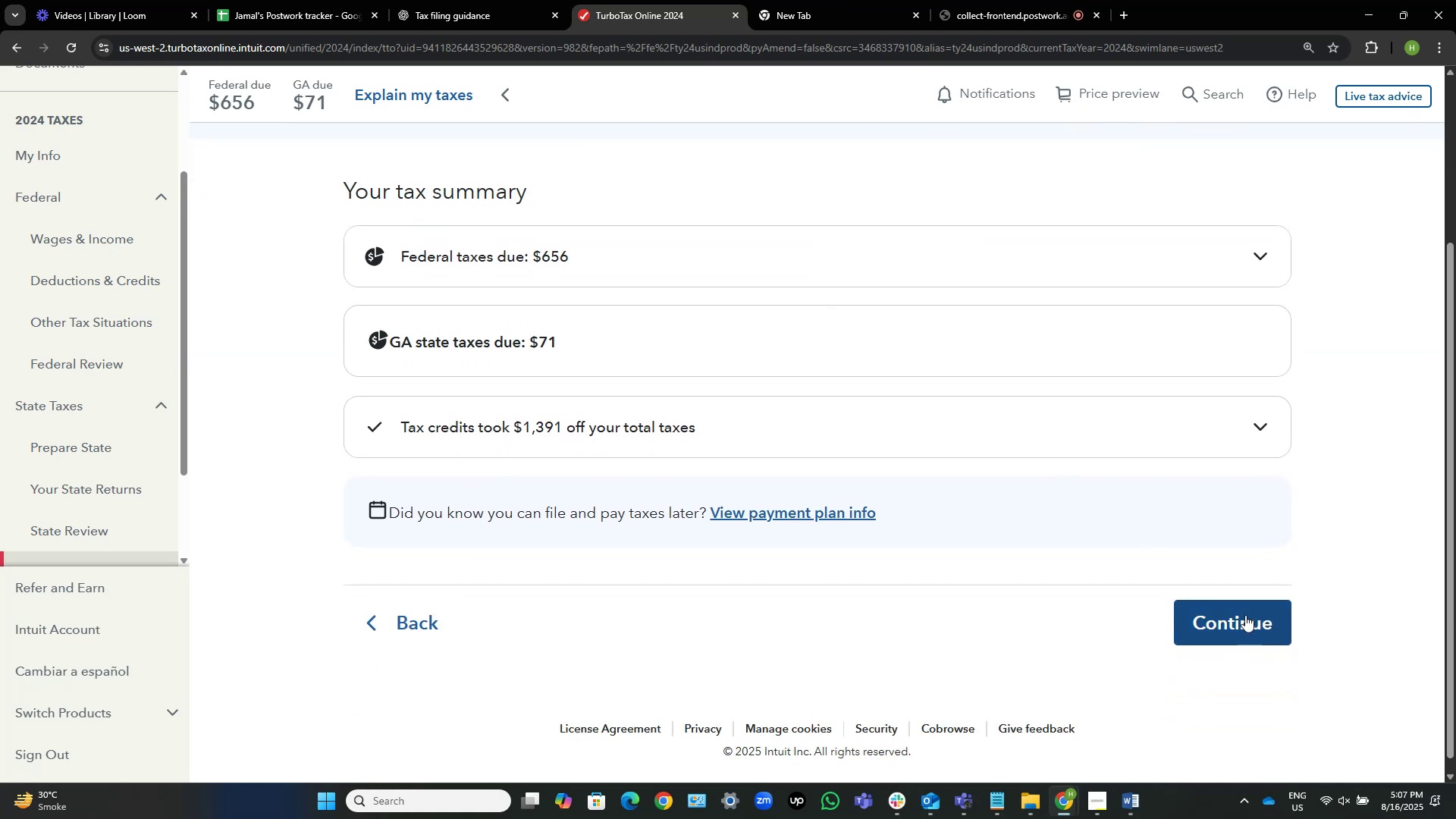 
left_click([1245, 615])
 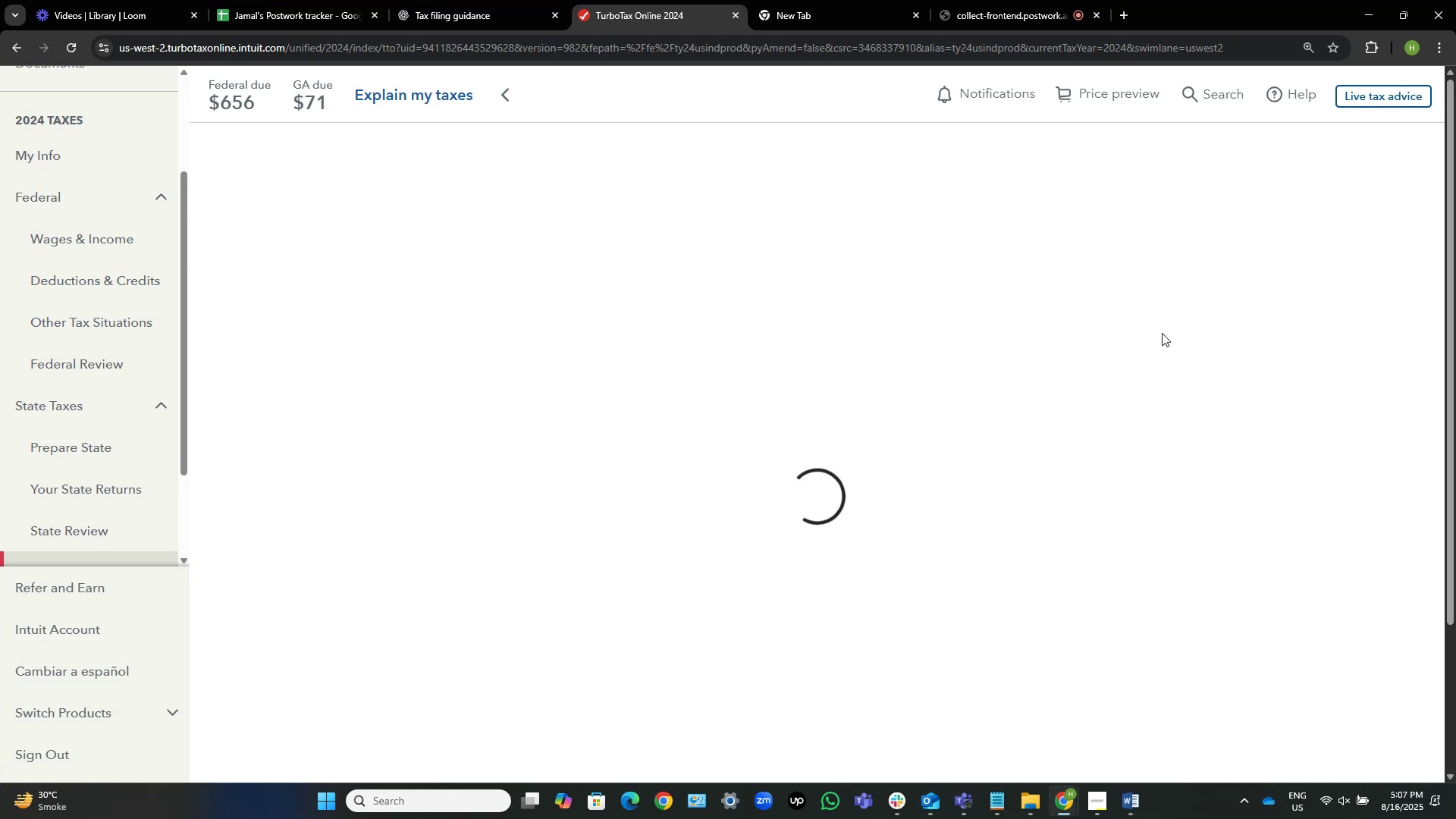 
wait(8.86)
 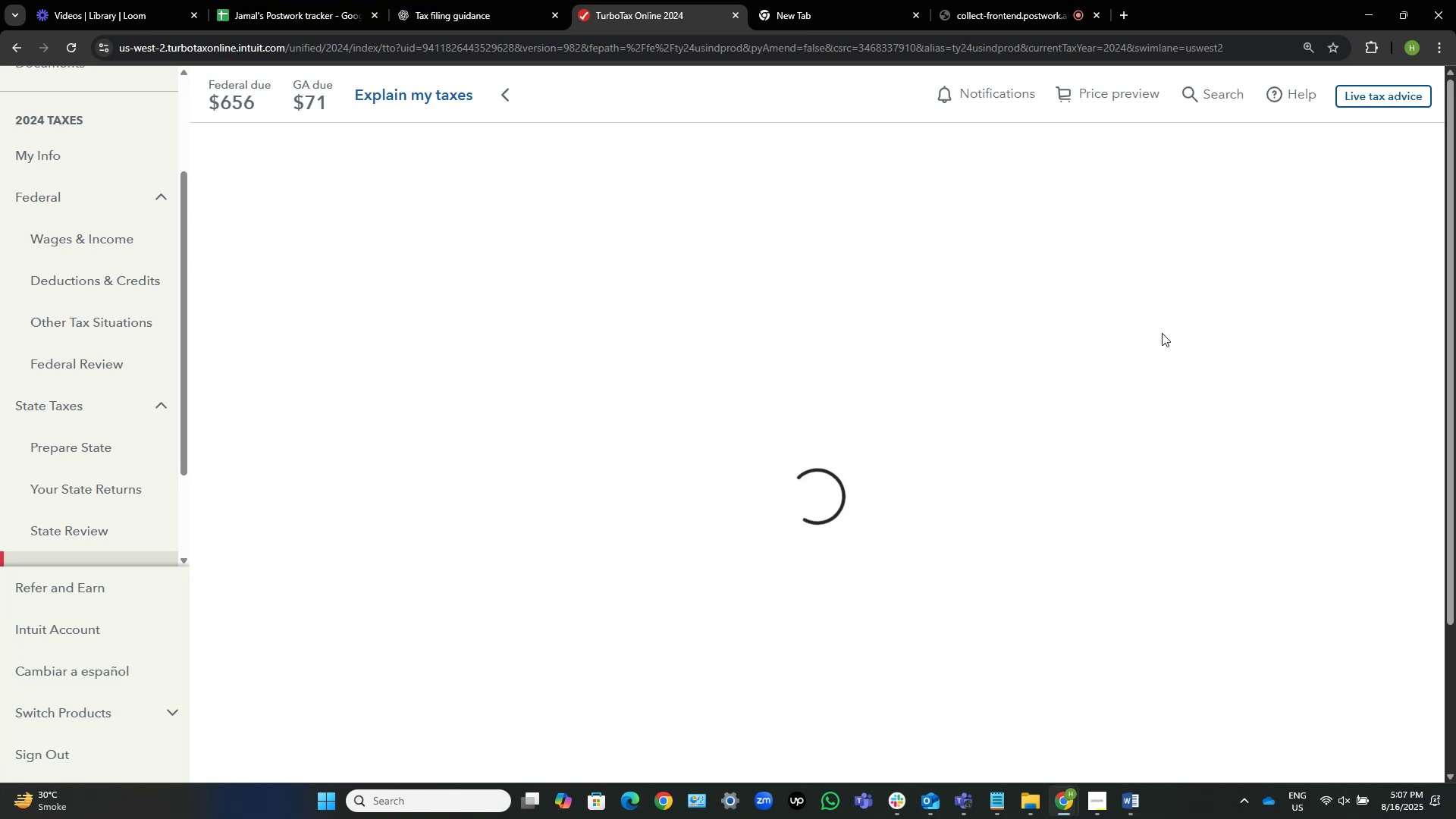 
mouse_move([1197, 449])
 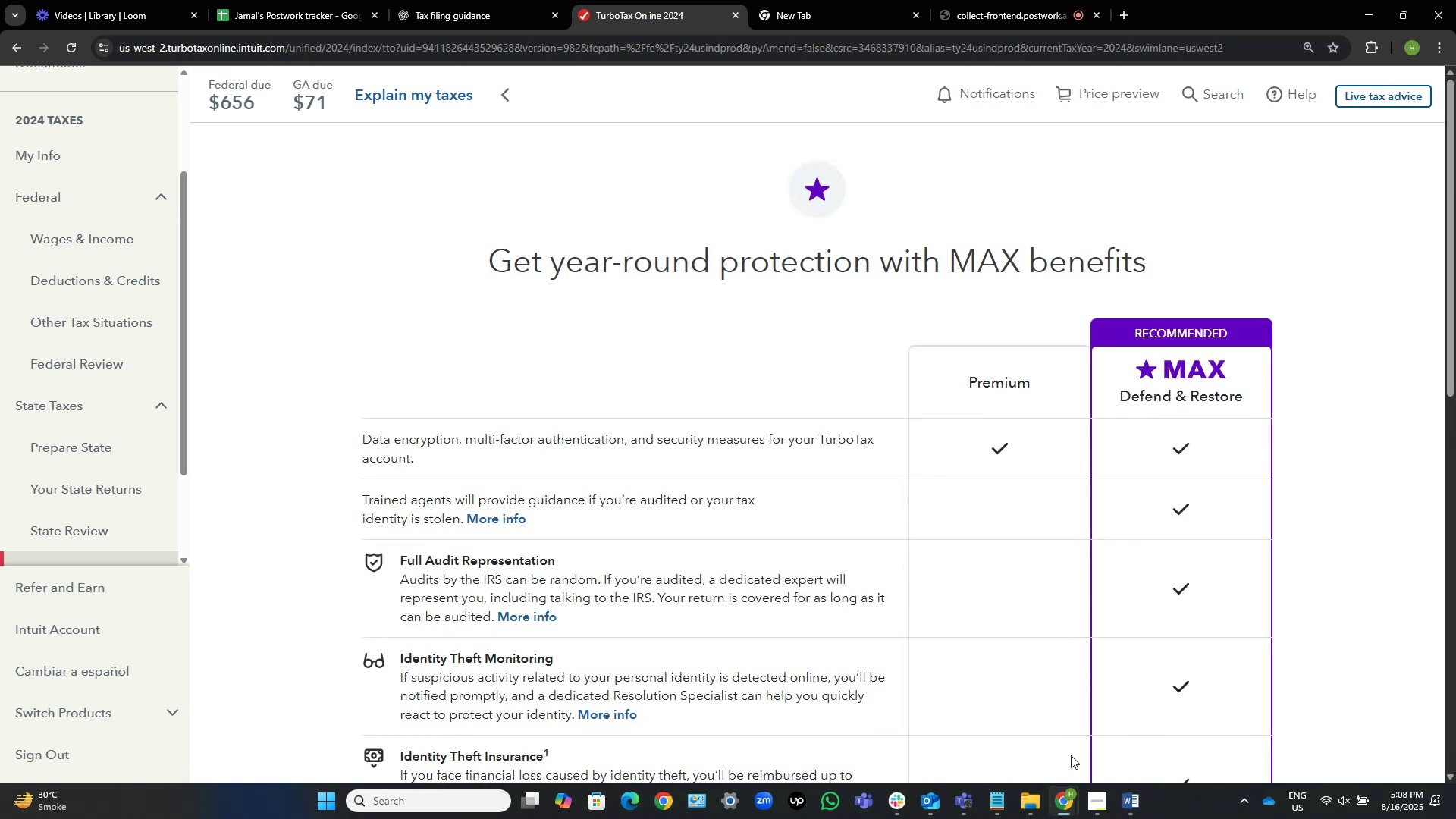 
scroll: coordinate [839, 566], scroll_direction: down, amount: 3.0
 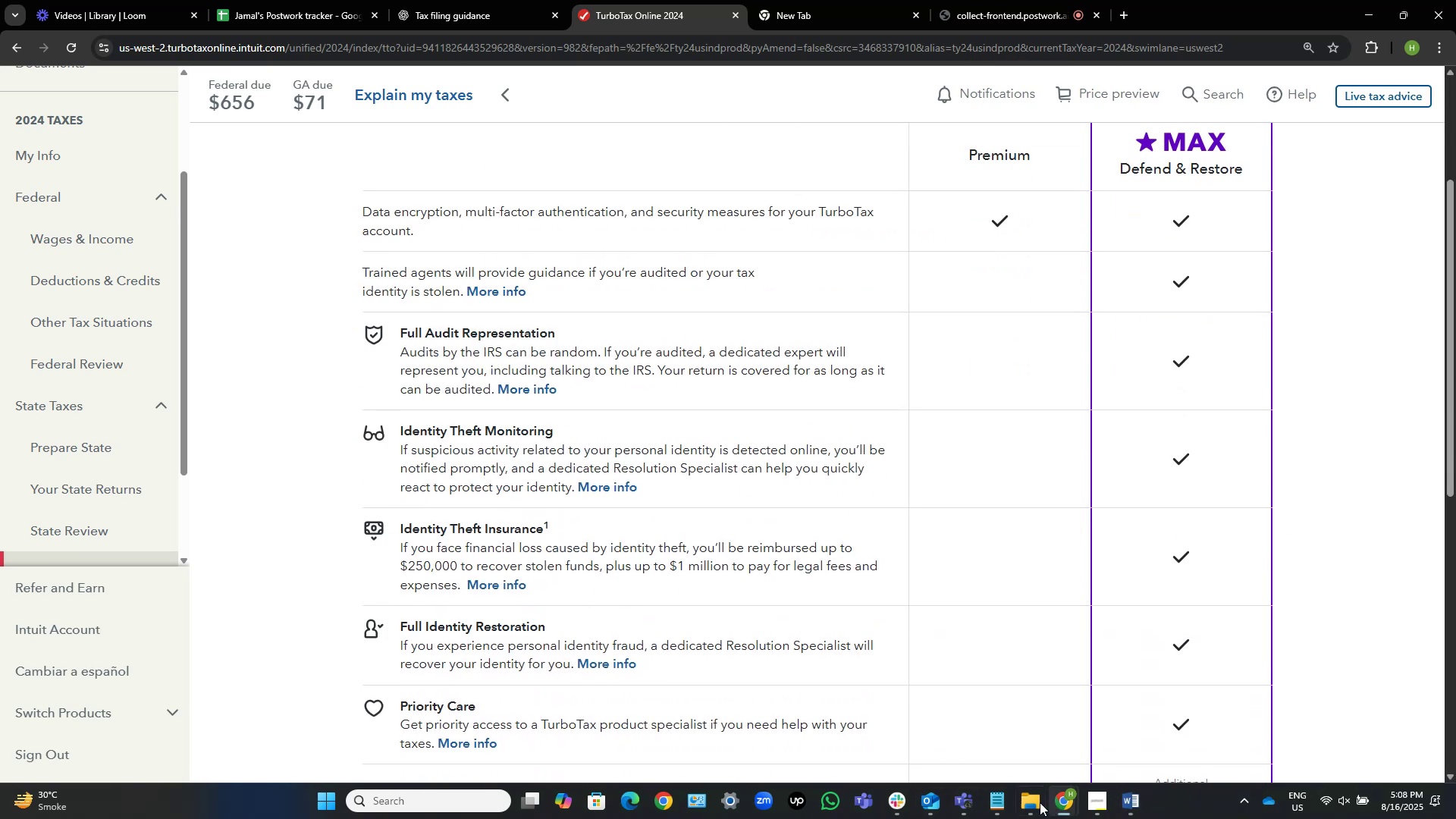 
left_click([1024, 802])
 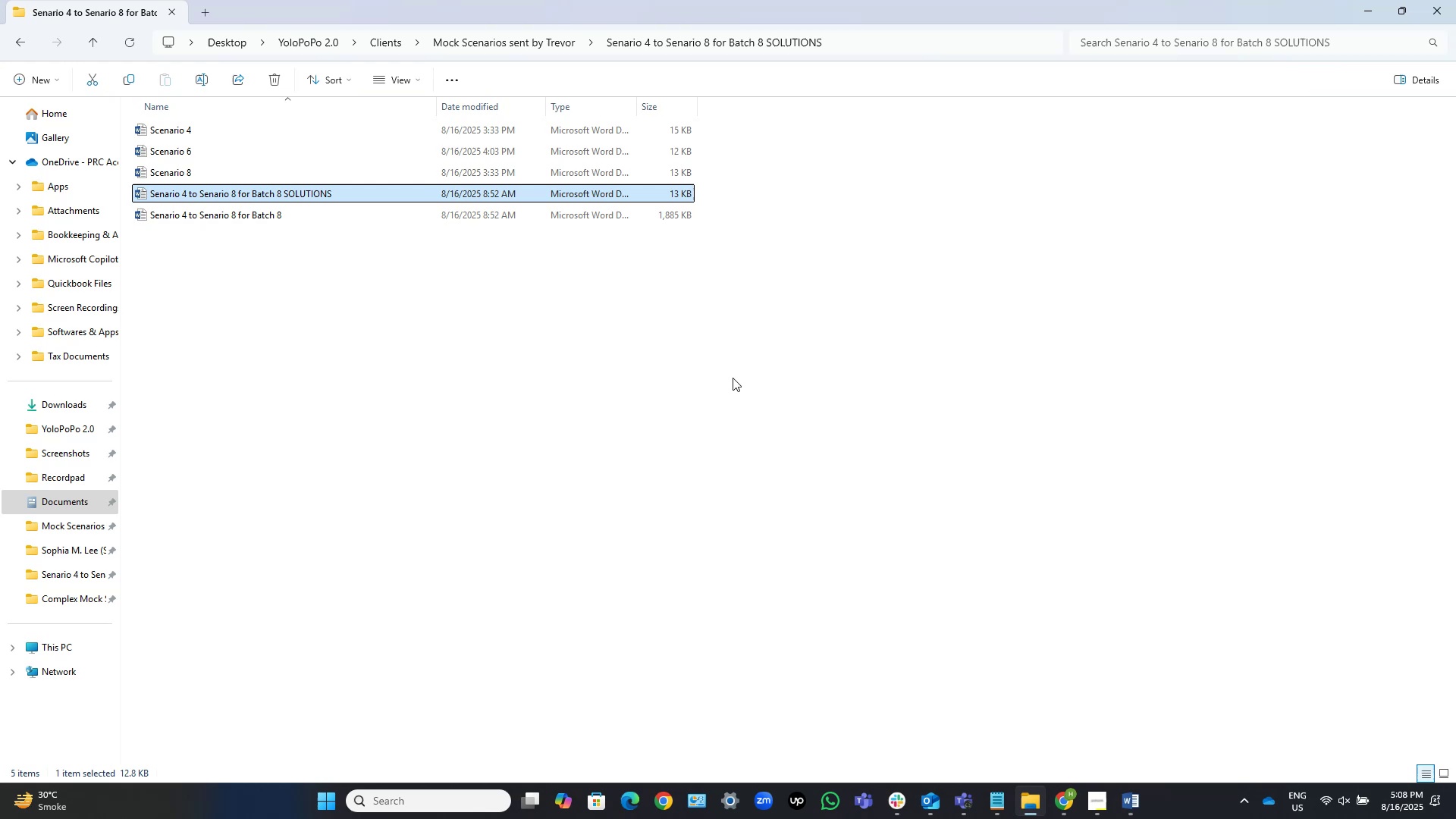 
left_click([646, 379])
 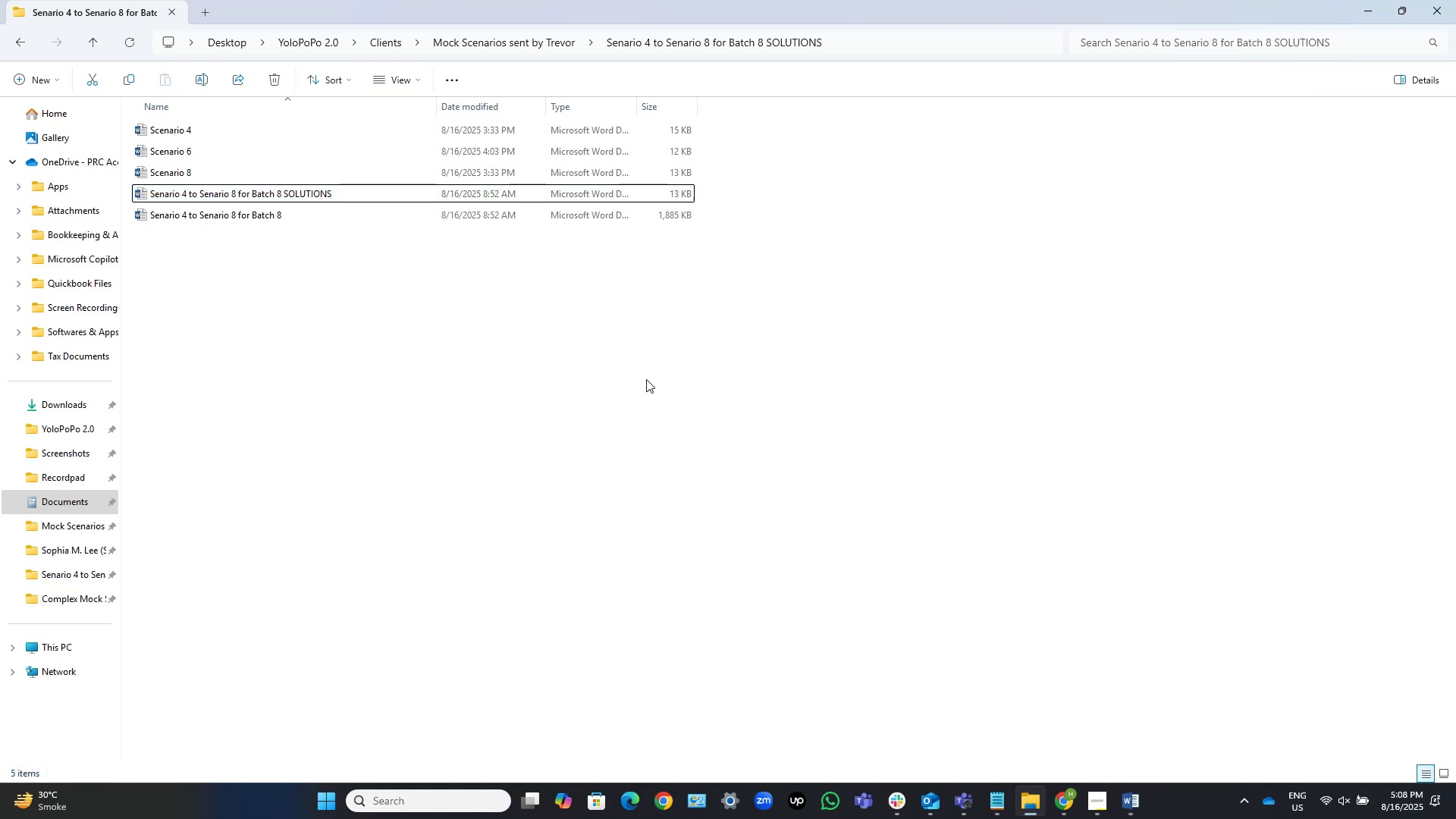 
key(Backspace)
 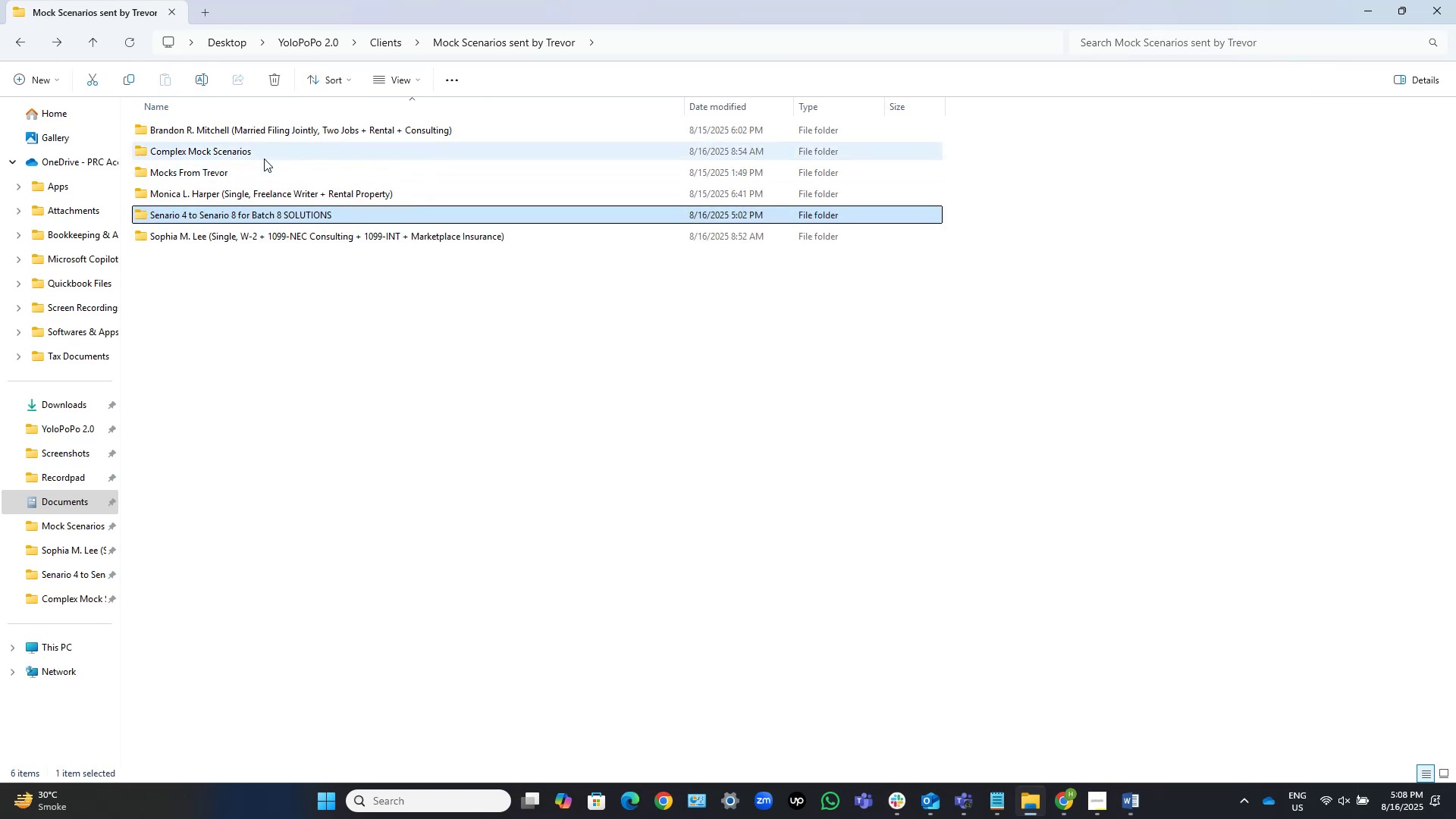 
double_click([268, 144])
 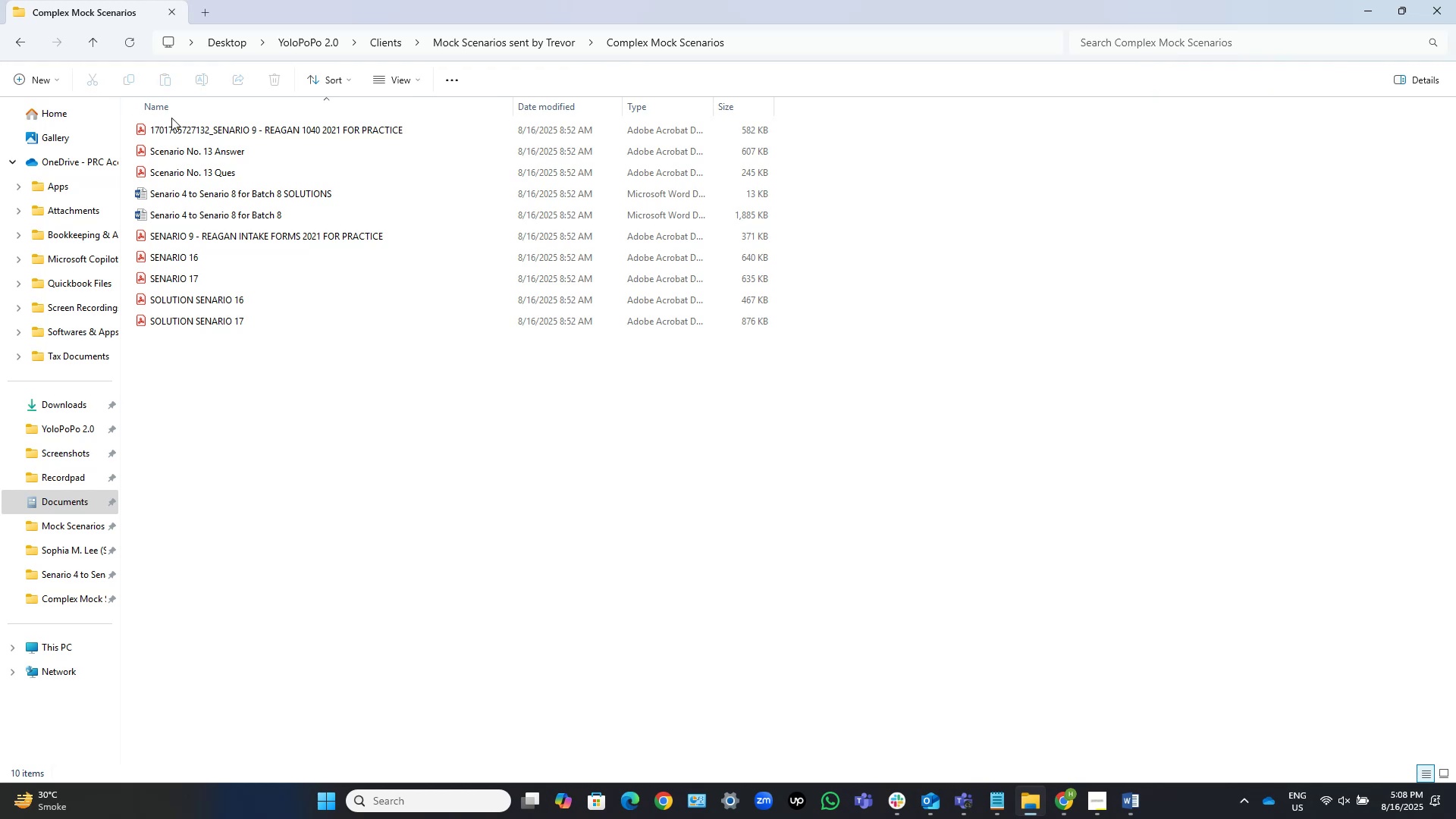 
wait(32.5)
 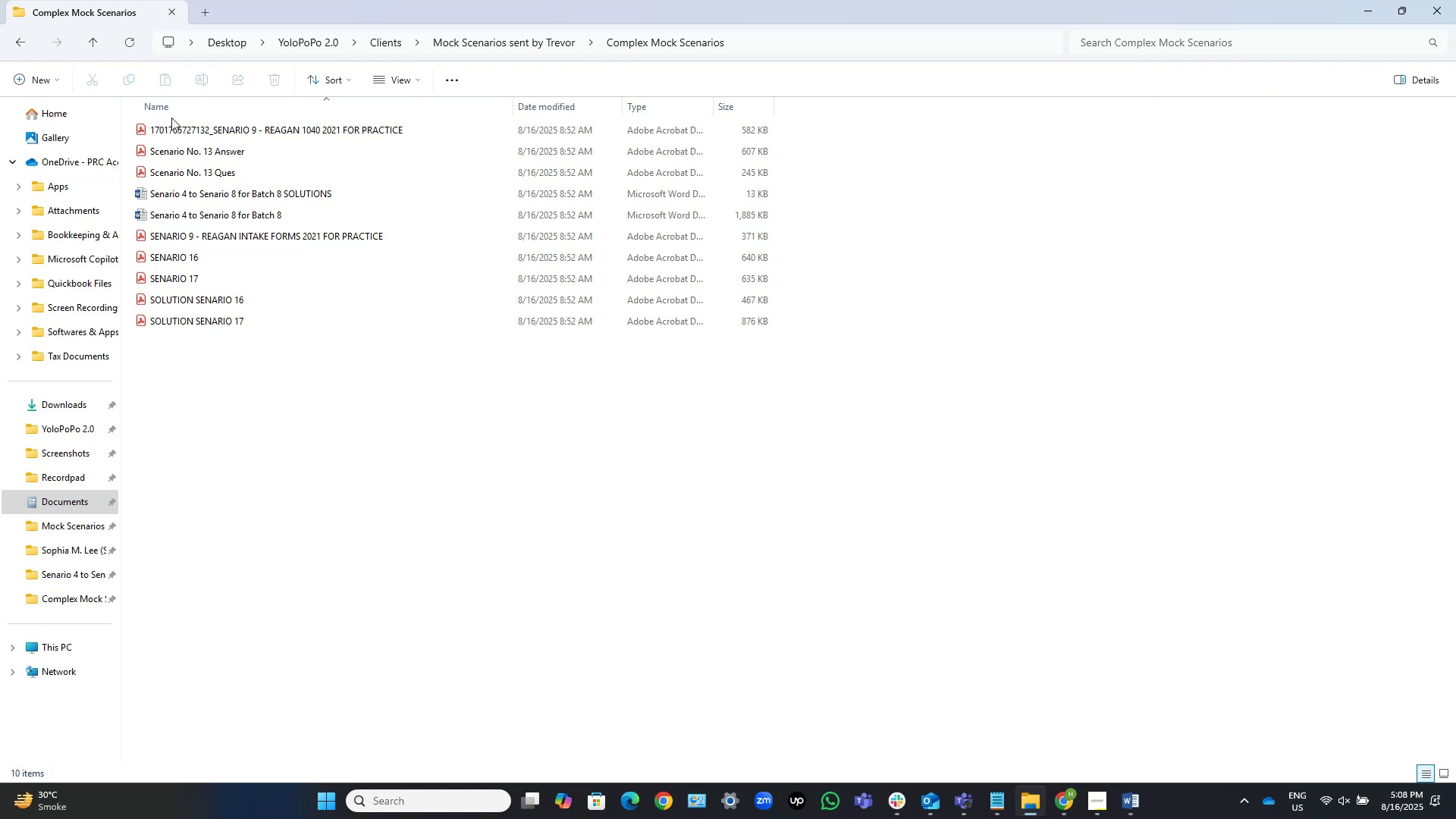 
left_click([365, 361])
 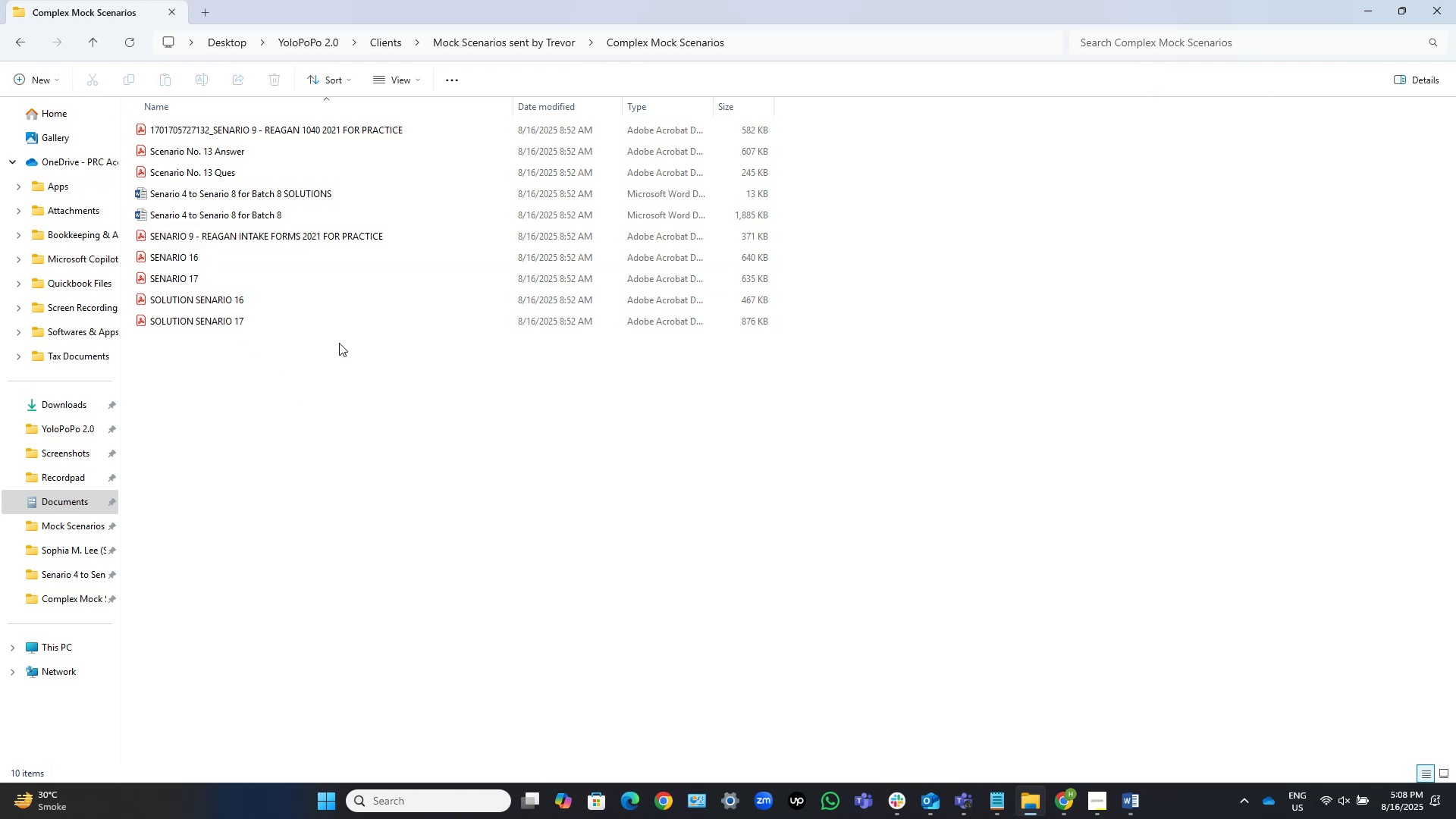 
wait(6.29)
 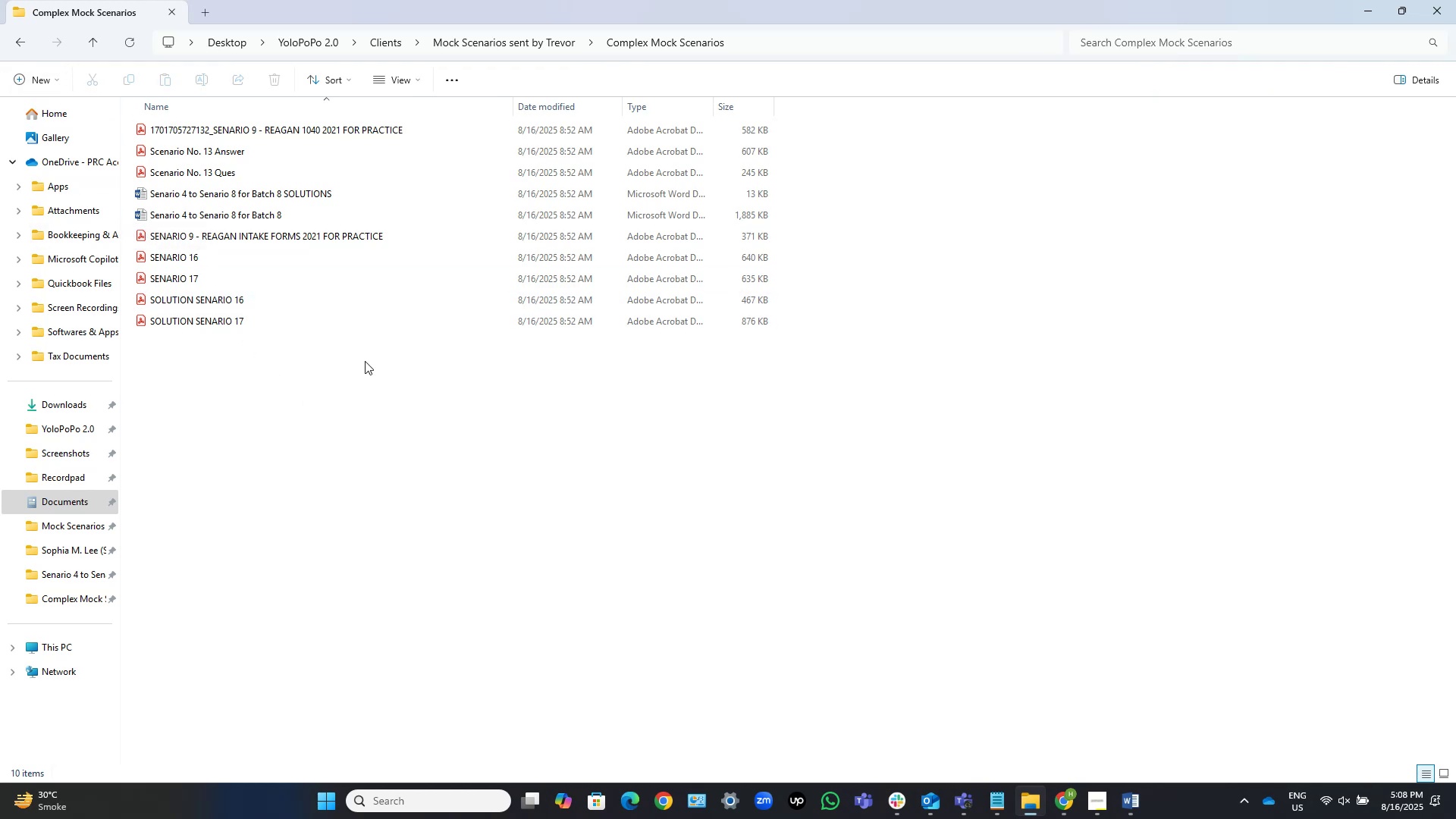 
left_click([316, 415])
 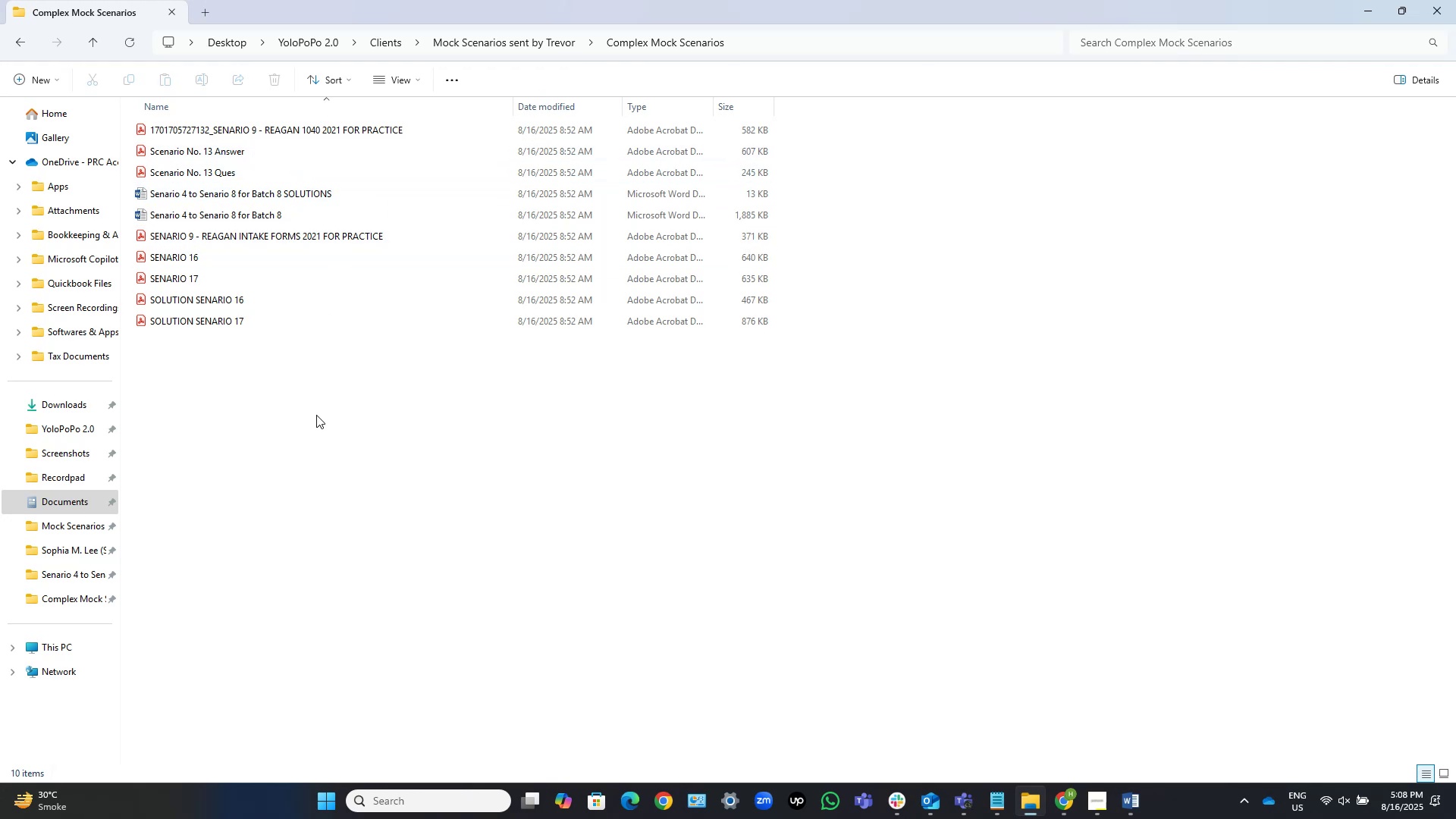 
key(Backspace)
 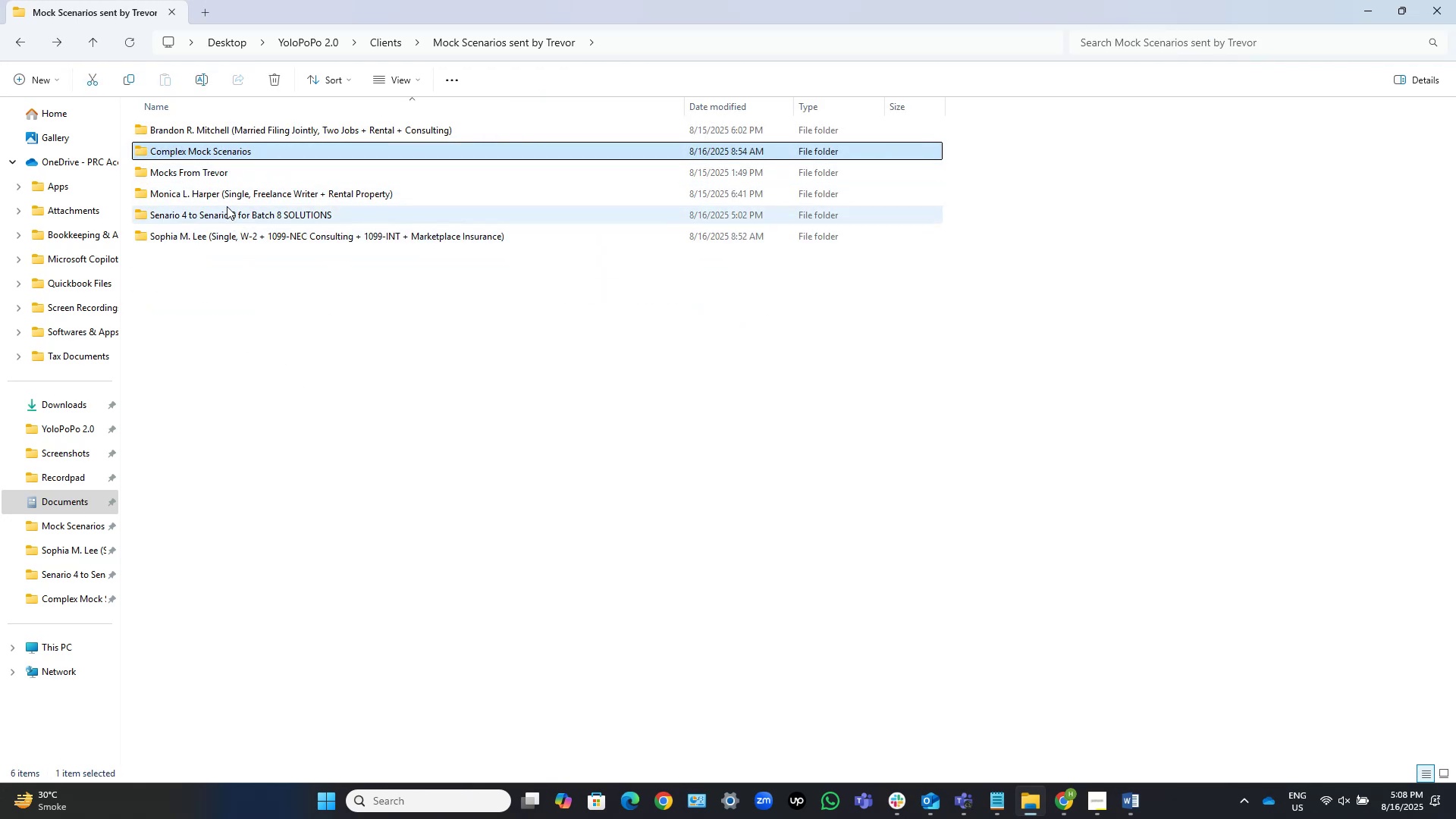 
wait(5.13)
 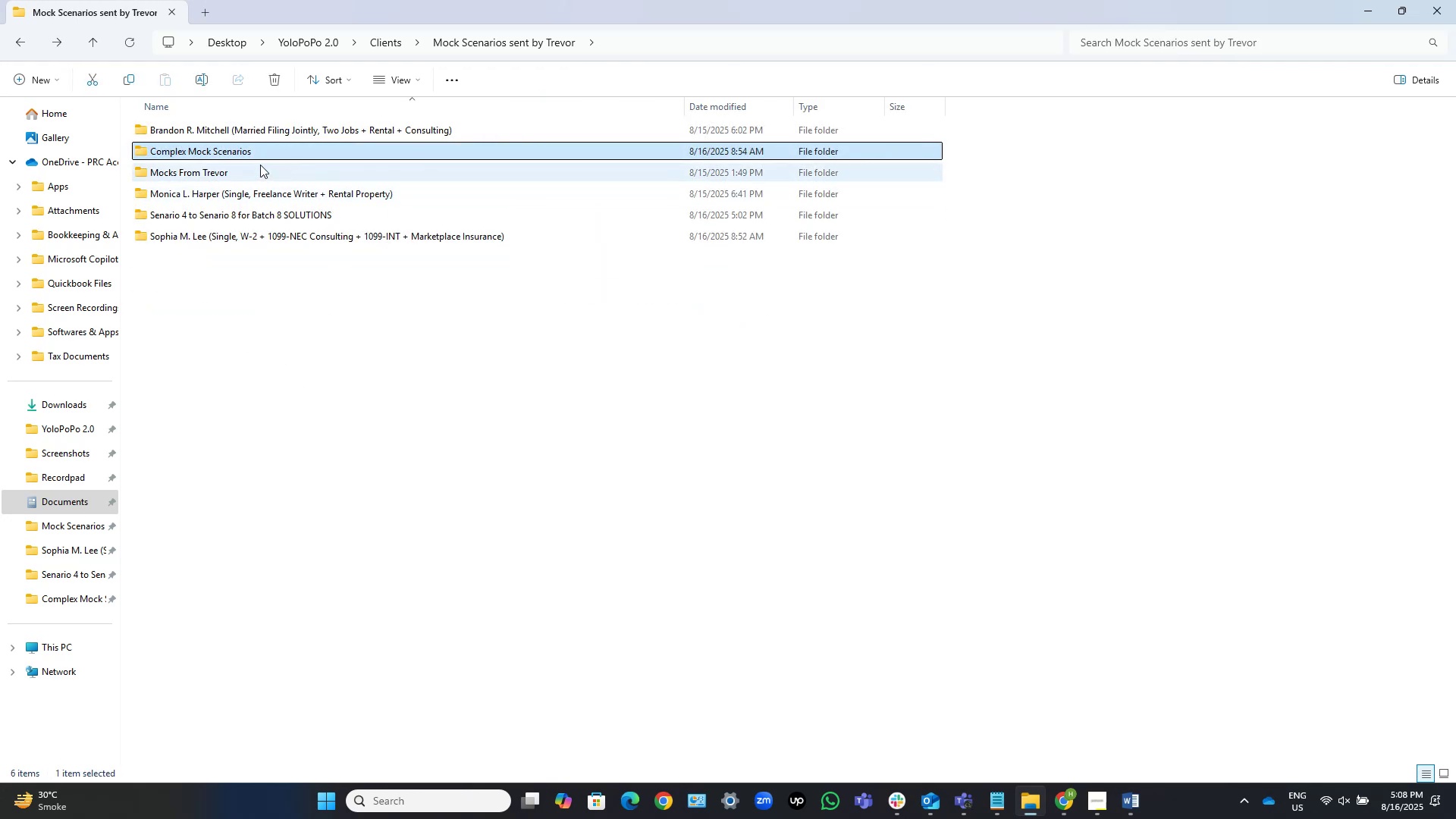 
double_click([257, 214])
 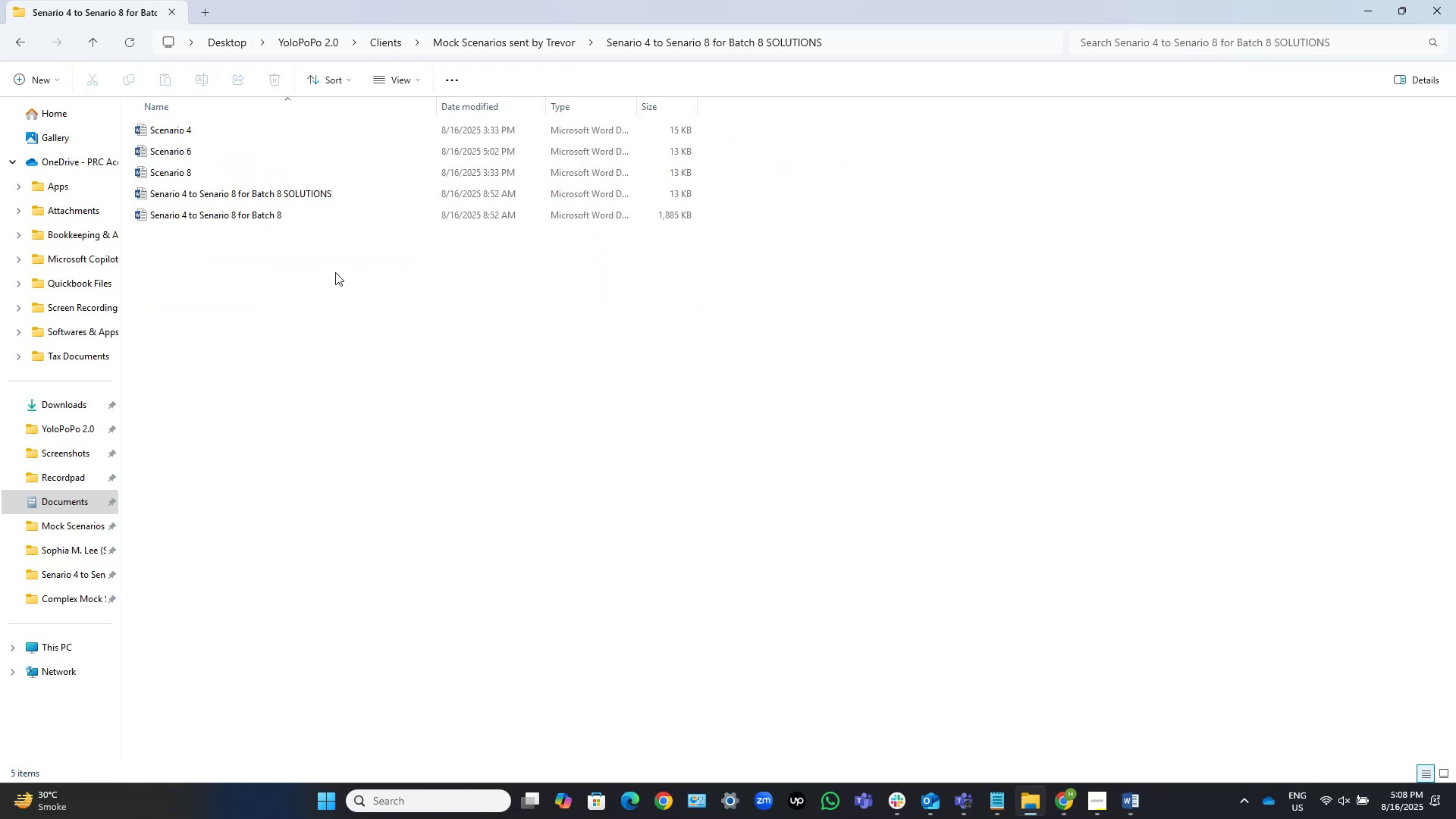 
left_click([331, 271])
 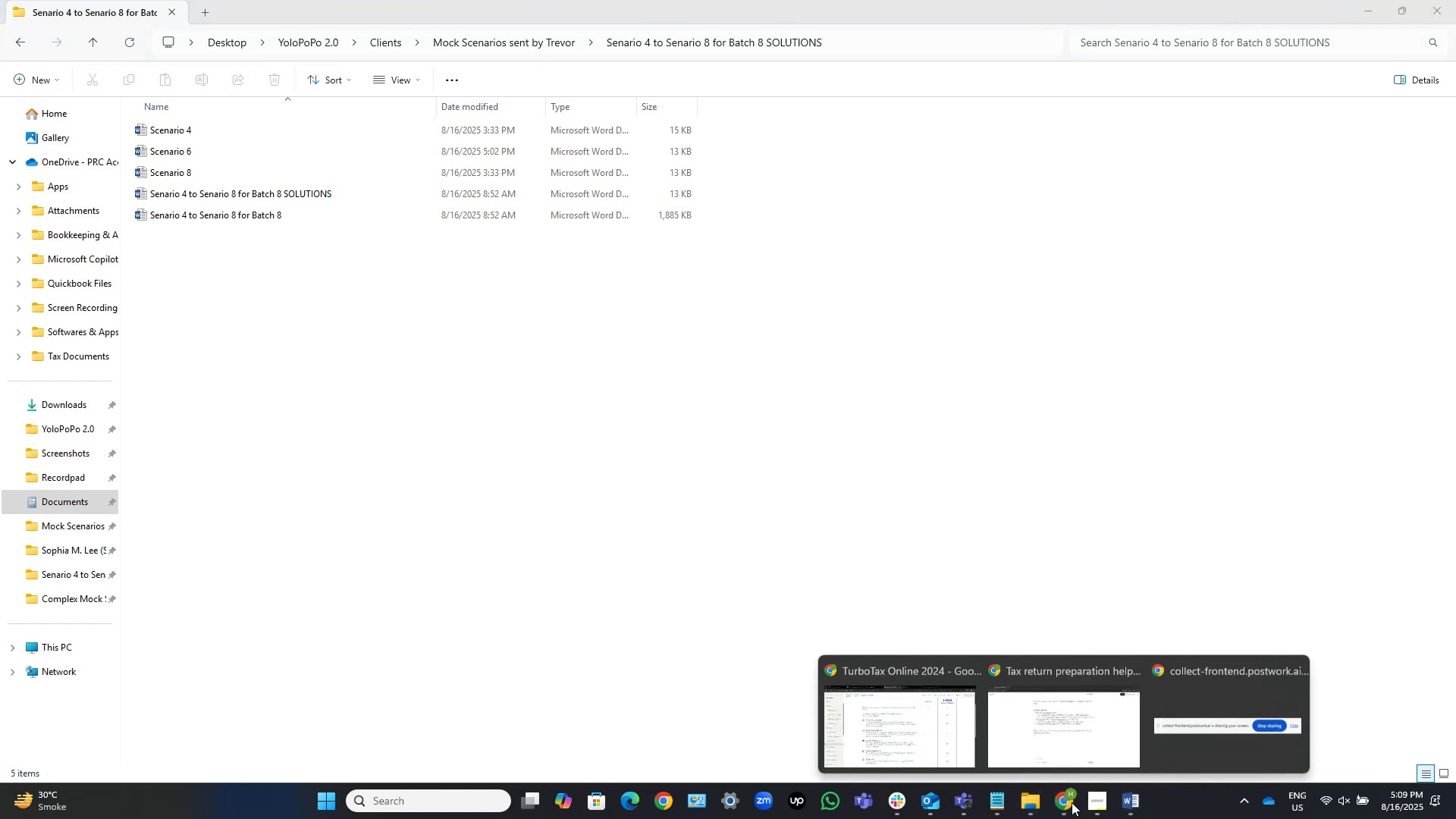 
left_click([904, 725])
 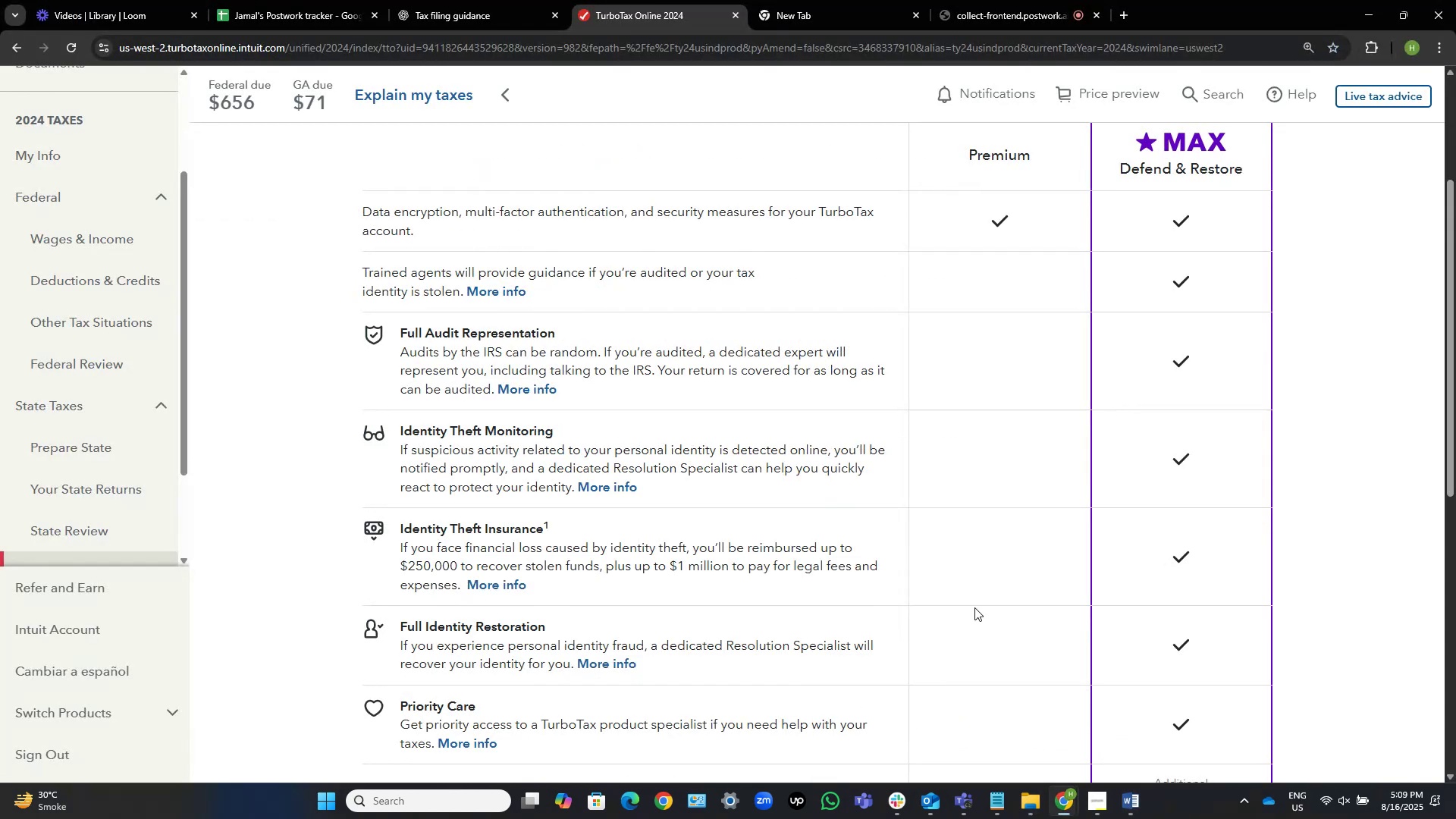 
scroll: coordinate [995, 574], scroll_direction: down, amount: 7.0
 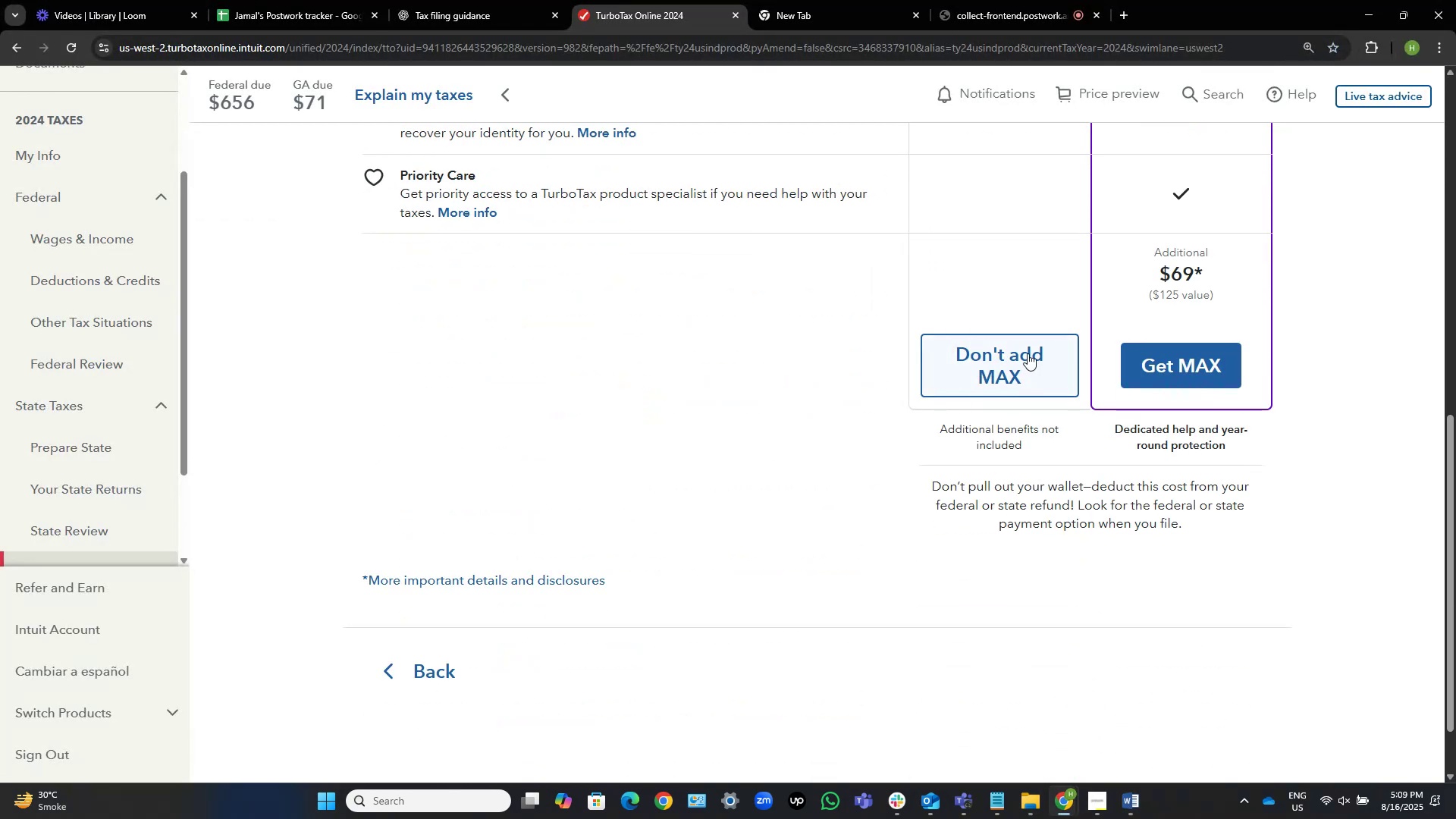 
left_click([1015, 353])
 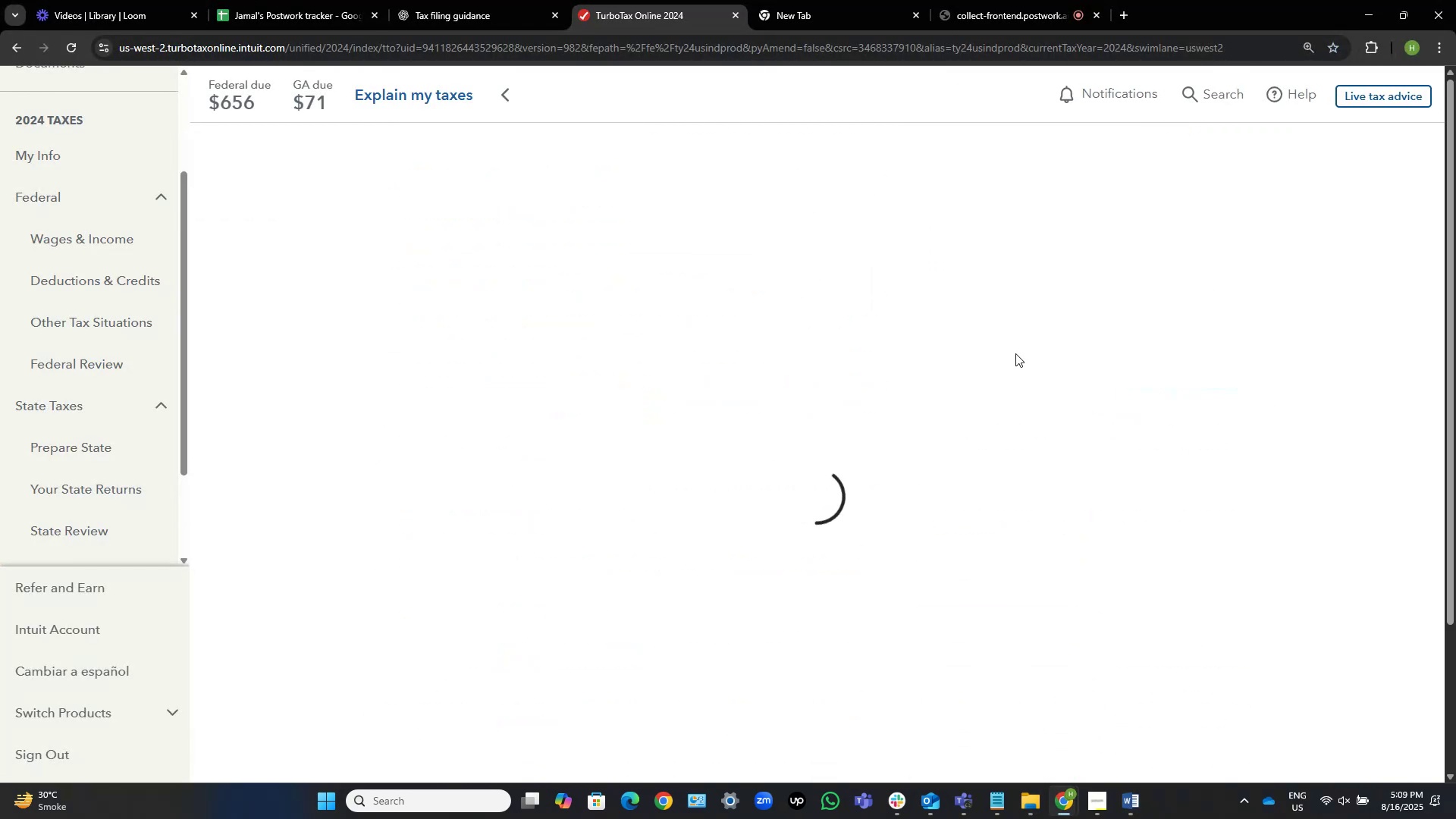 
wait(7.97)
 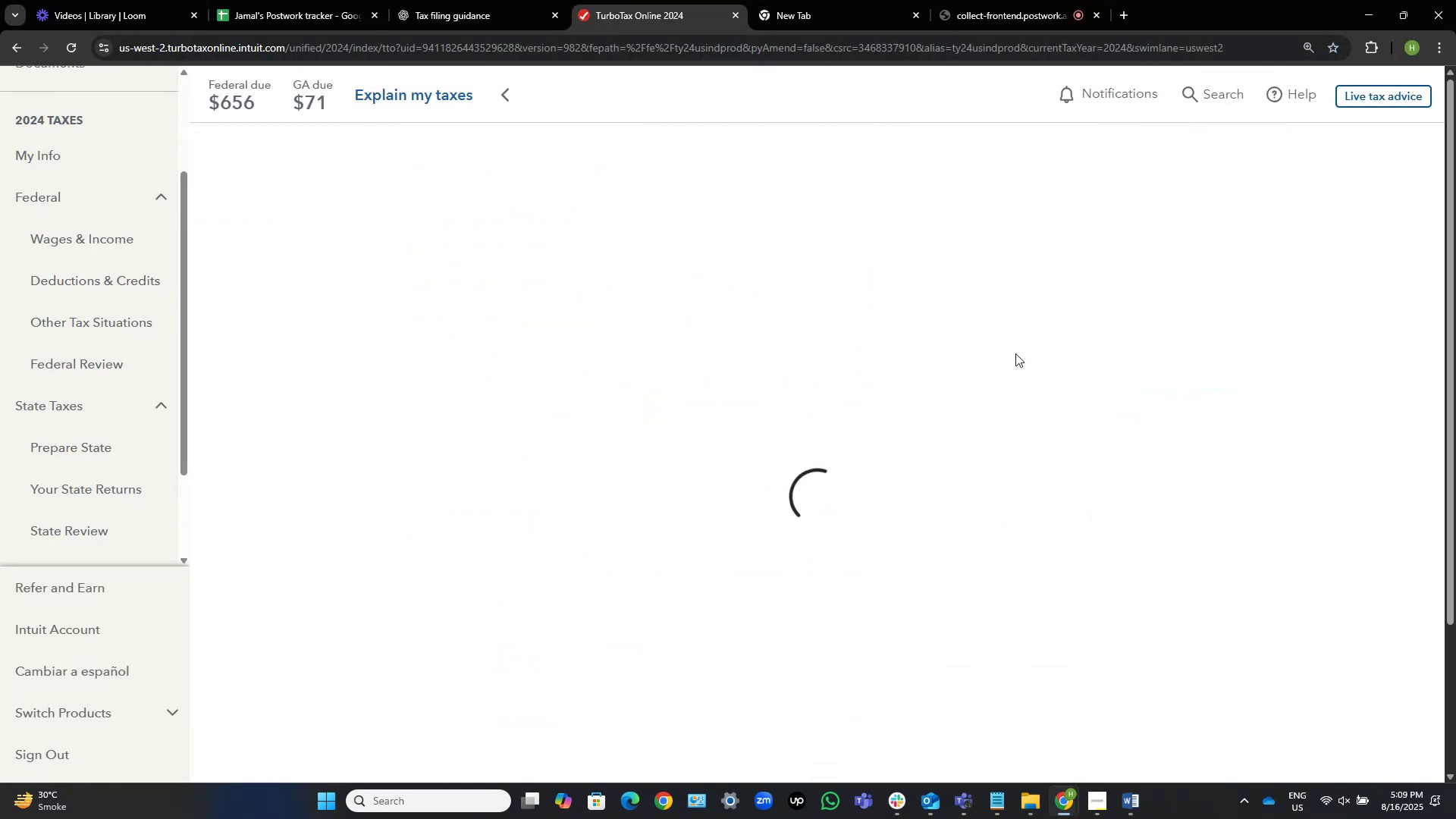 
scroll: coordinate [1156, 405], scroll_direction: down, amount: 4.0
 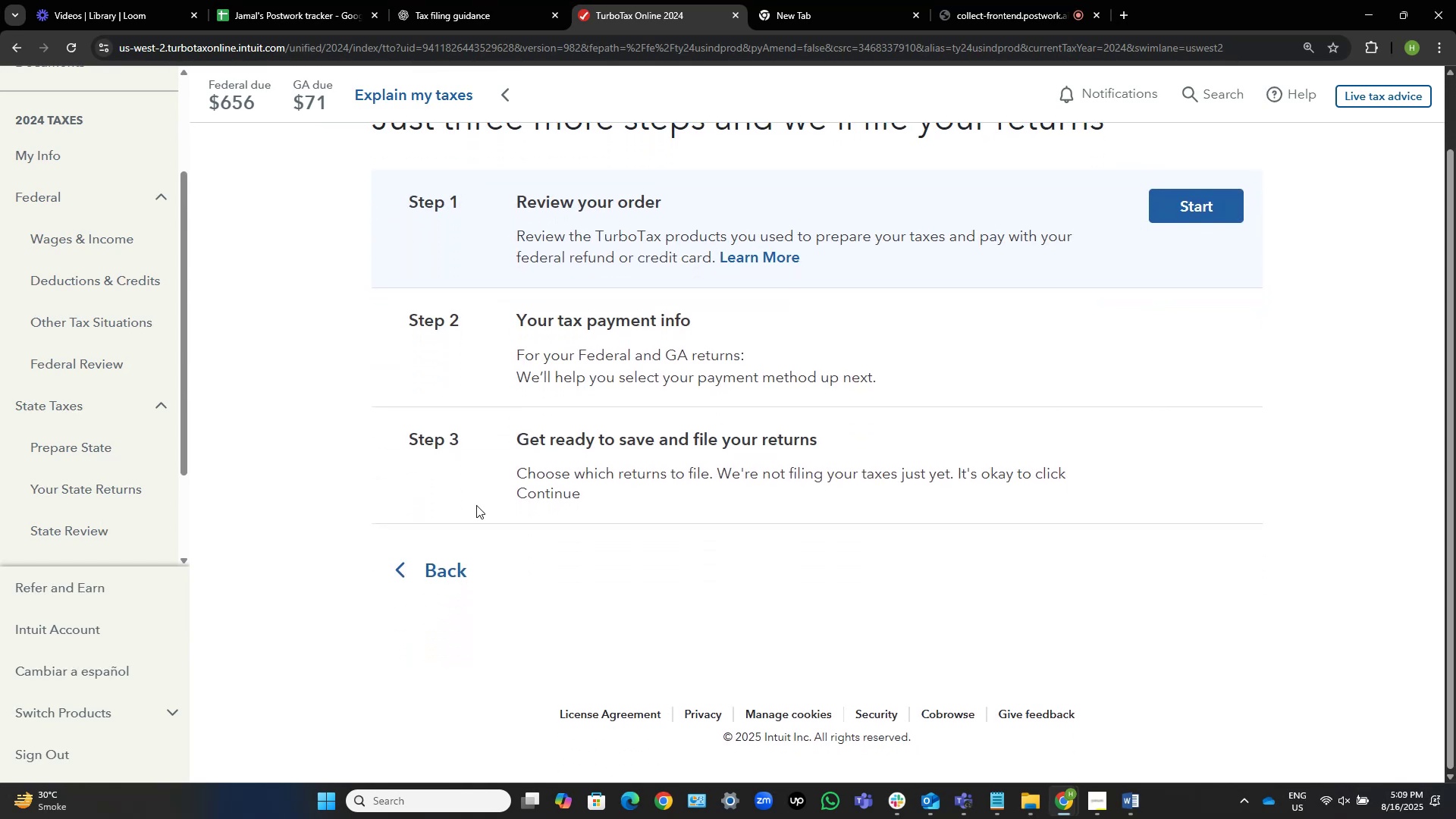 
scroll: coordinate [563, 495], scroll_direction: up, amount: 4.0
 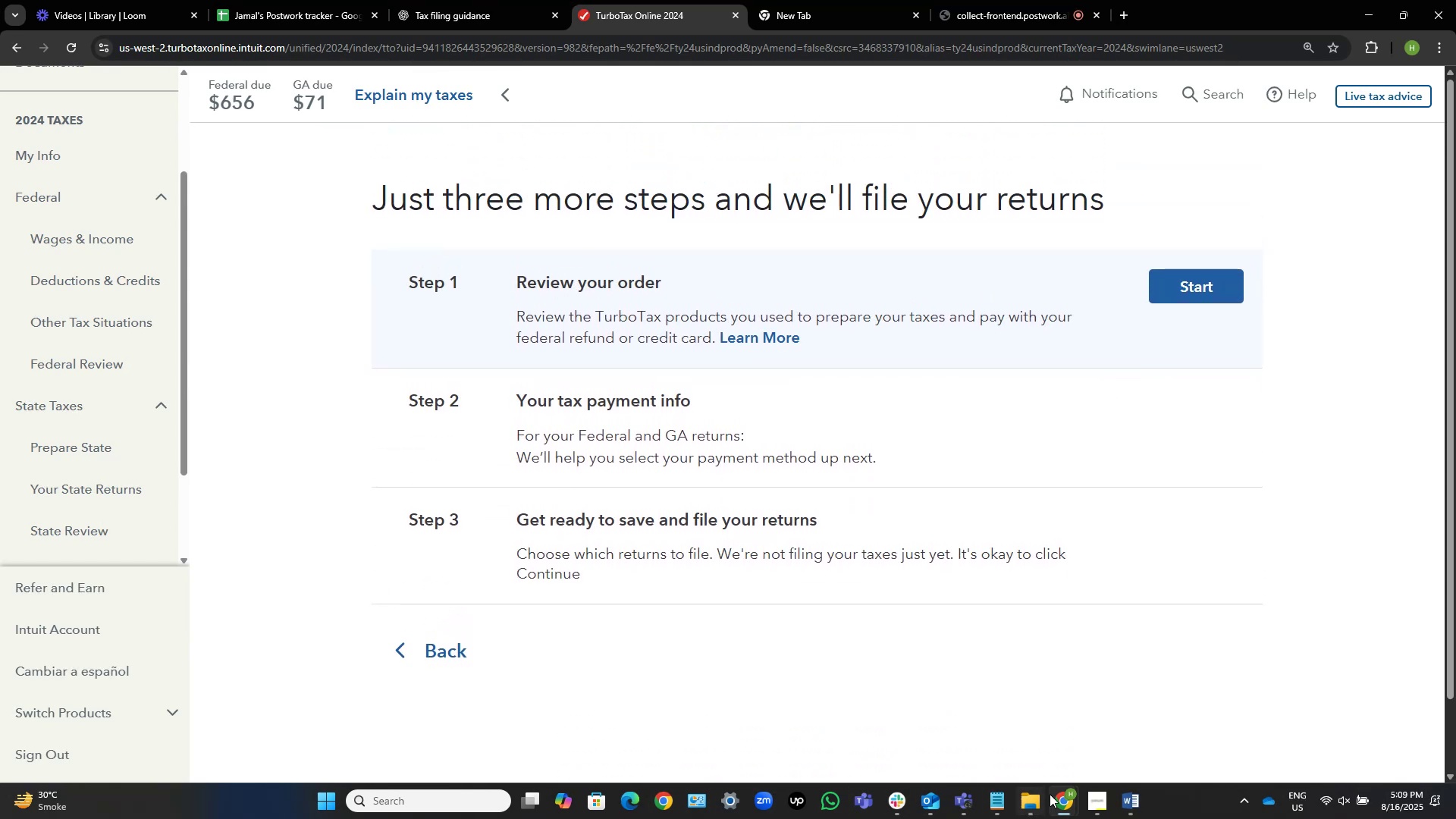 
left_click([1128, 800])
 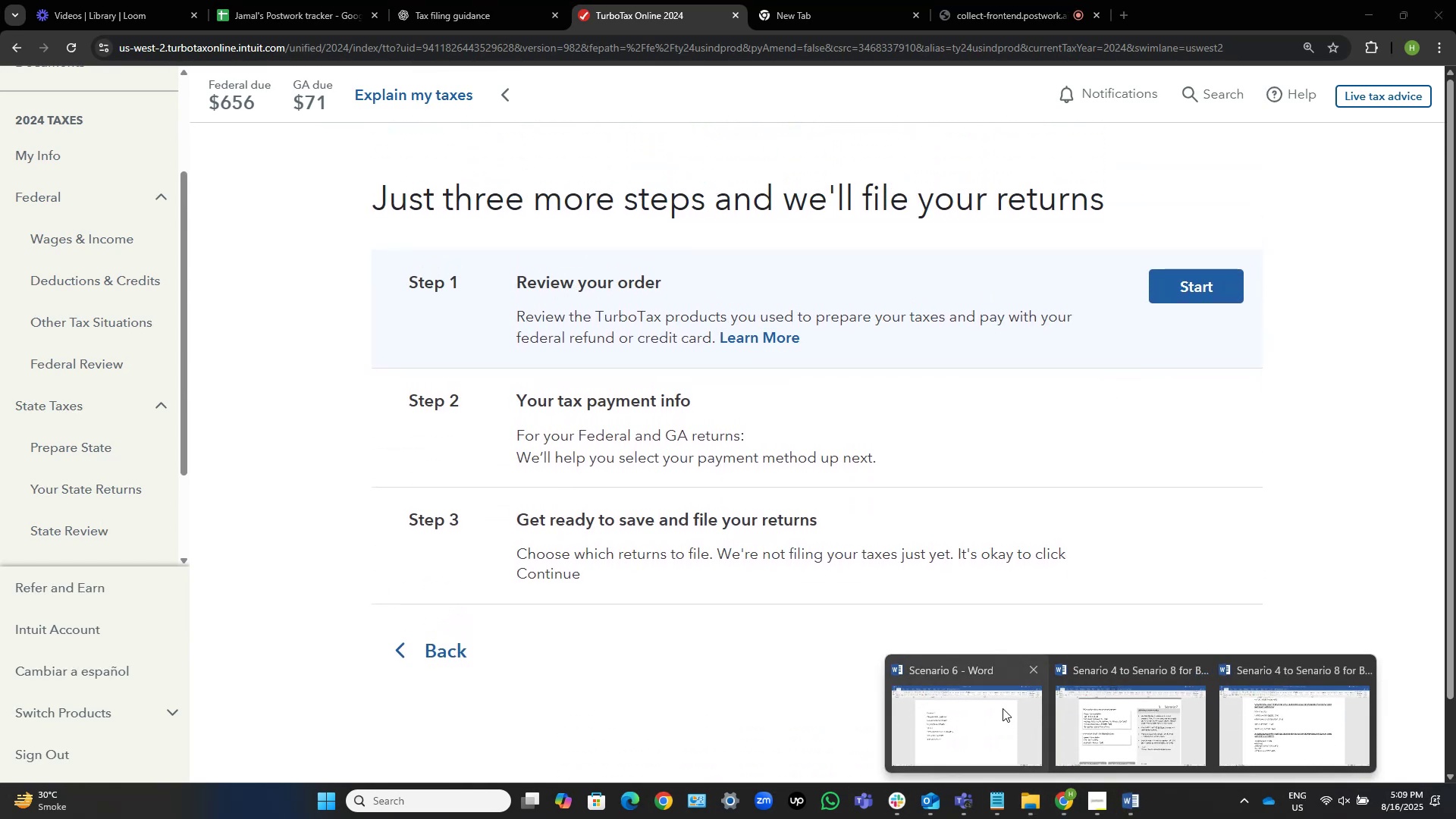 
left_click([953, 711])
 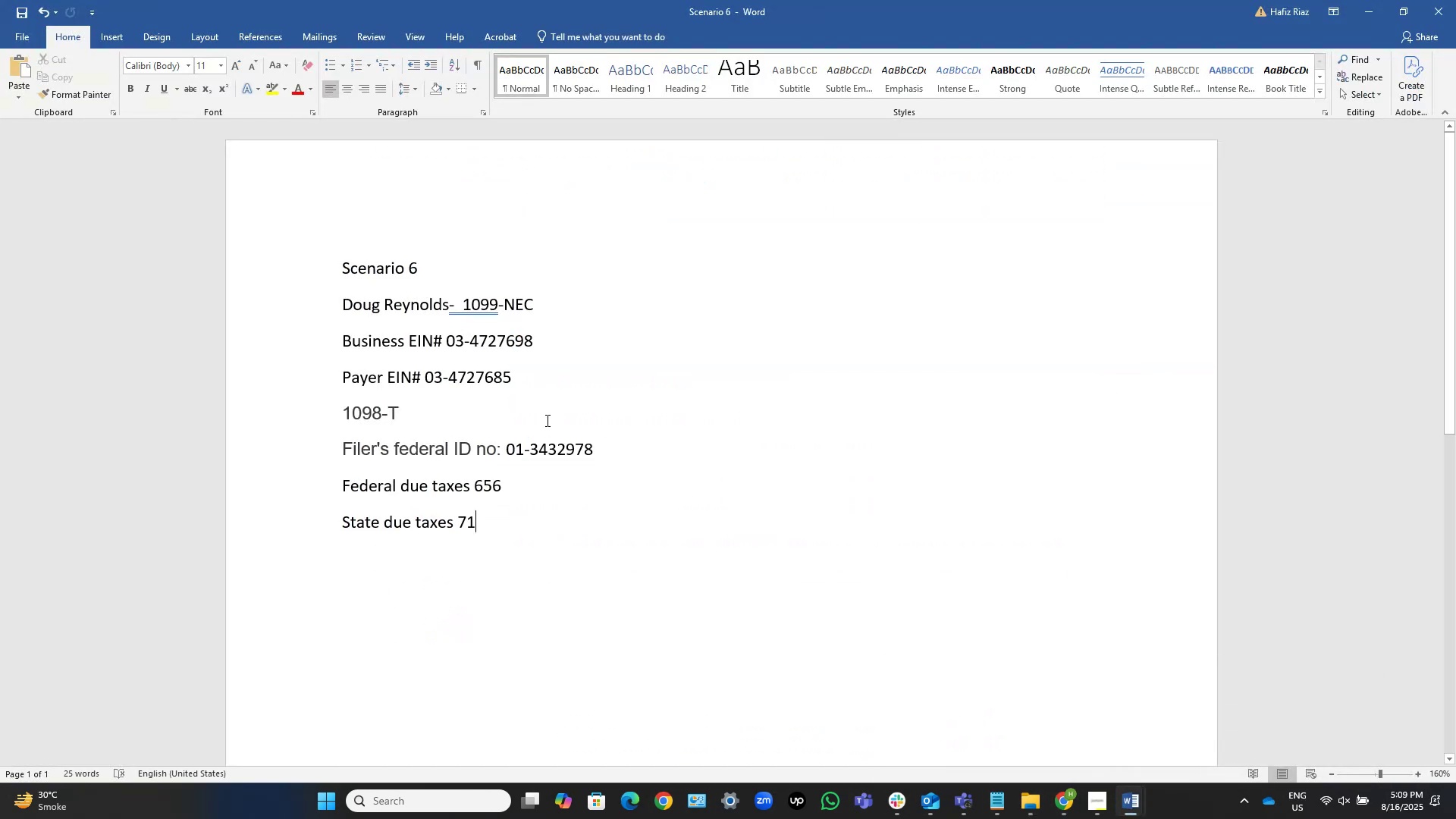 
scroll: coordinate [447, 409], scroll_direction: up, amount: 4.0
 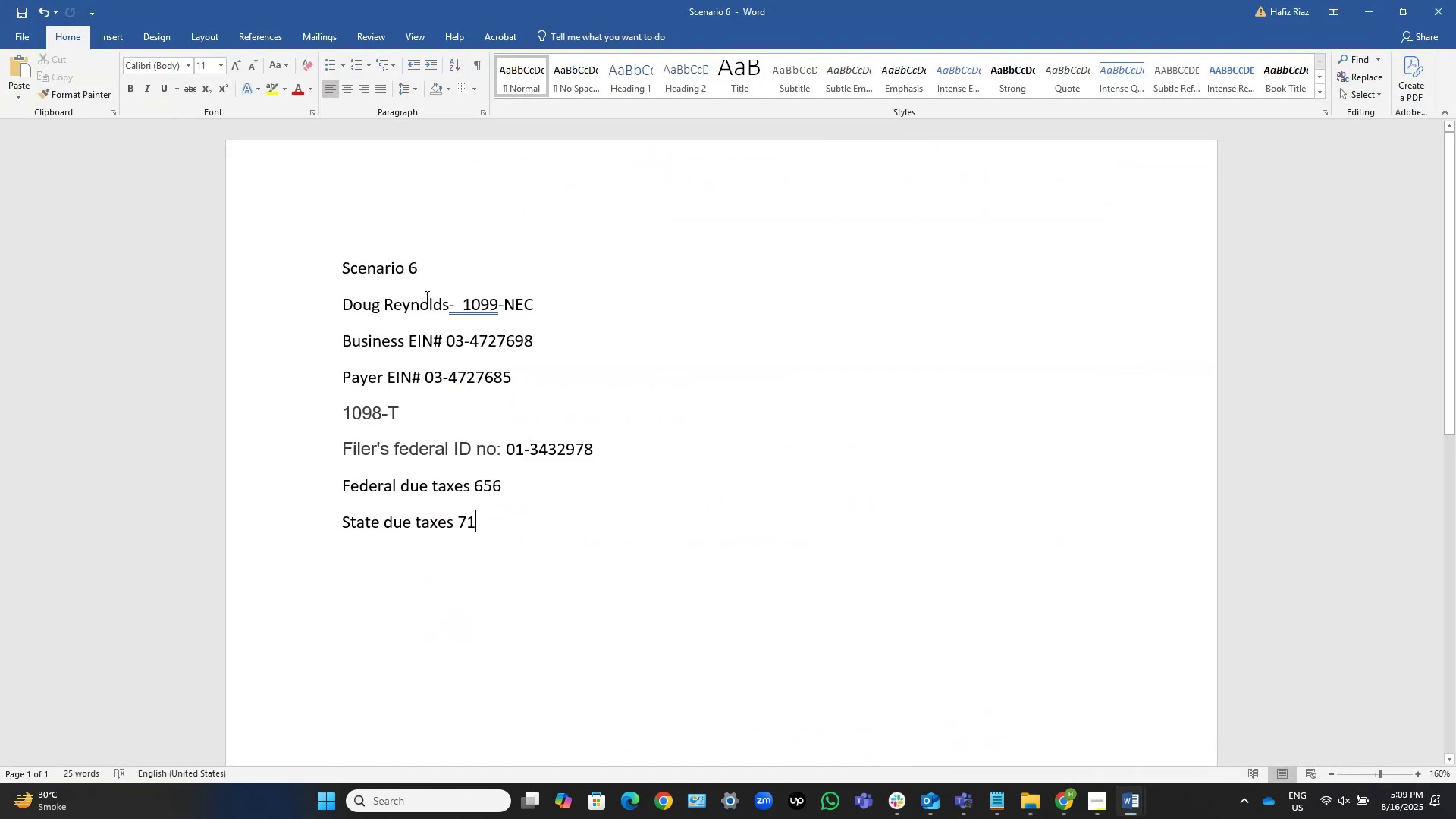 
left_click([462, 250])
 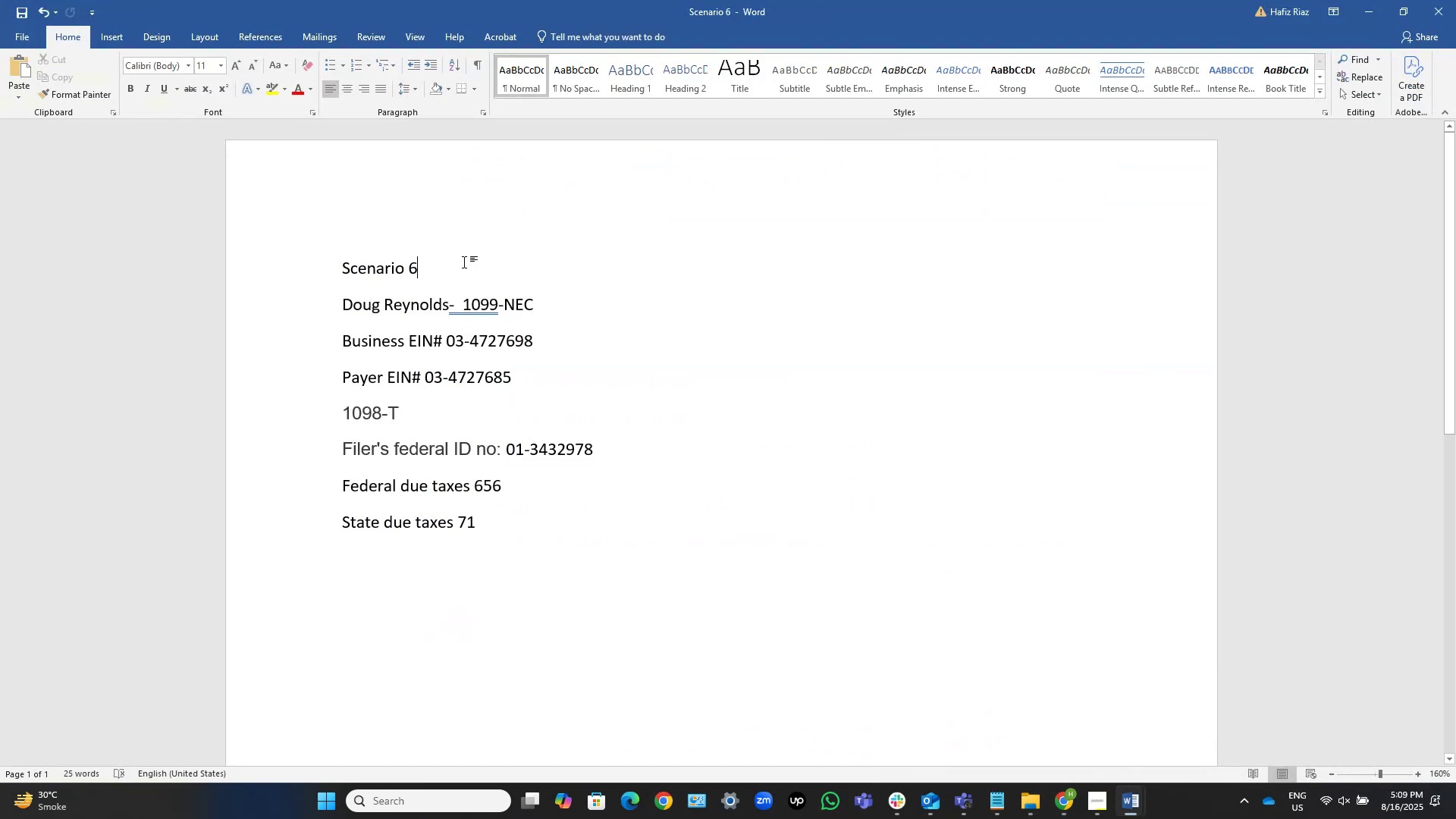 
key(Control+S)
 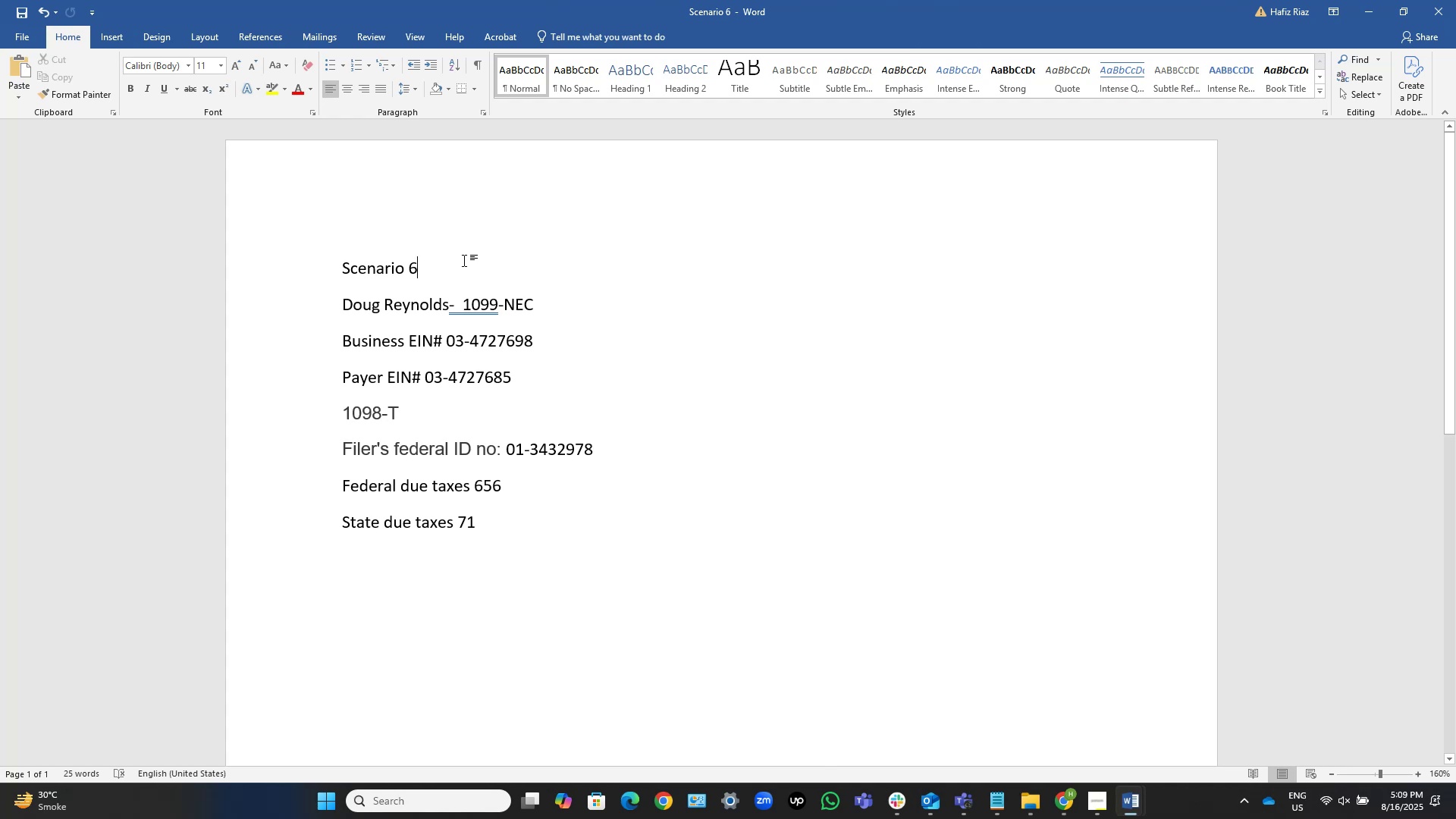 
key(Control+S)
 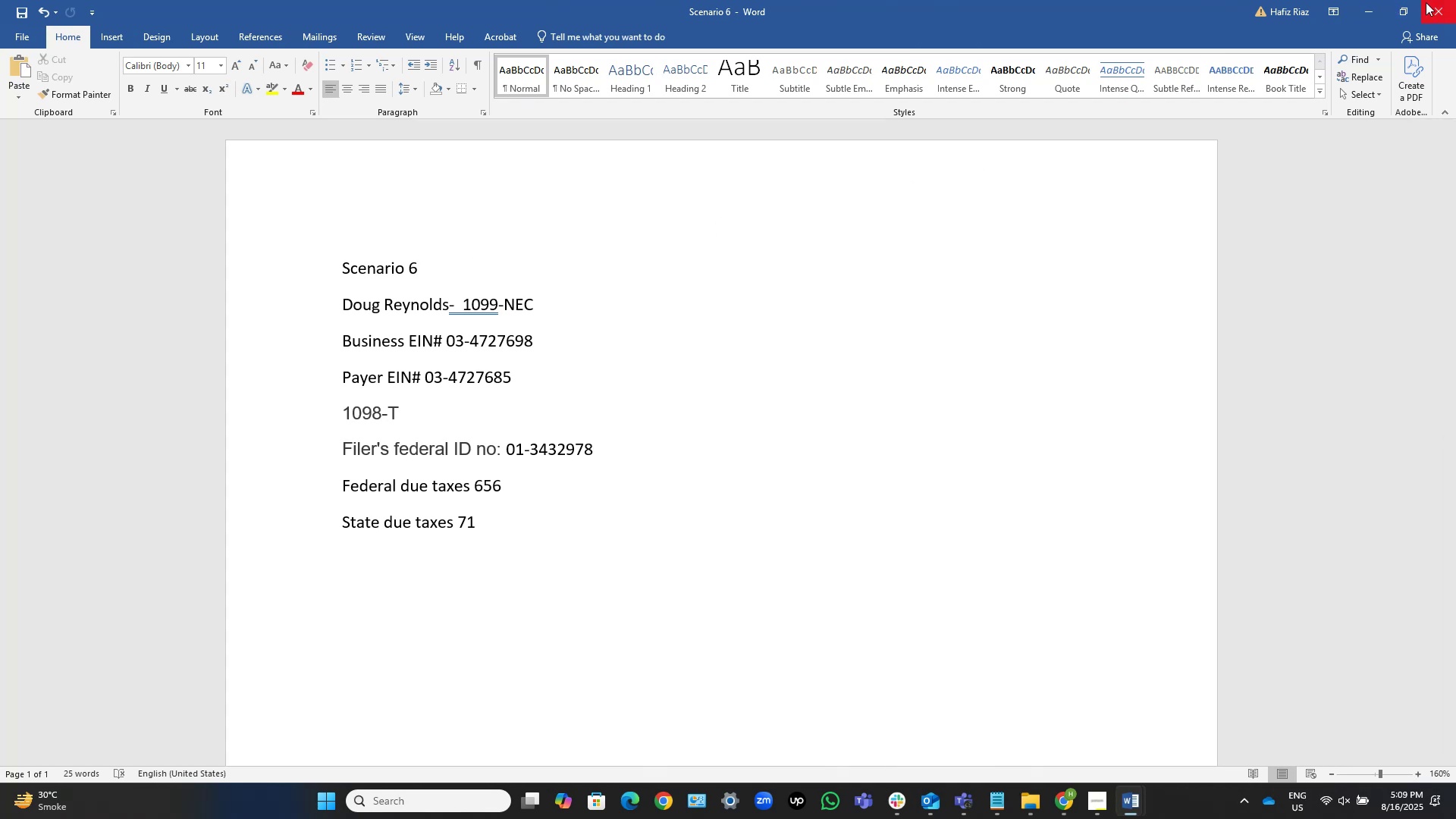 
left_click([1432, 5])
 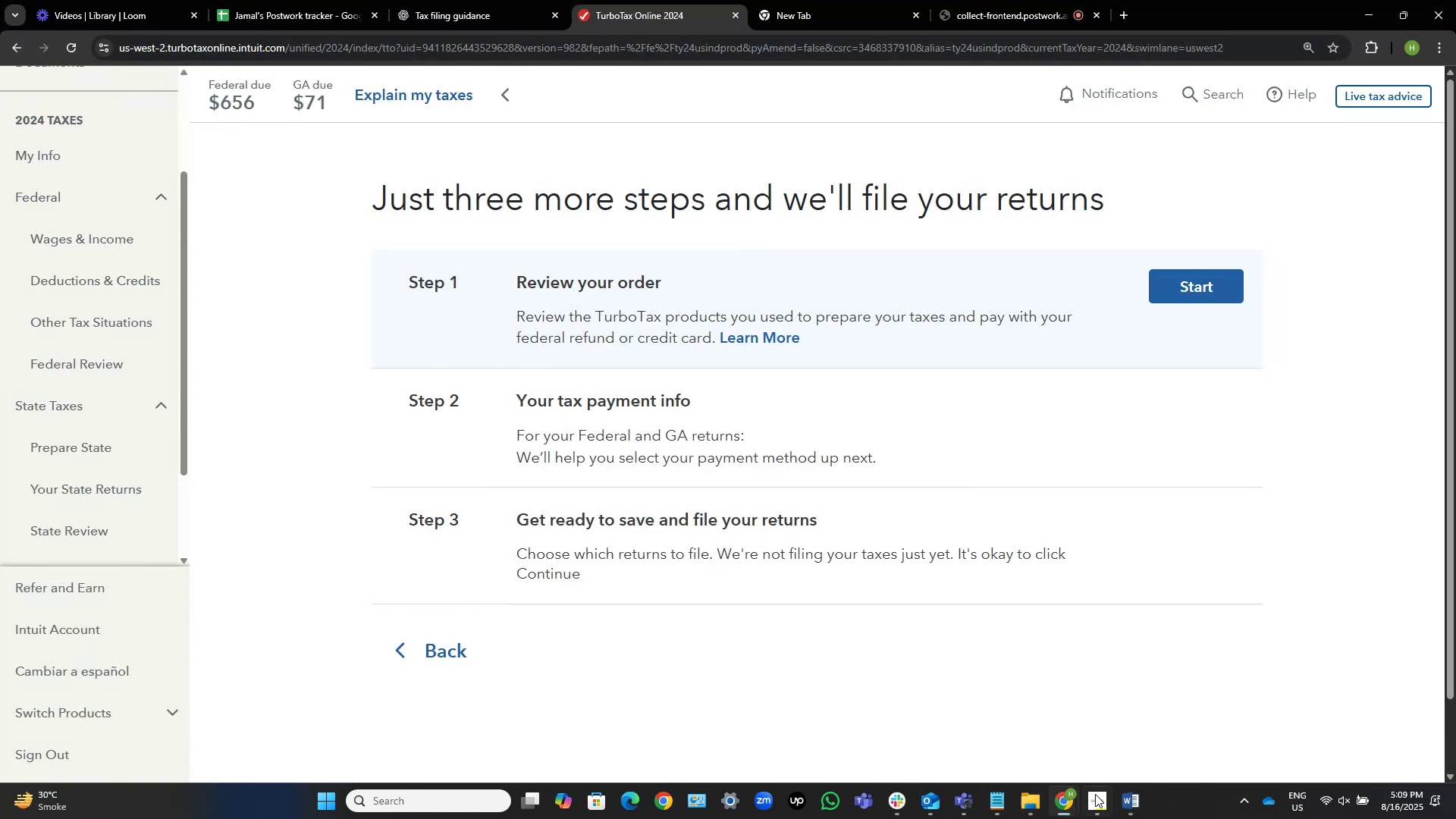 
left_click([1124, 803])
 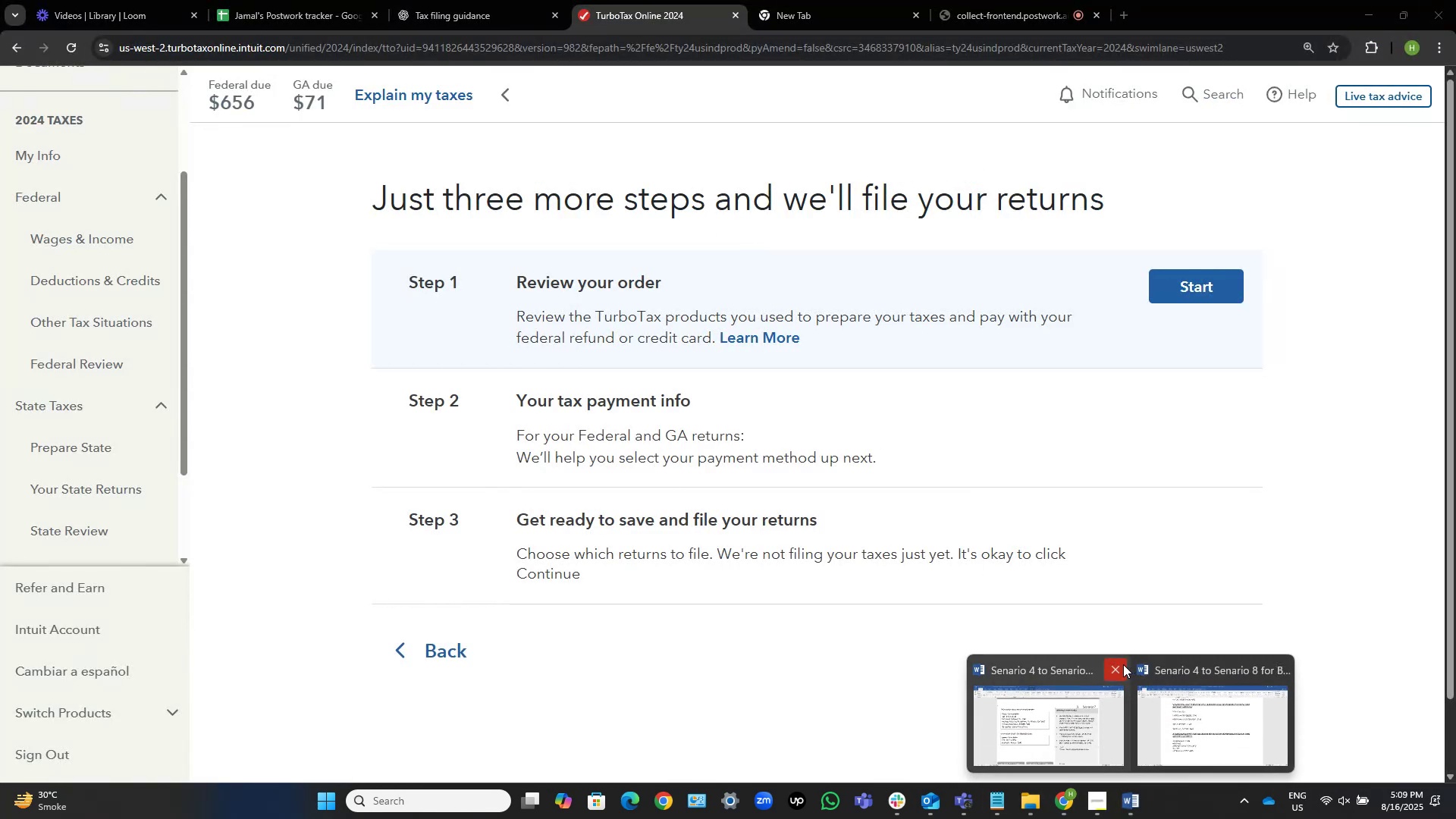 
left_click([1120, 665])
 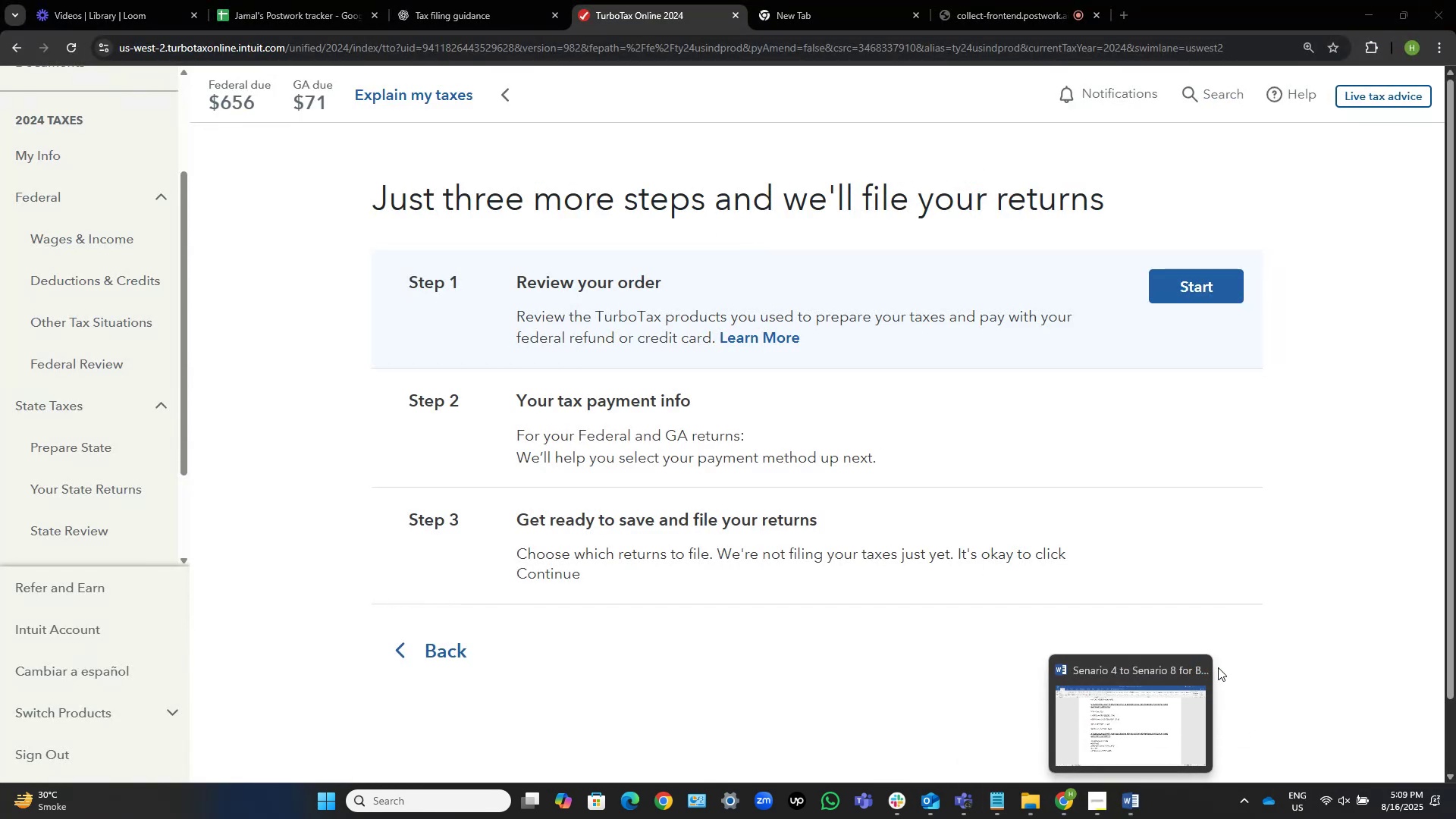 
left_click([1200, 667])
 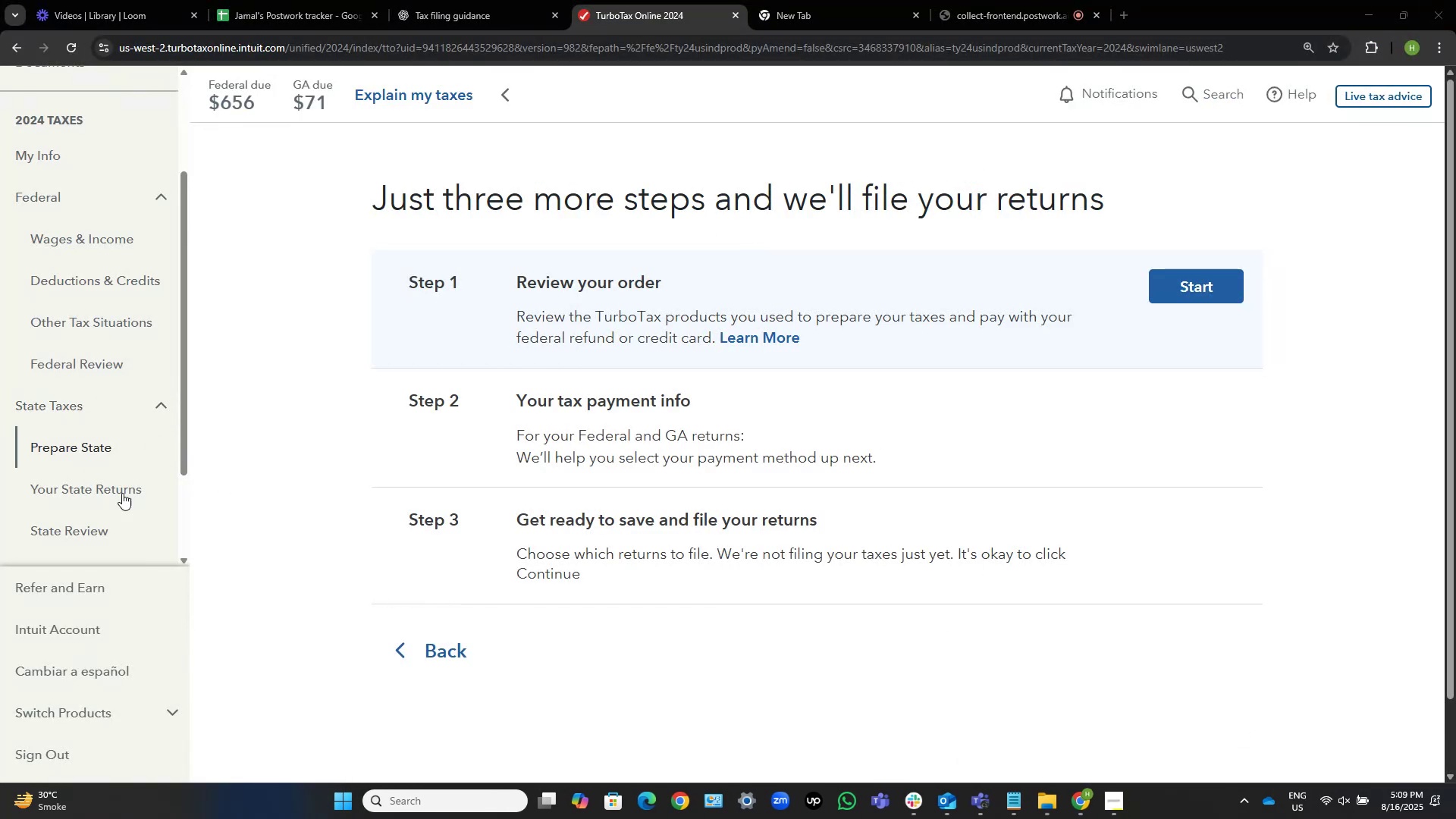 
scroll: coordinate [93, 416], scroll_direction: down, amount: 9.0
 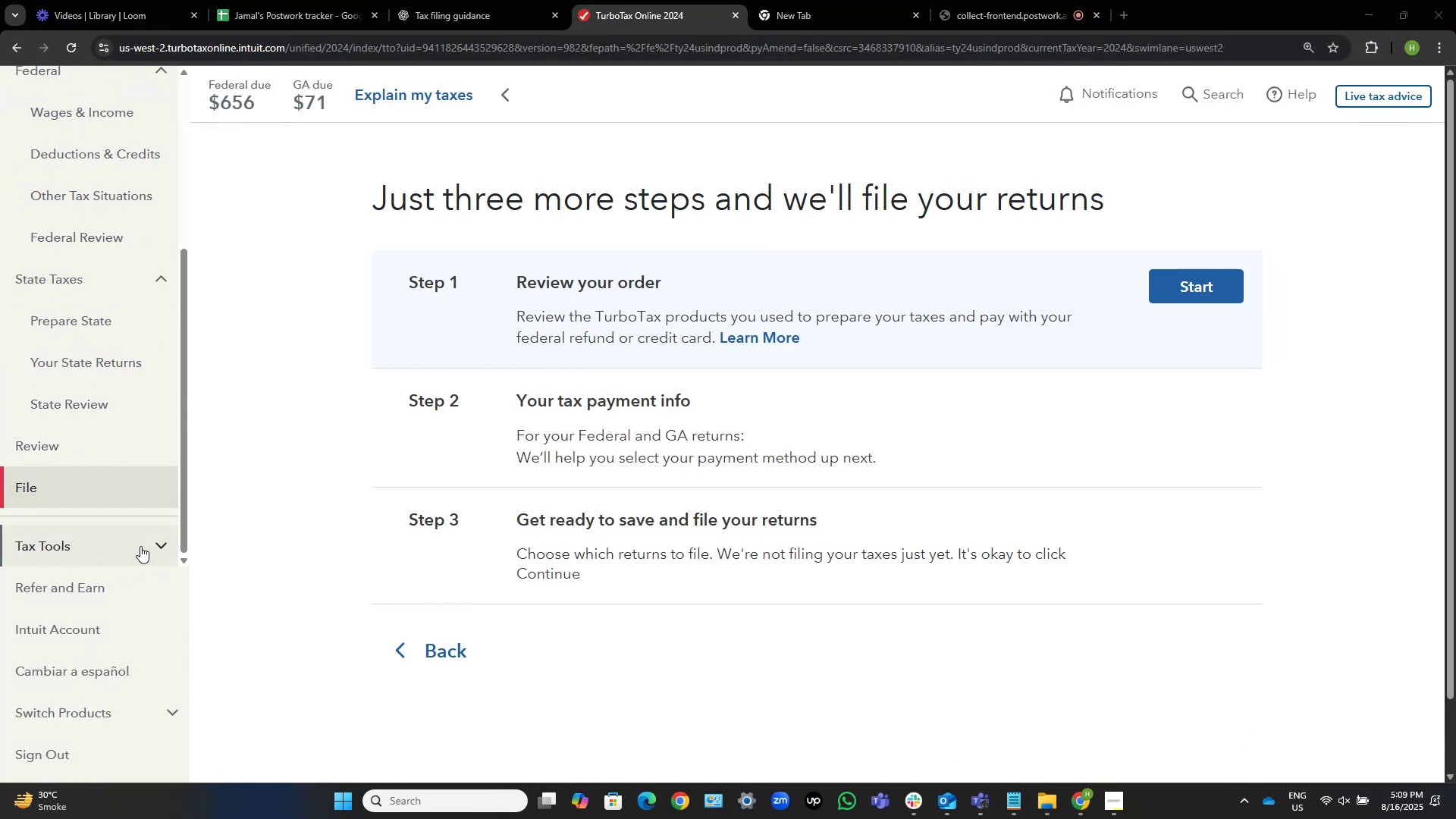 
left_click([161, 547])
 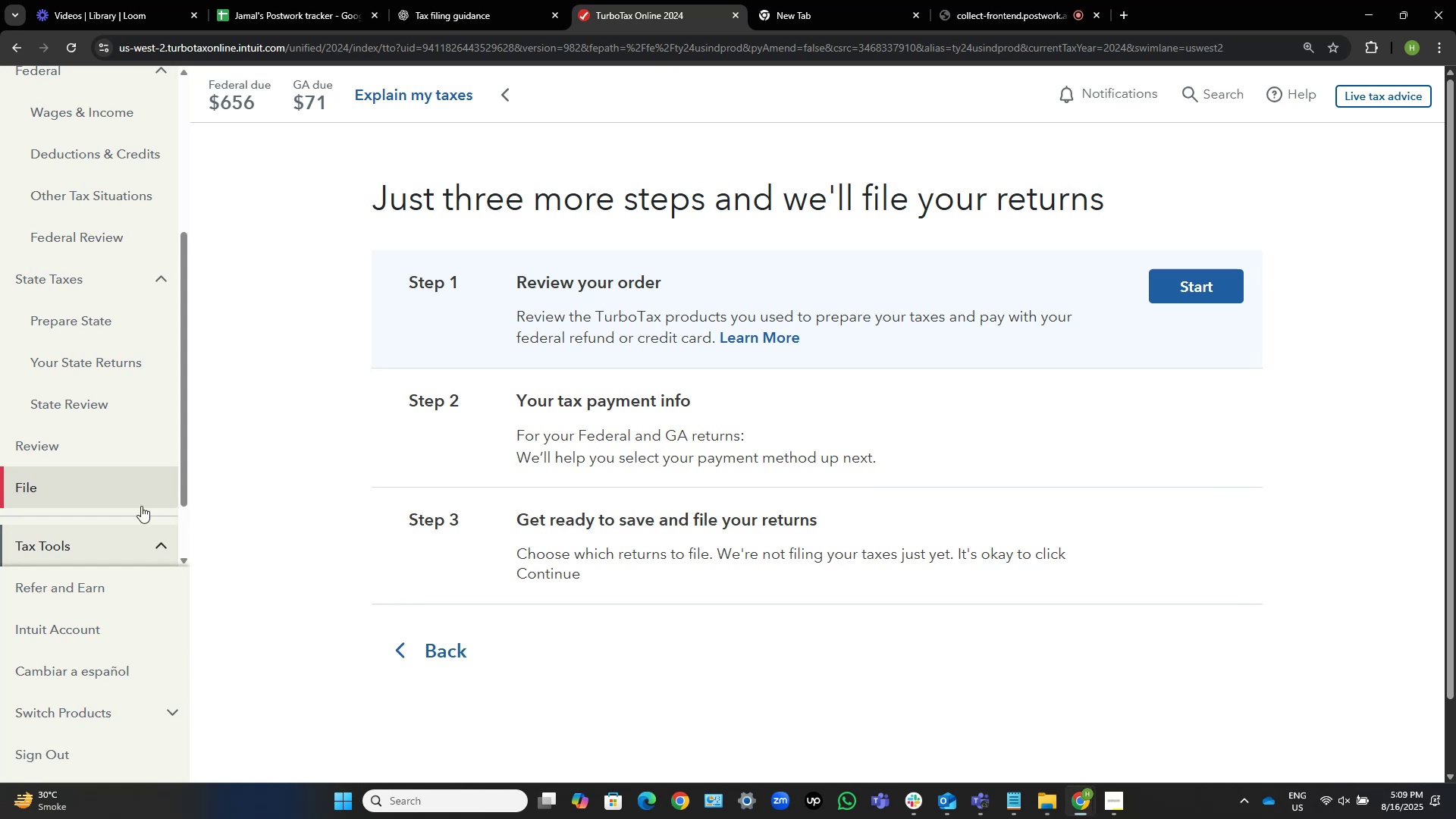 
scroll: coordinate [59, 414], scroll_direction: down, amount: 4.0
 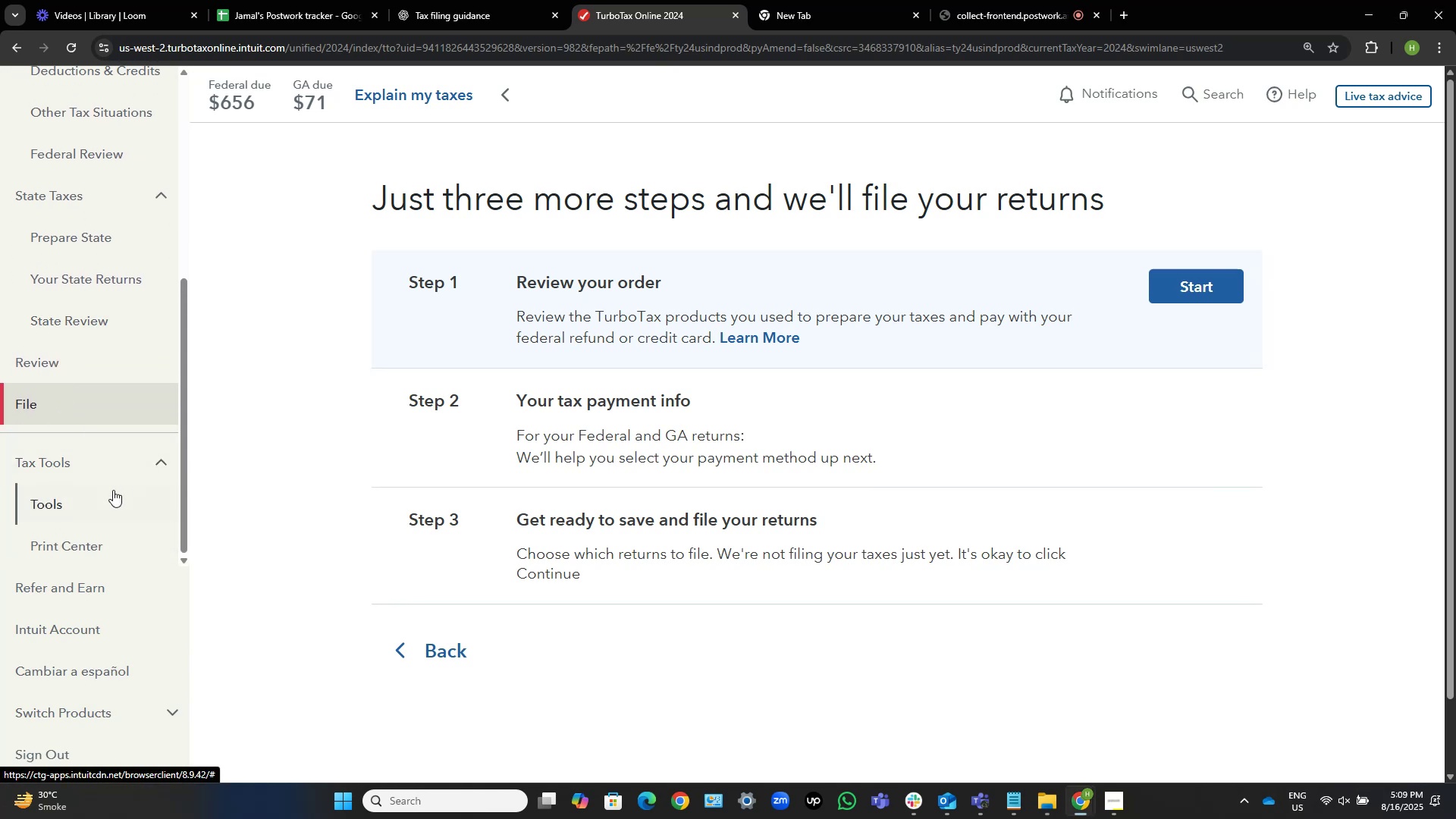 
left_click([87, 513])
 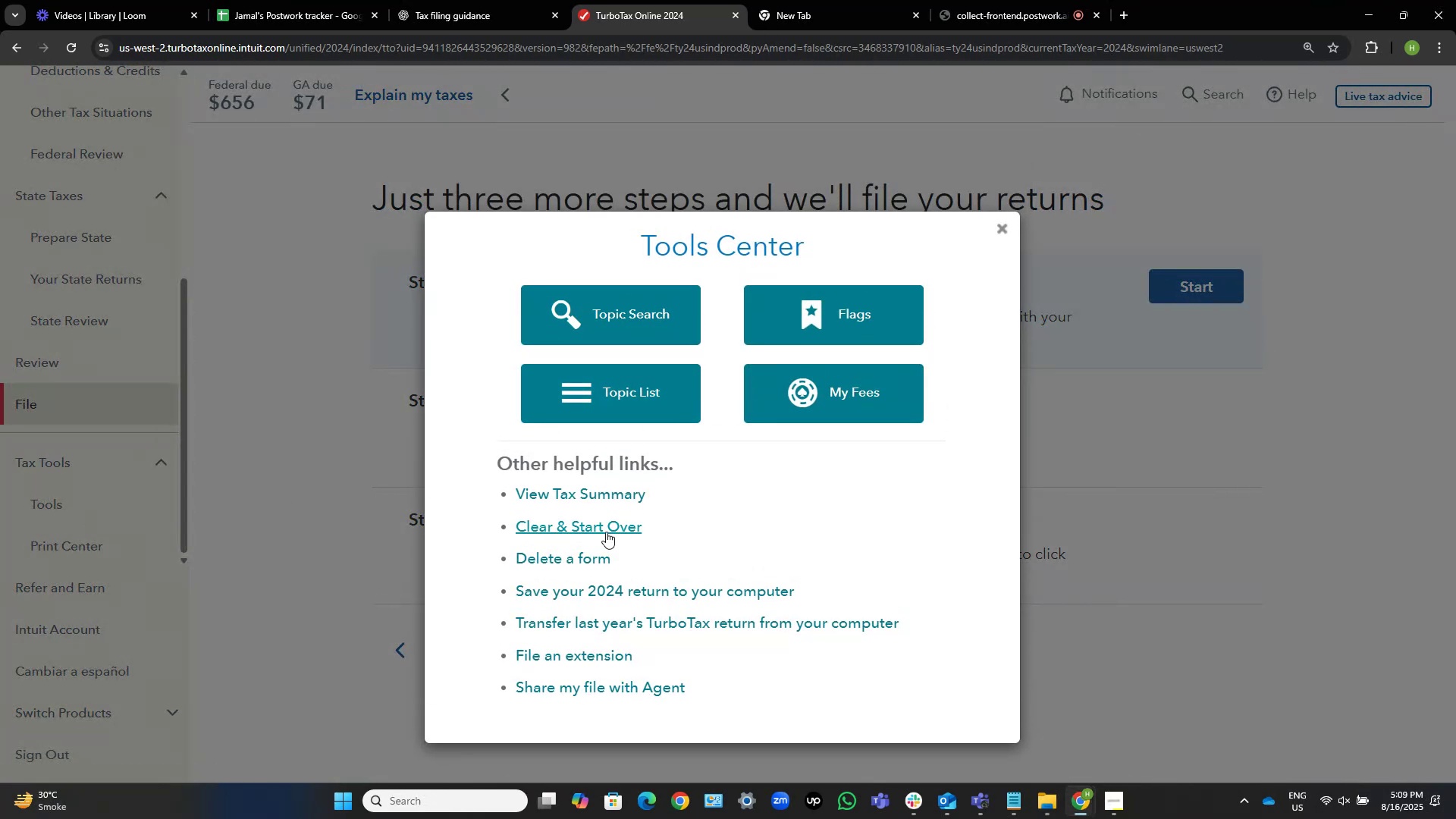 
left_click([599, 532])
 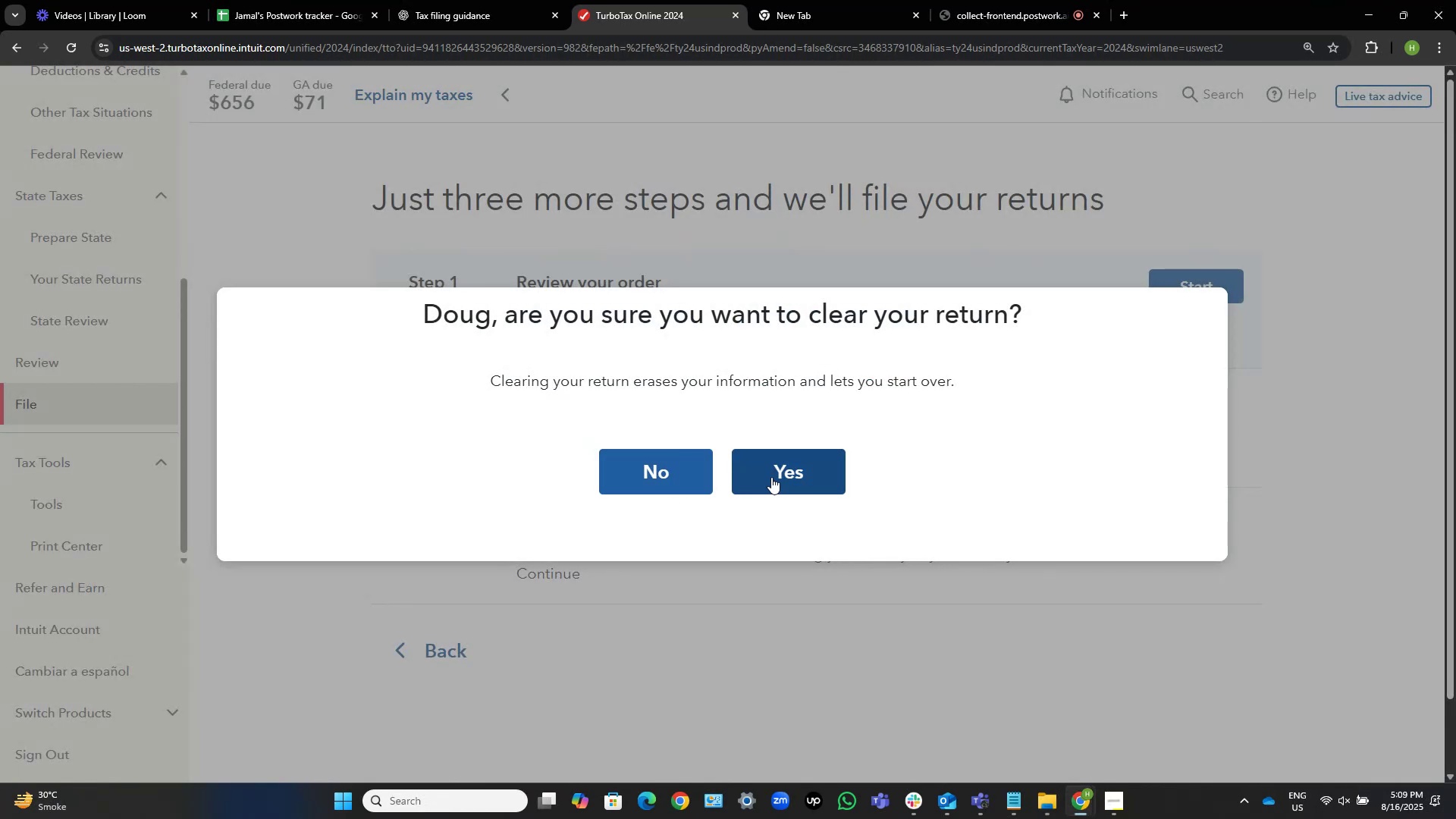 
left_click([773, 474])
 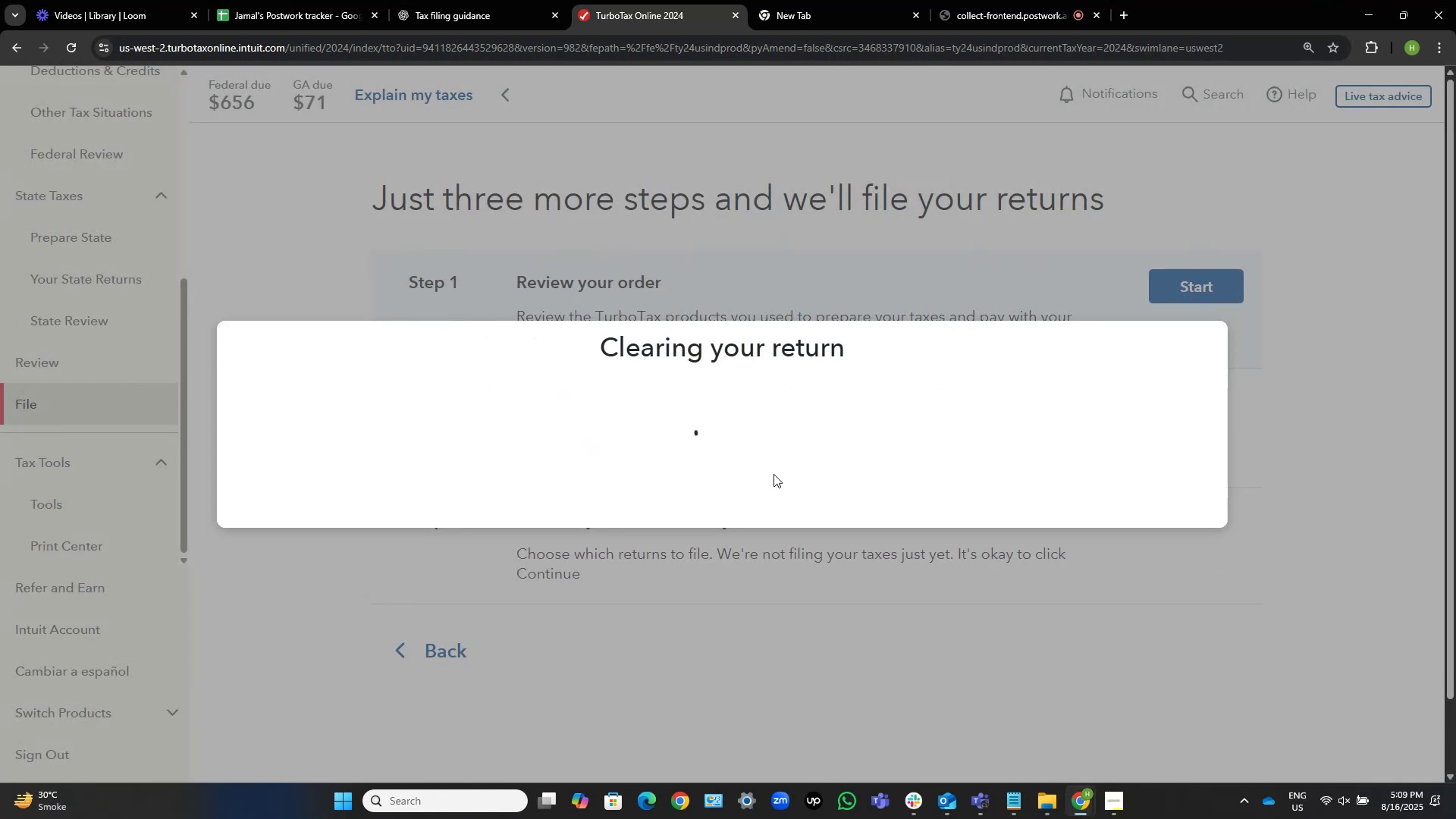 
wait(8.01)
 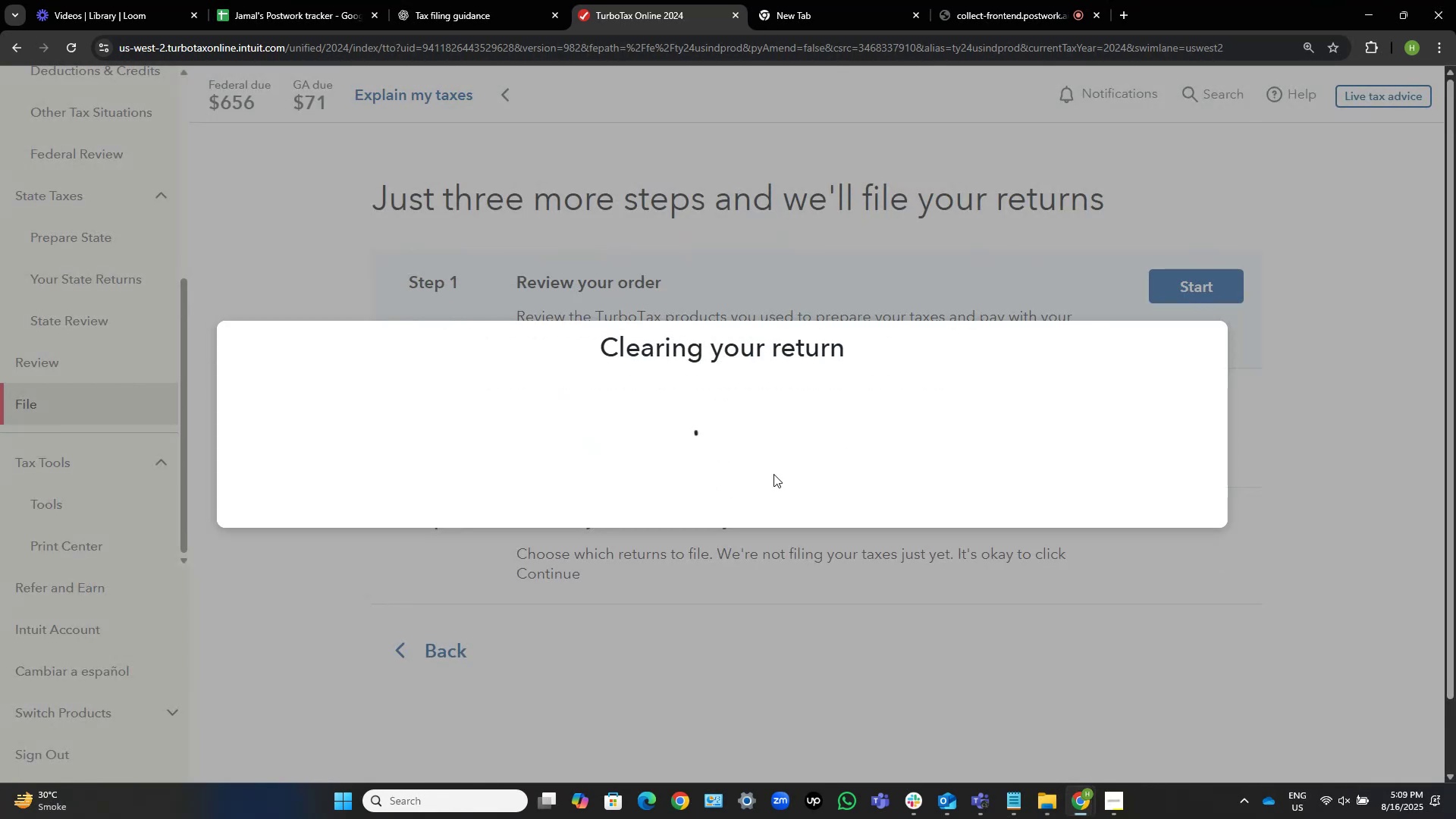 
left_click([758, 445])
 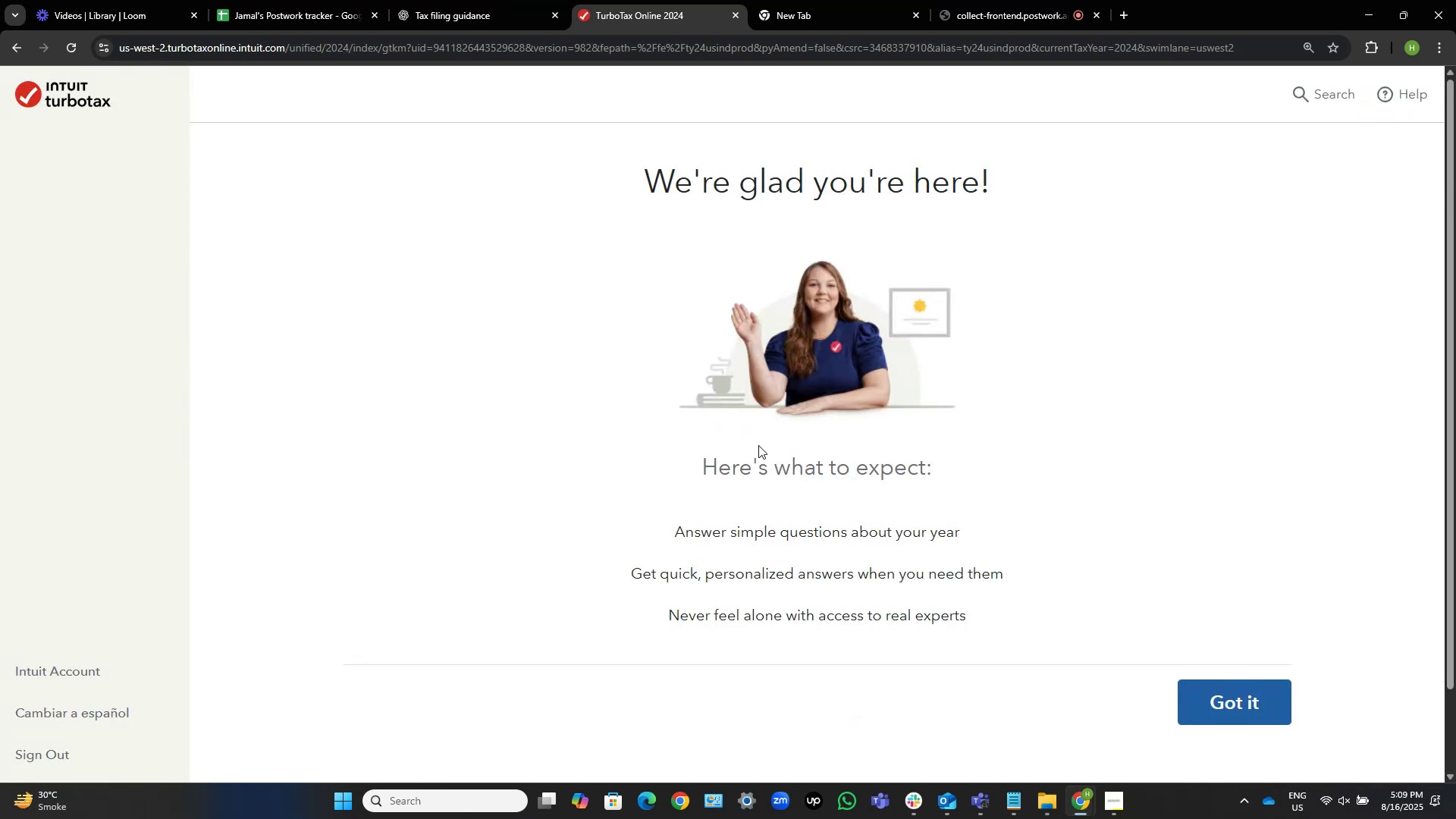 
wait(17.15)
 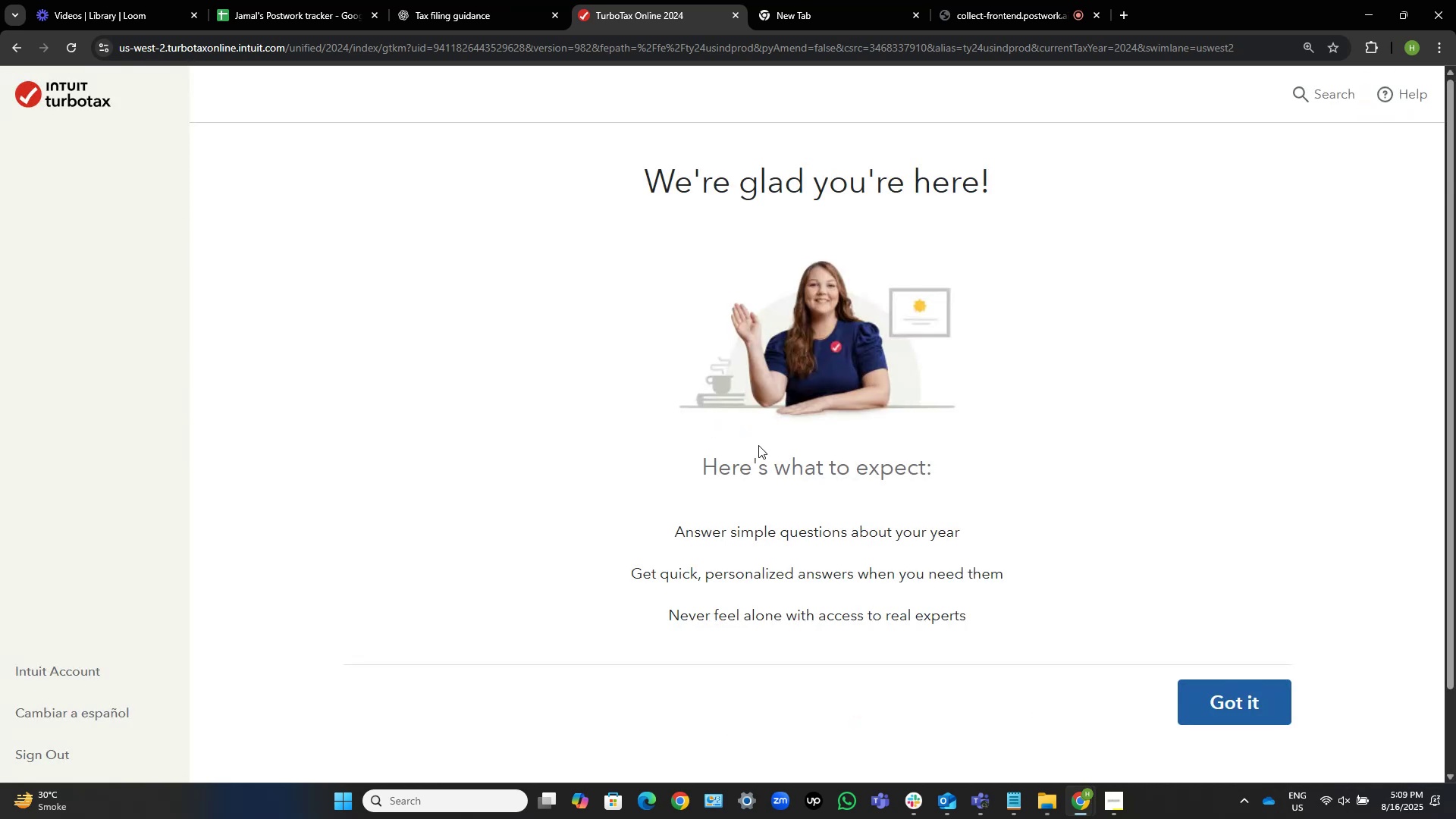 
left_click([1221, 707])
 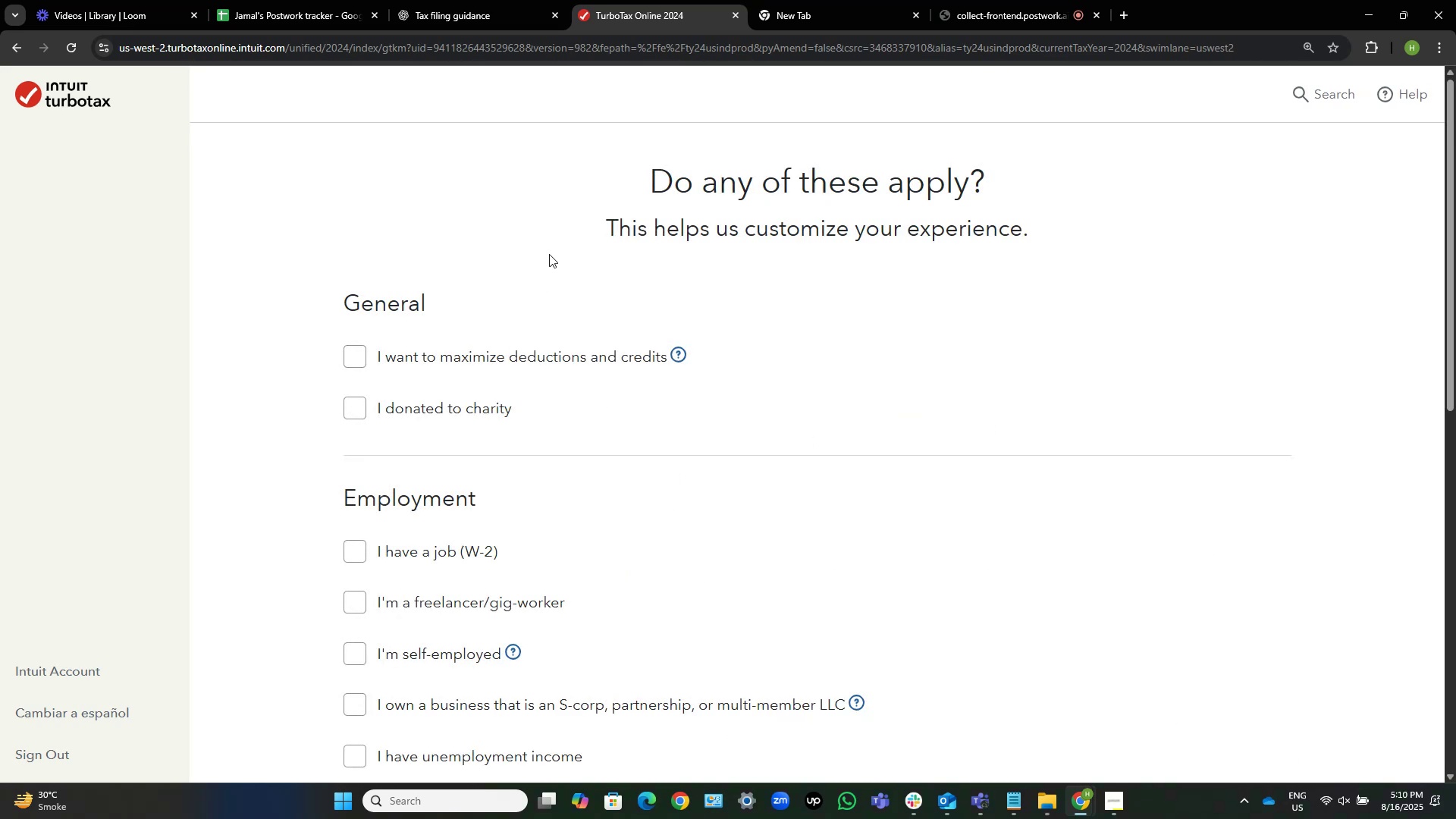 
wait(5.38)
 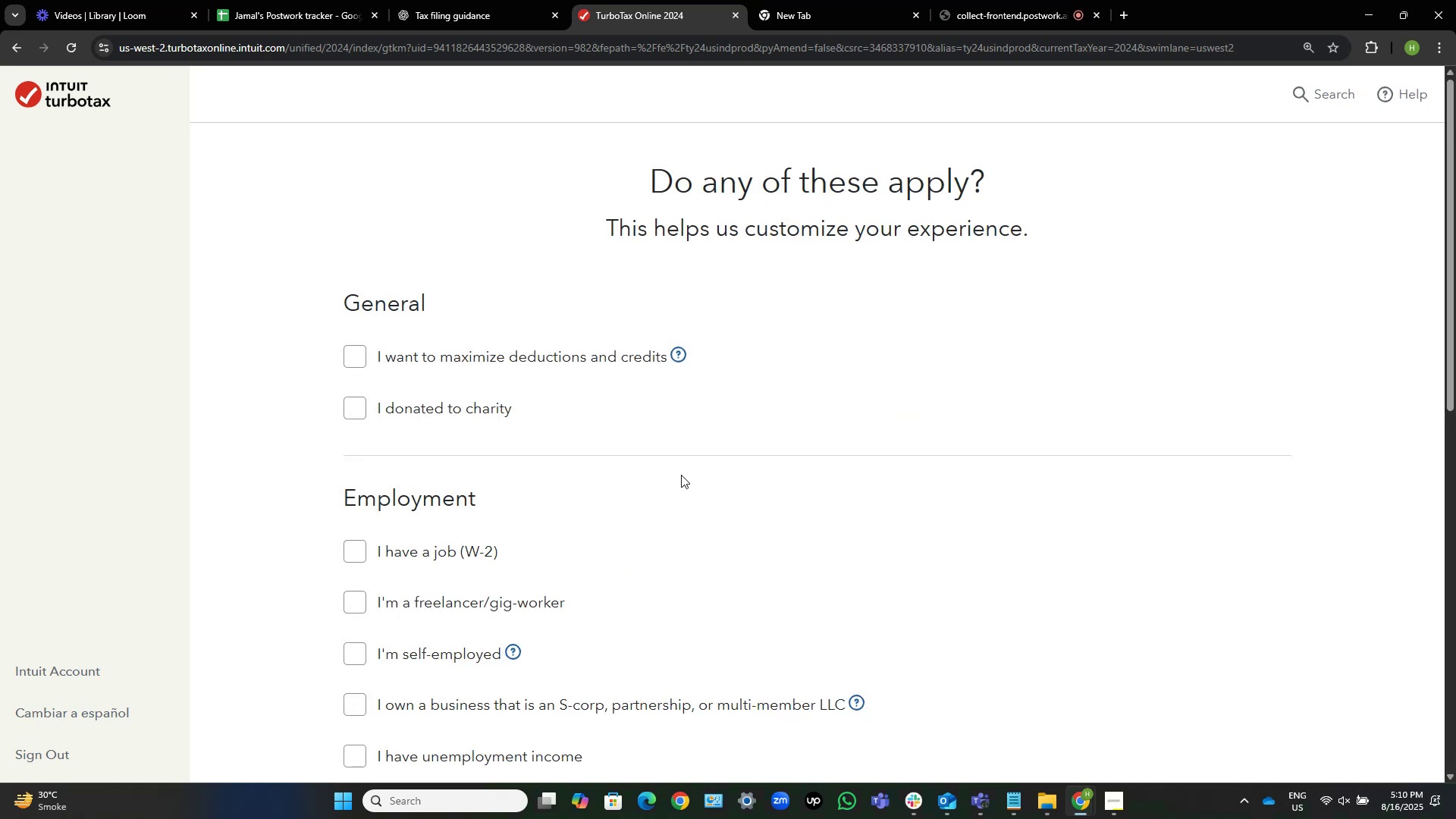 
scroll: coordinate [458, 193], scroll_direction: down, amount: 2.0
 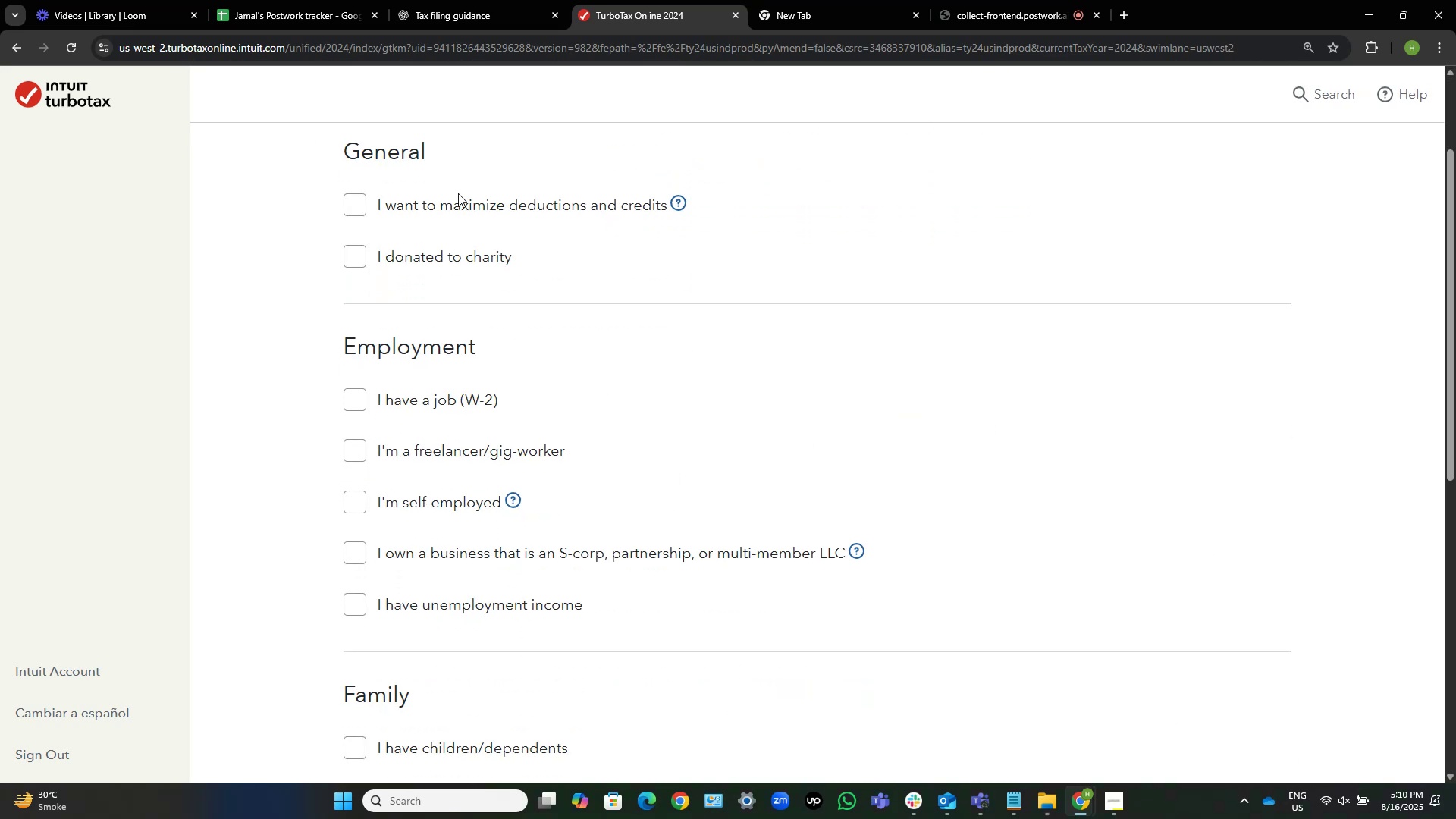 
scroll: coordinate [458, 193], scroll_direction: up, amount: 3.0
 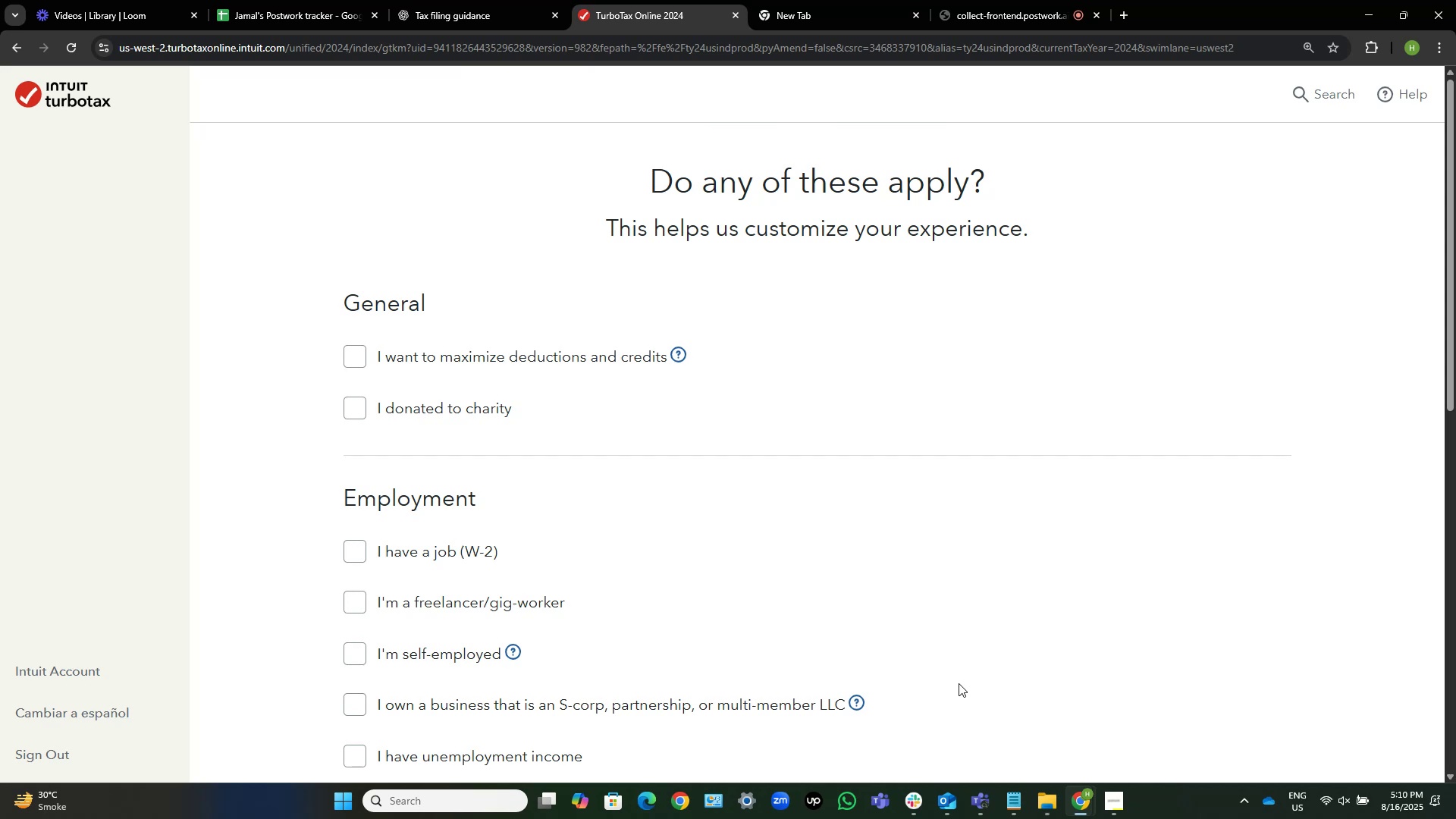 
mouse_move([1074, 800])
 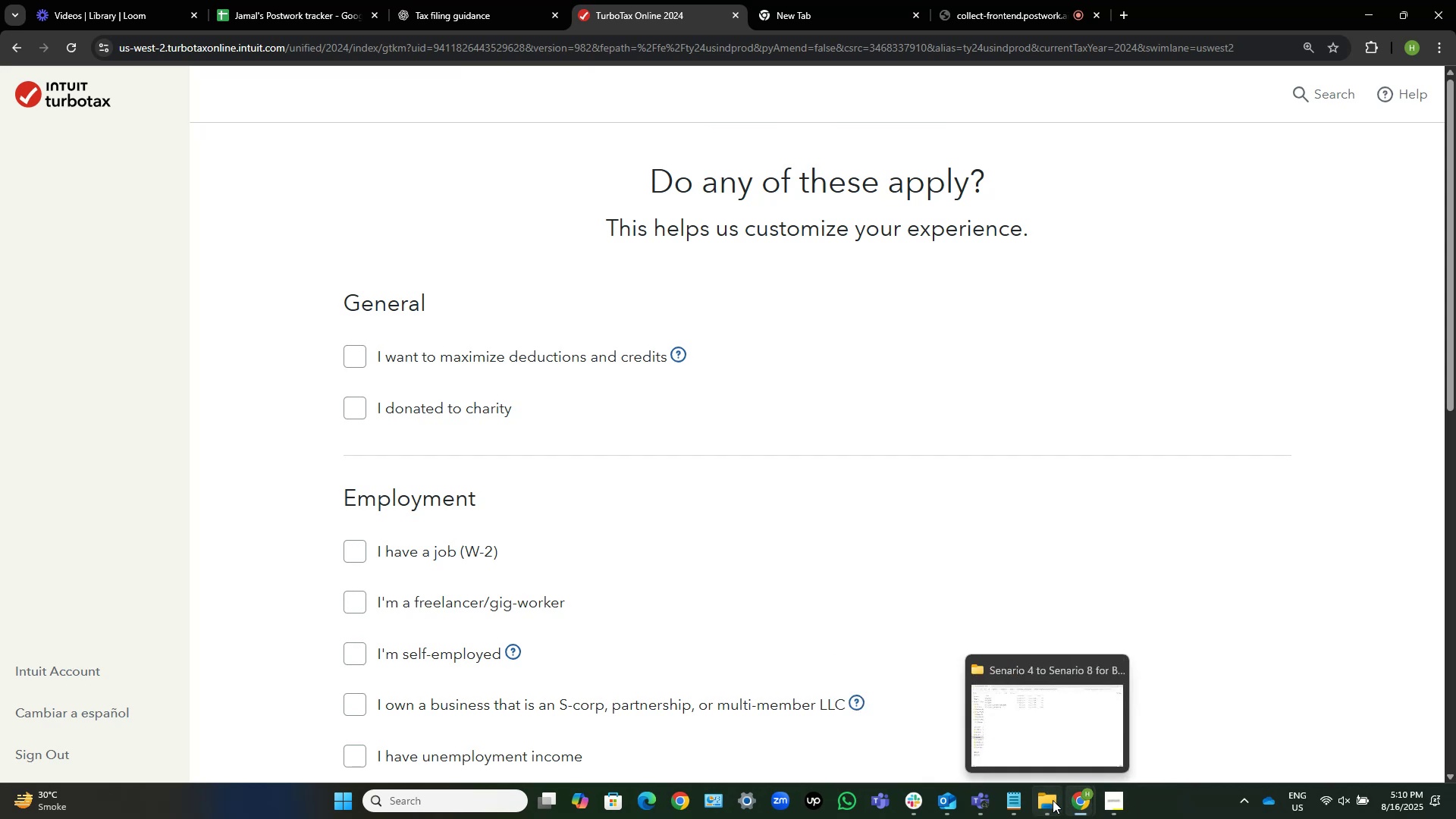 
left_click([1052, 801])
 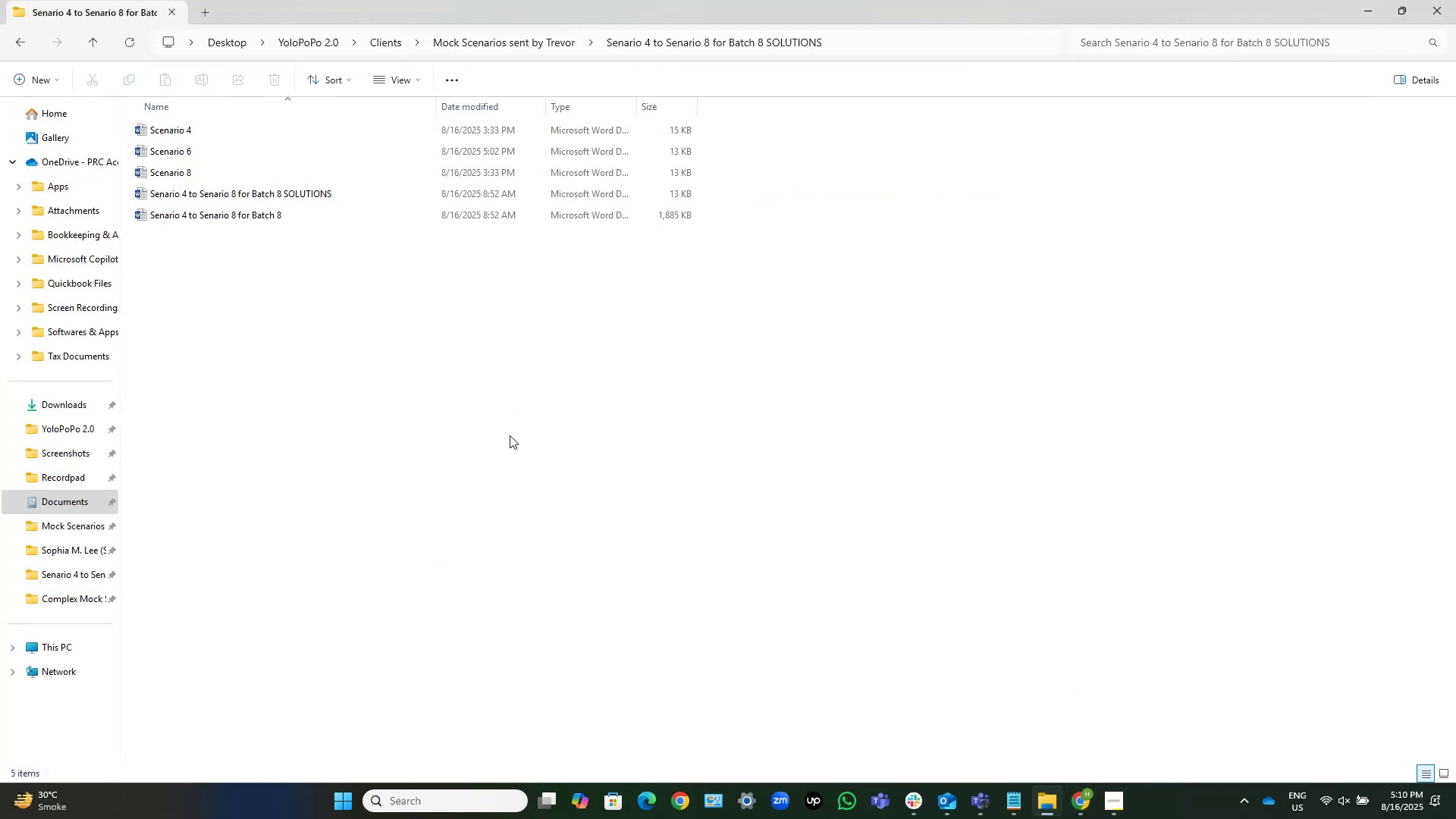 
left_click([399, 391])
 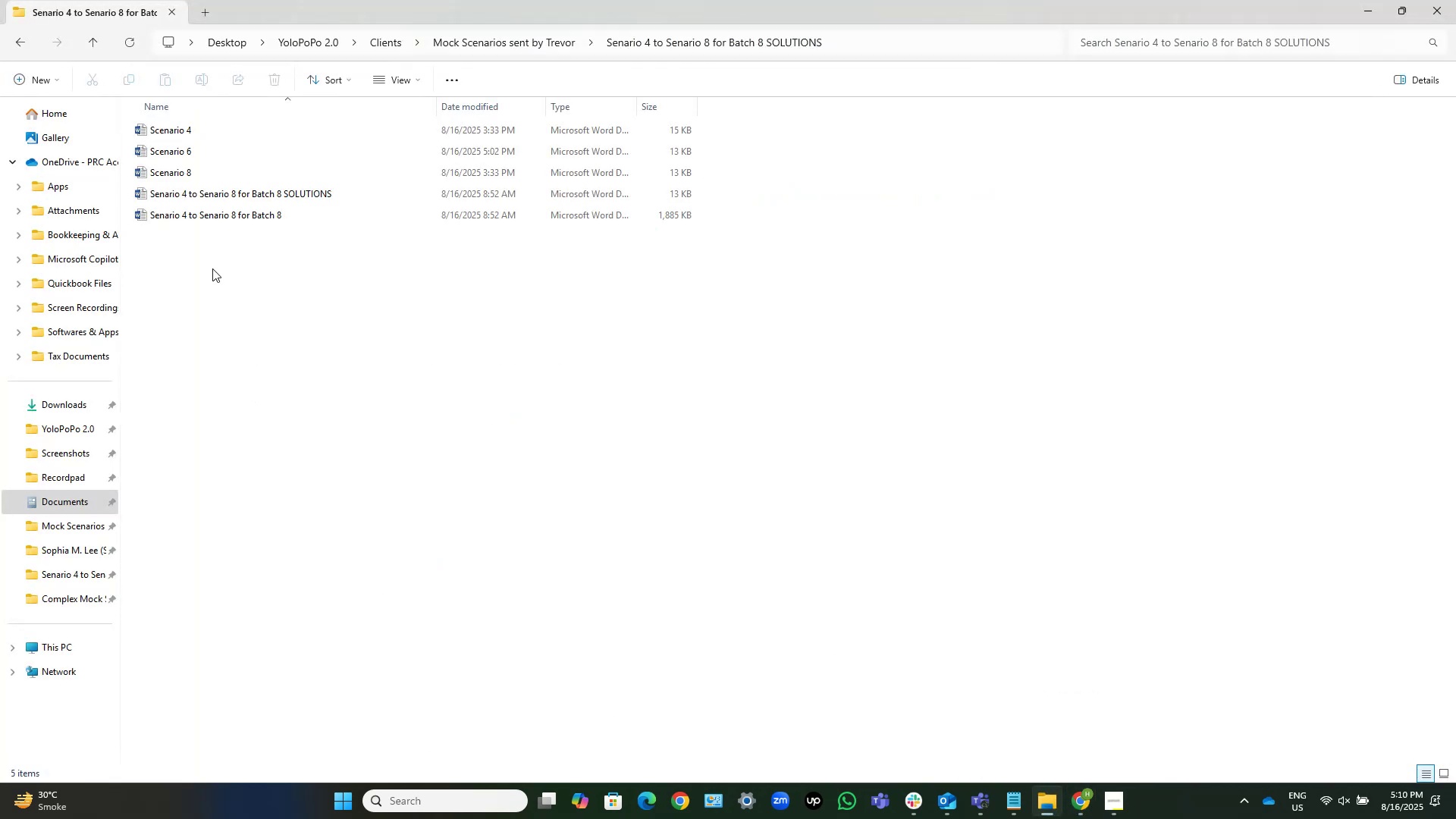 
right_click([265, 293])
 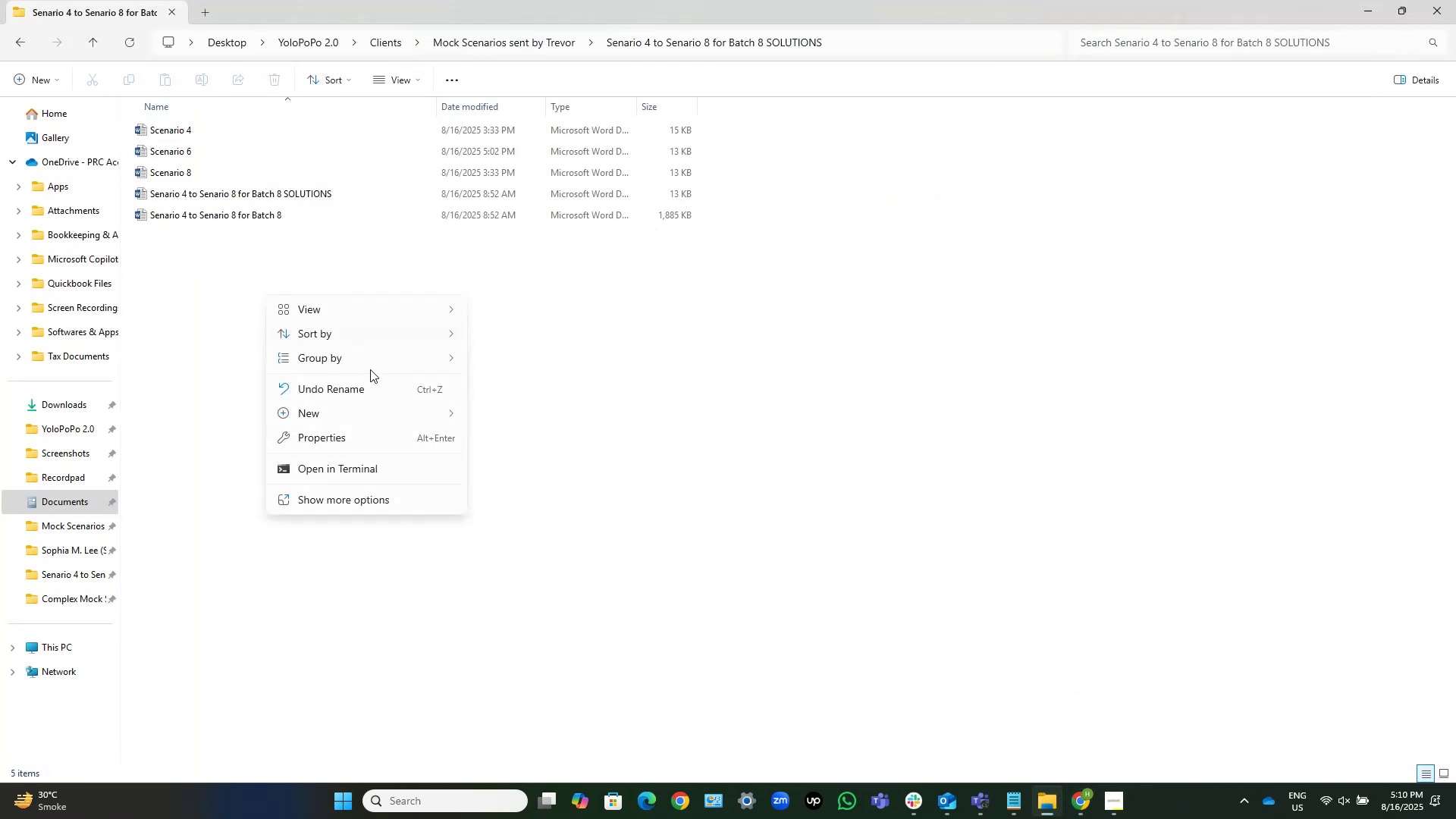 
mouse_move([380, 421])
 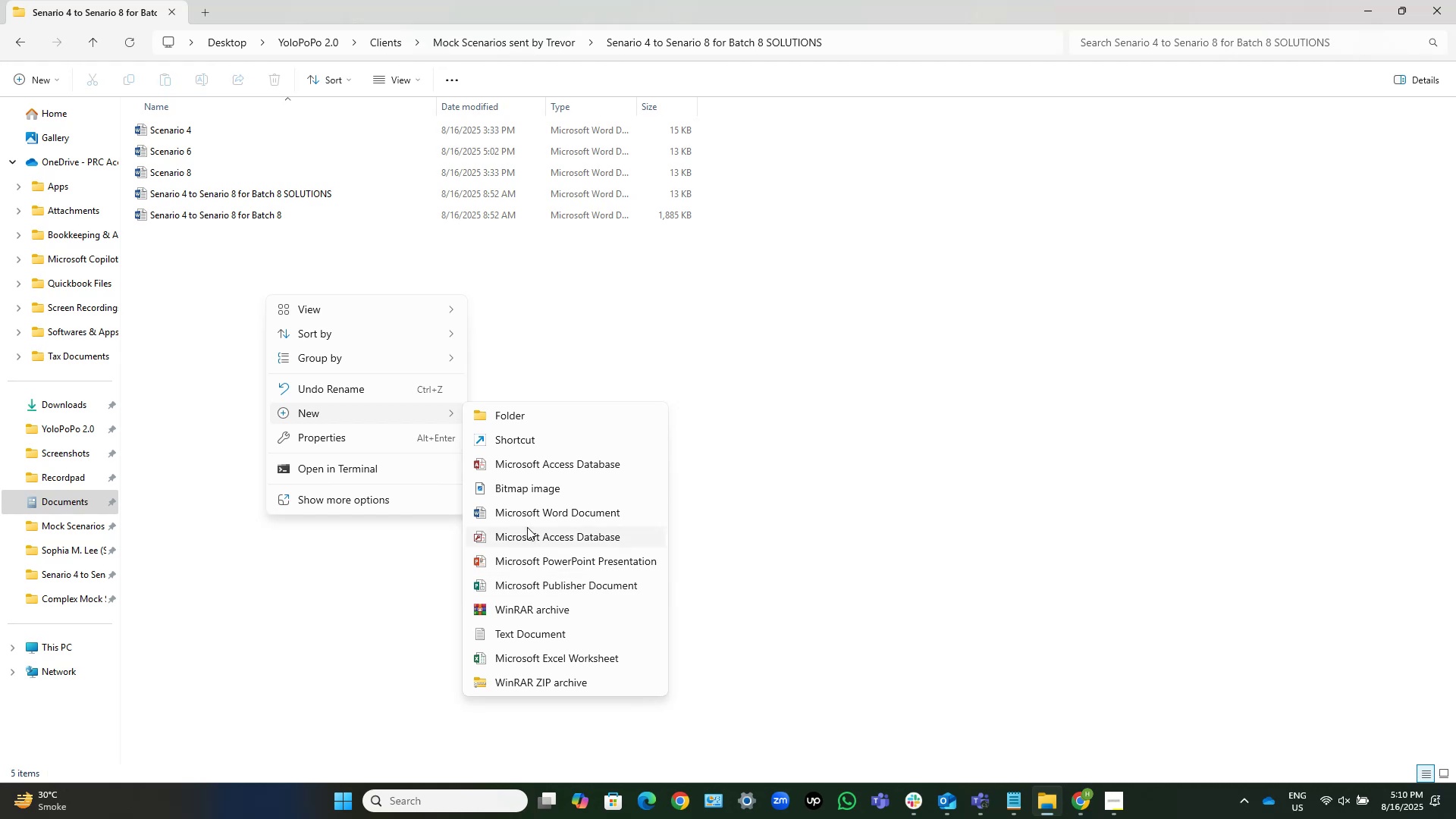 
left_click([532, 512])
 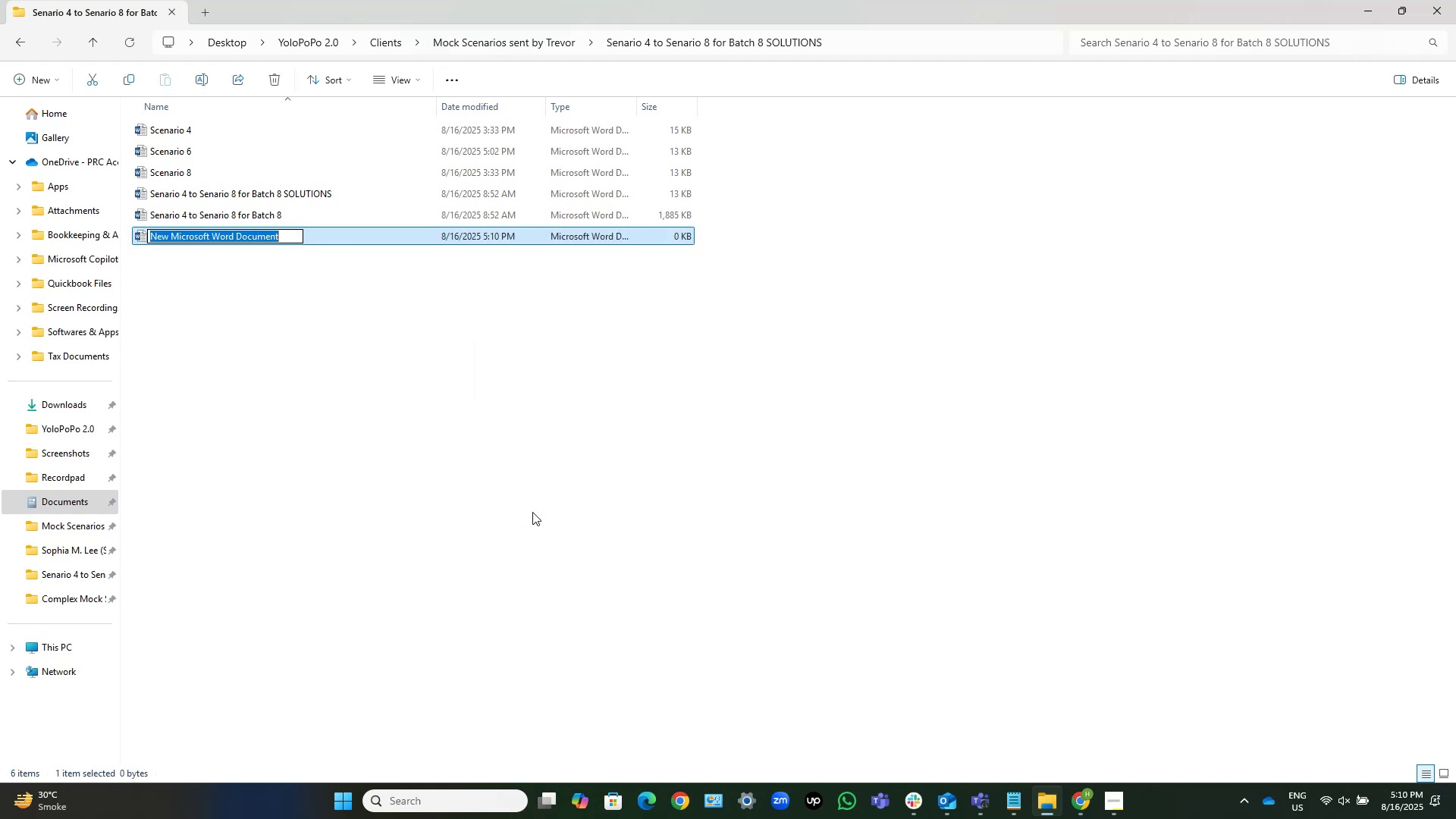 
key(NumpadEnter)
 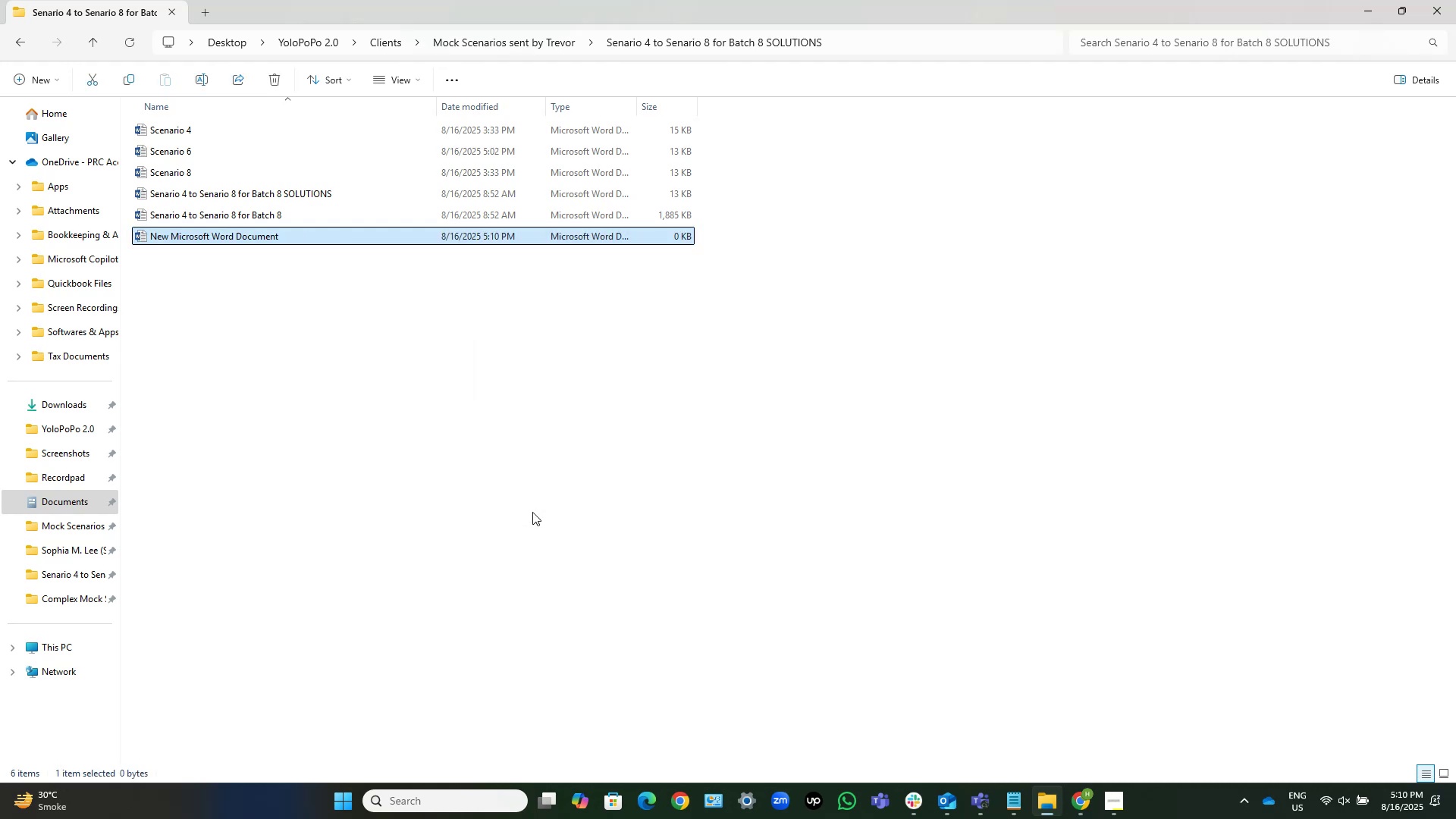 
key(ArrowUp)
 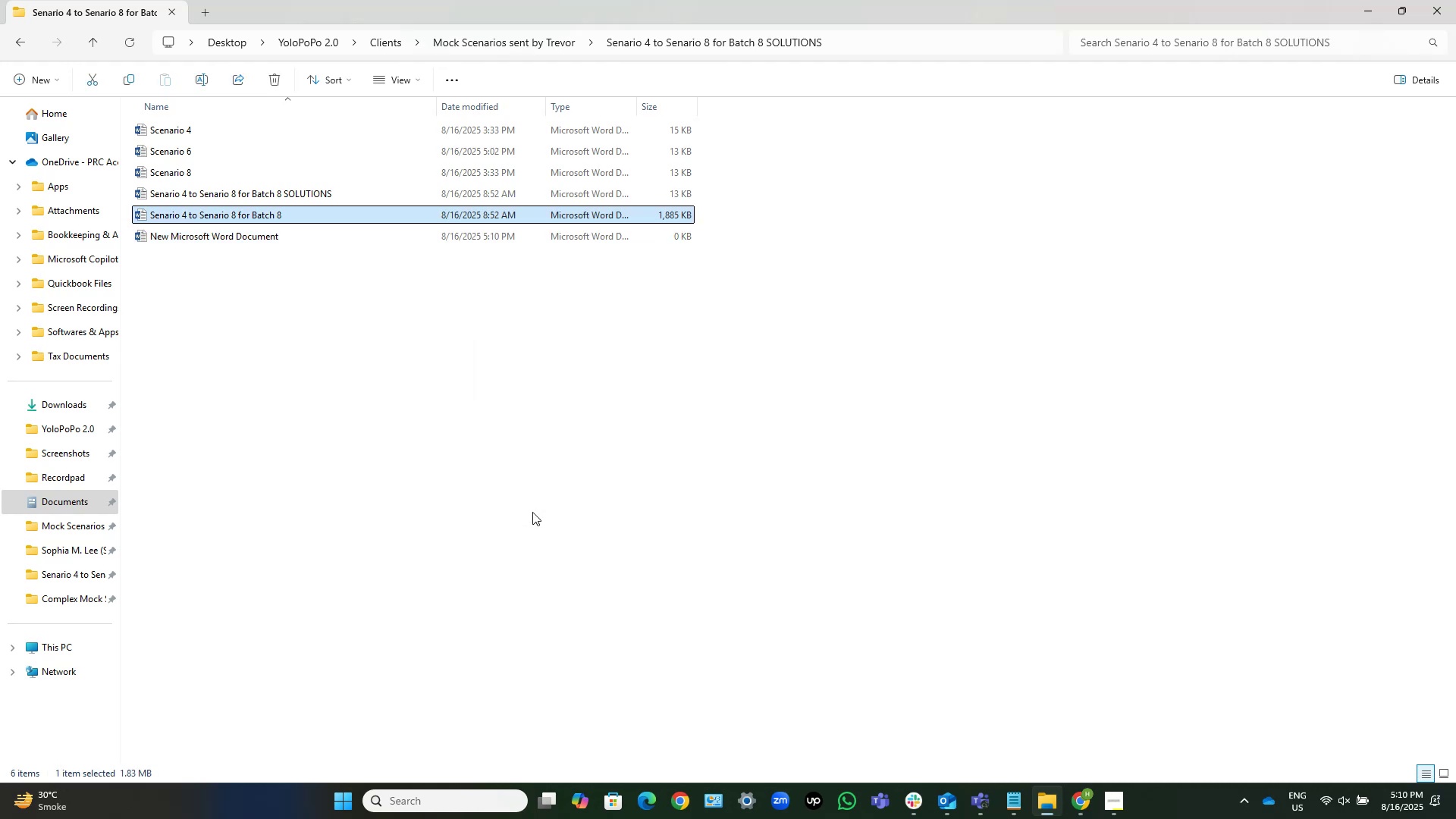 
key(ArrowUp)
 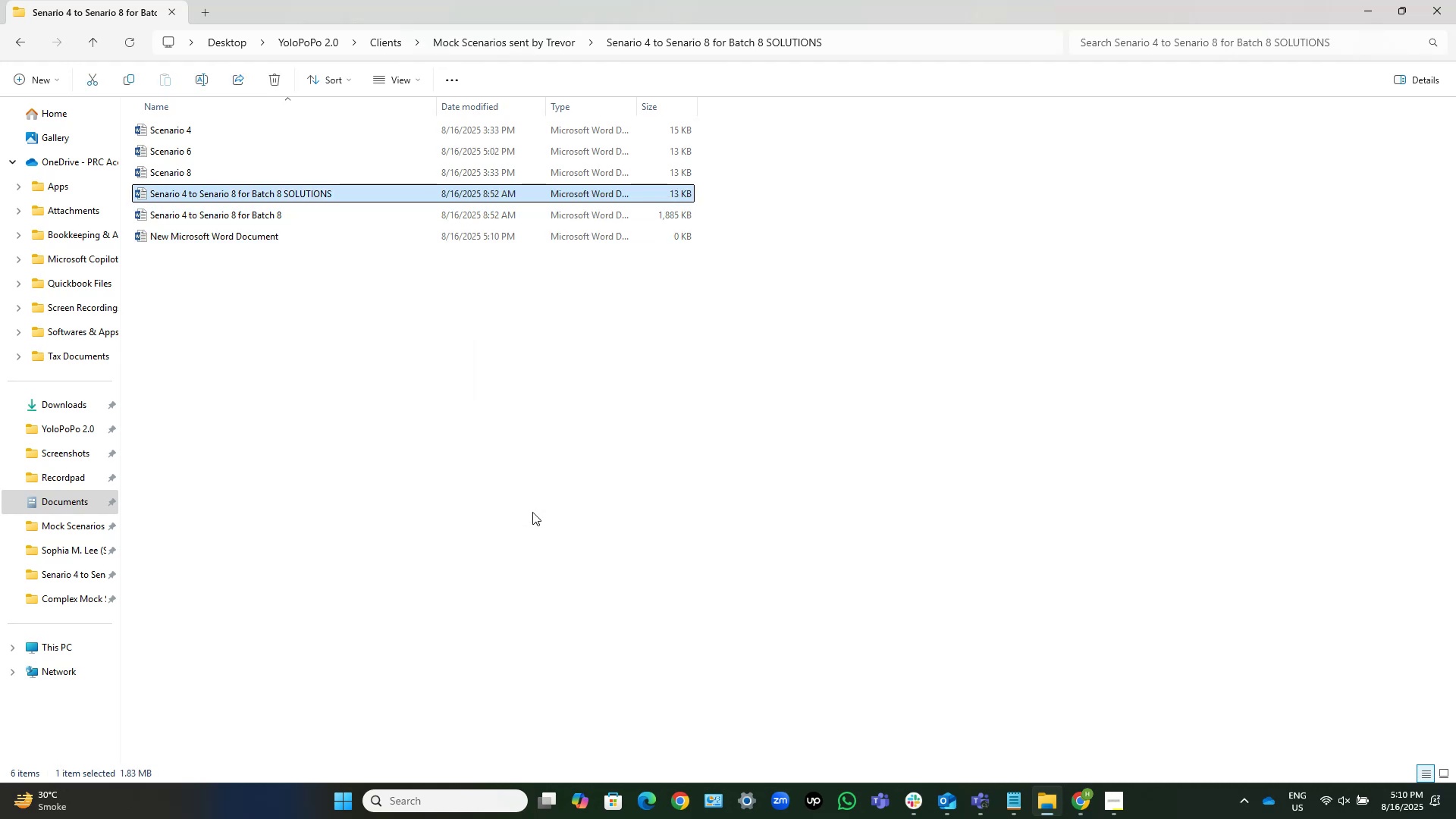 
key(ArrowUp)
 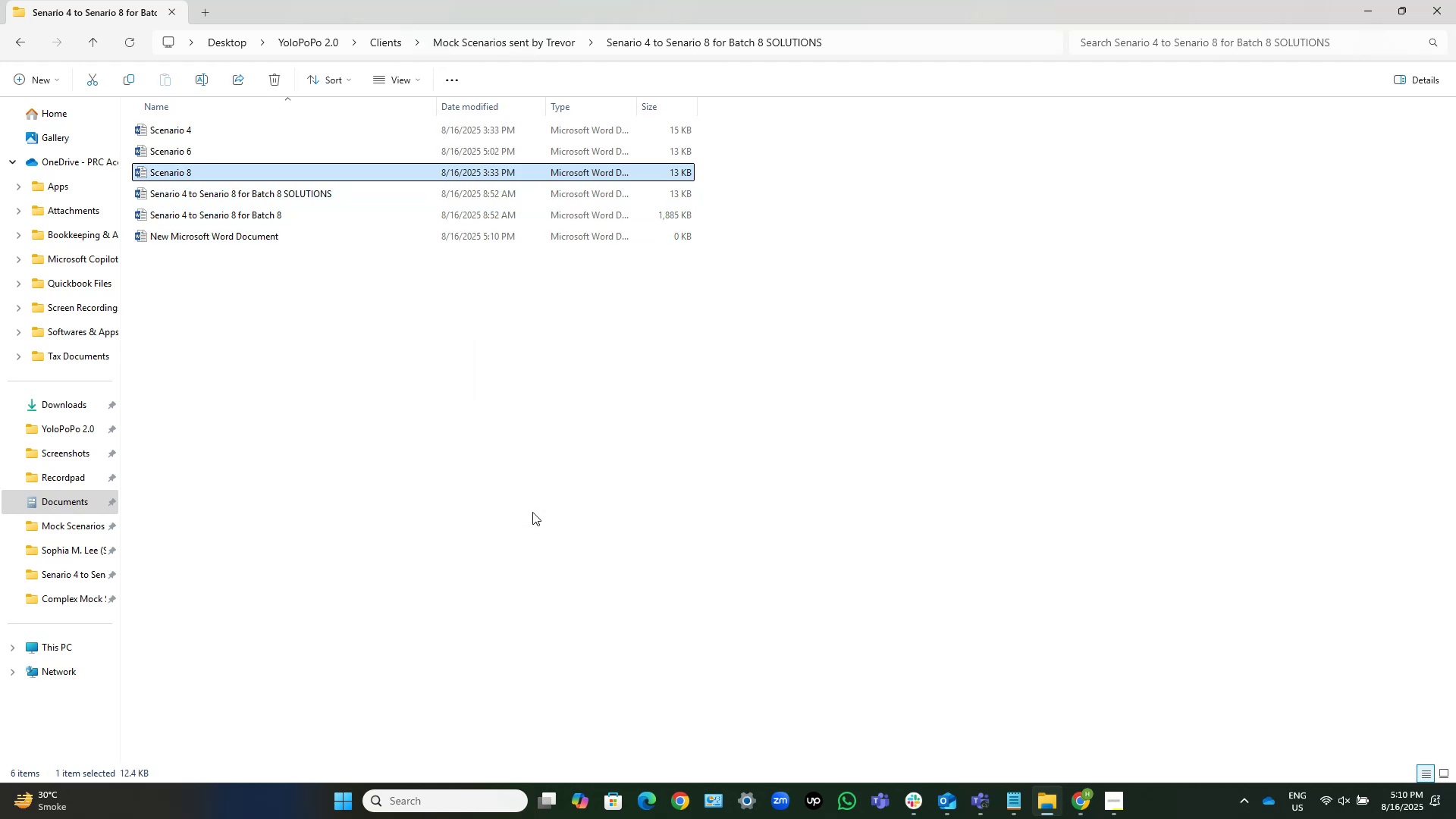 
key(F2)
 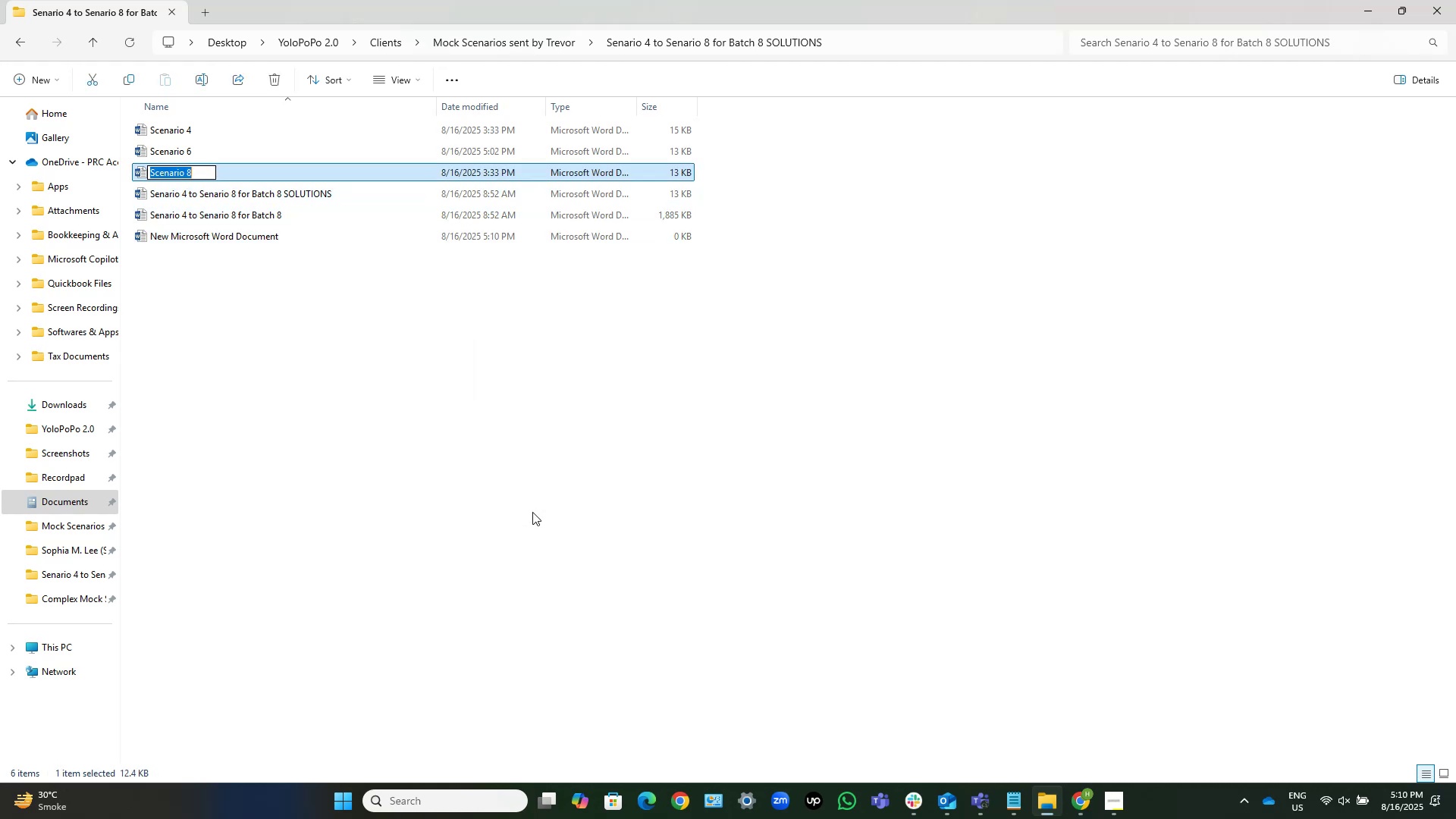 
key(Control+C)
 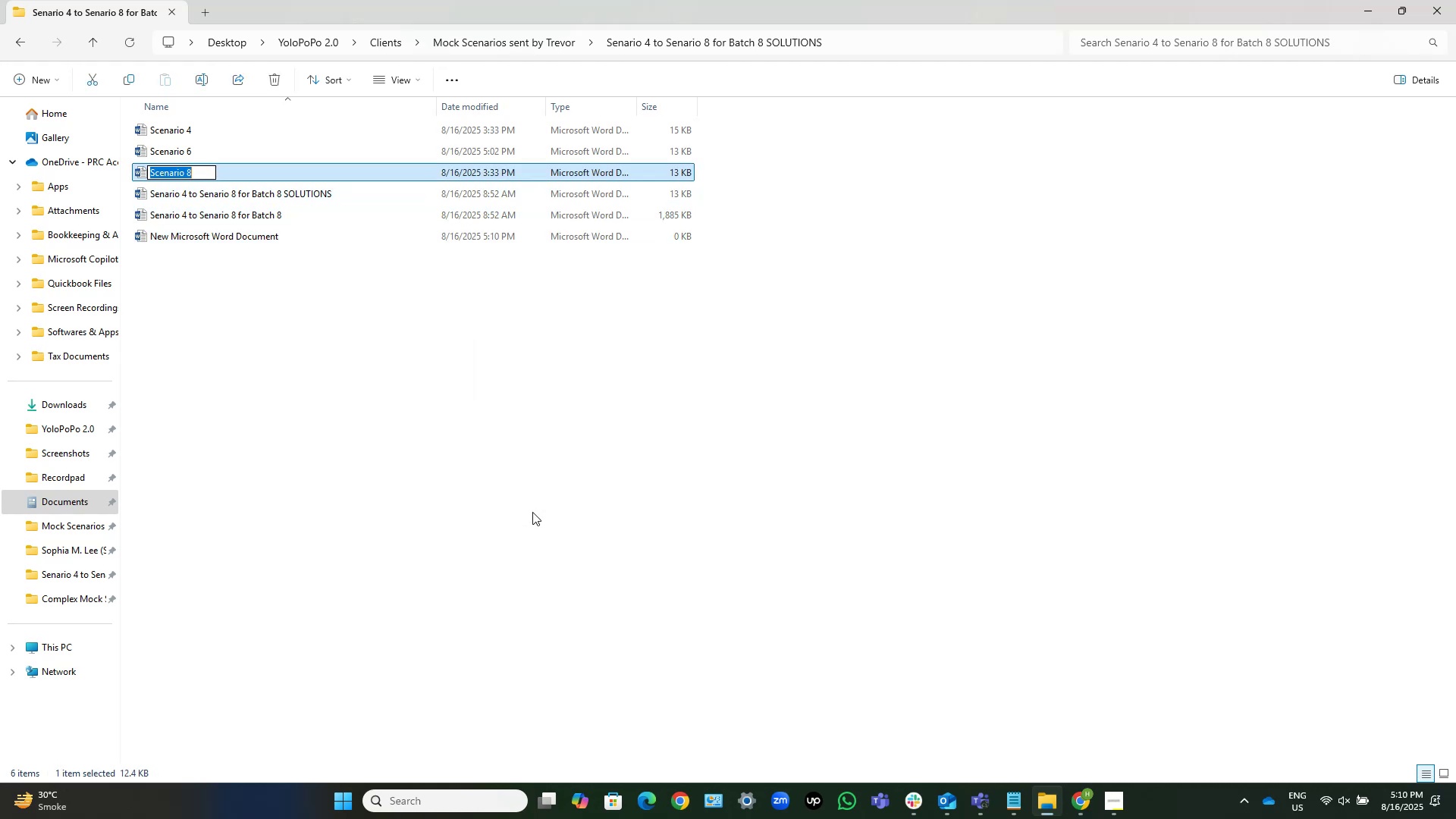 
key(NumpadEnter)
 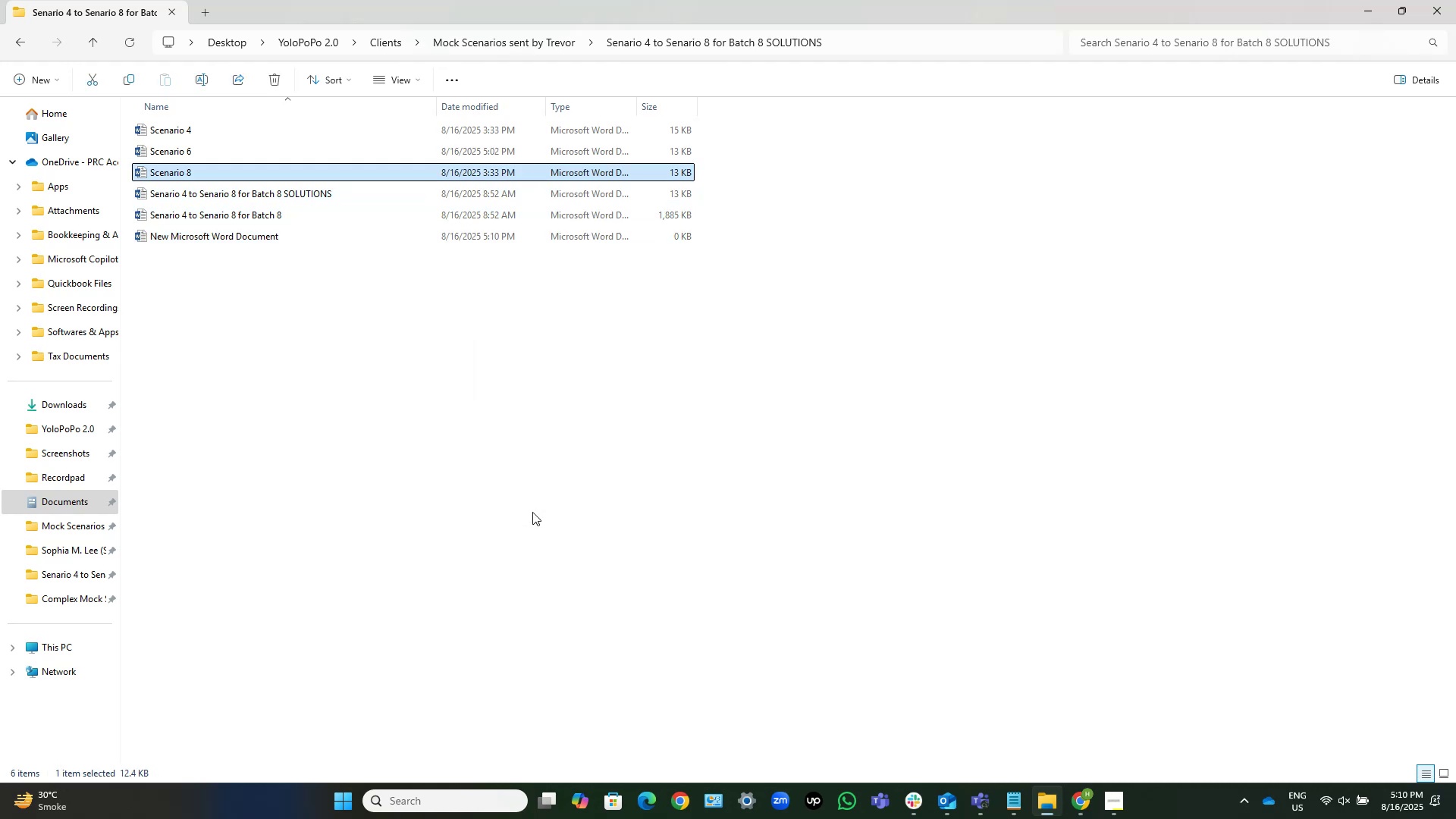 
key(ArrowDown)
 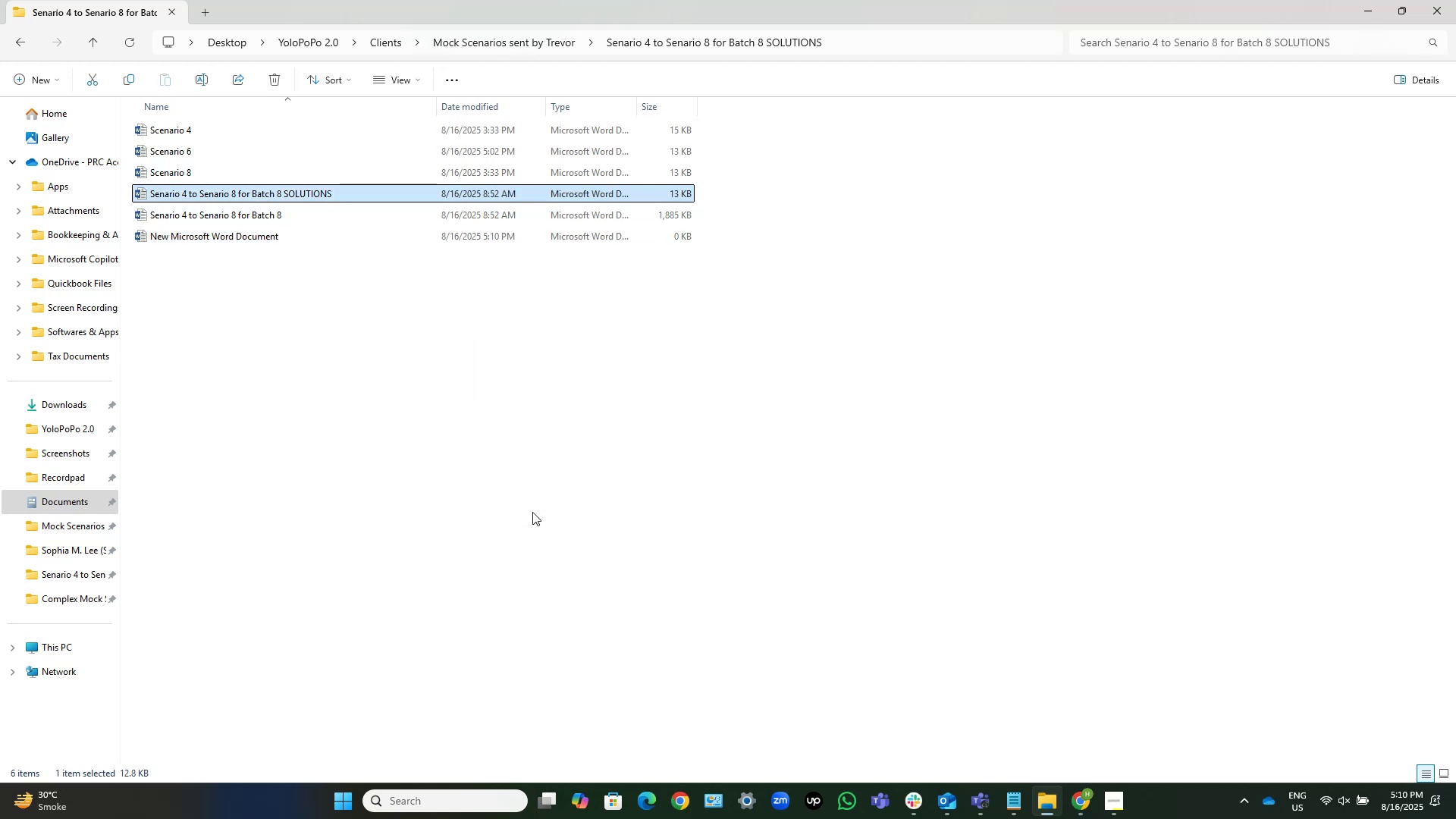 
key(ArrowDown)
 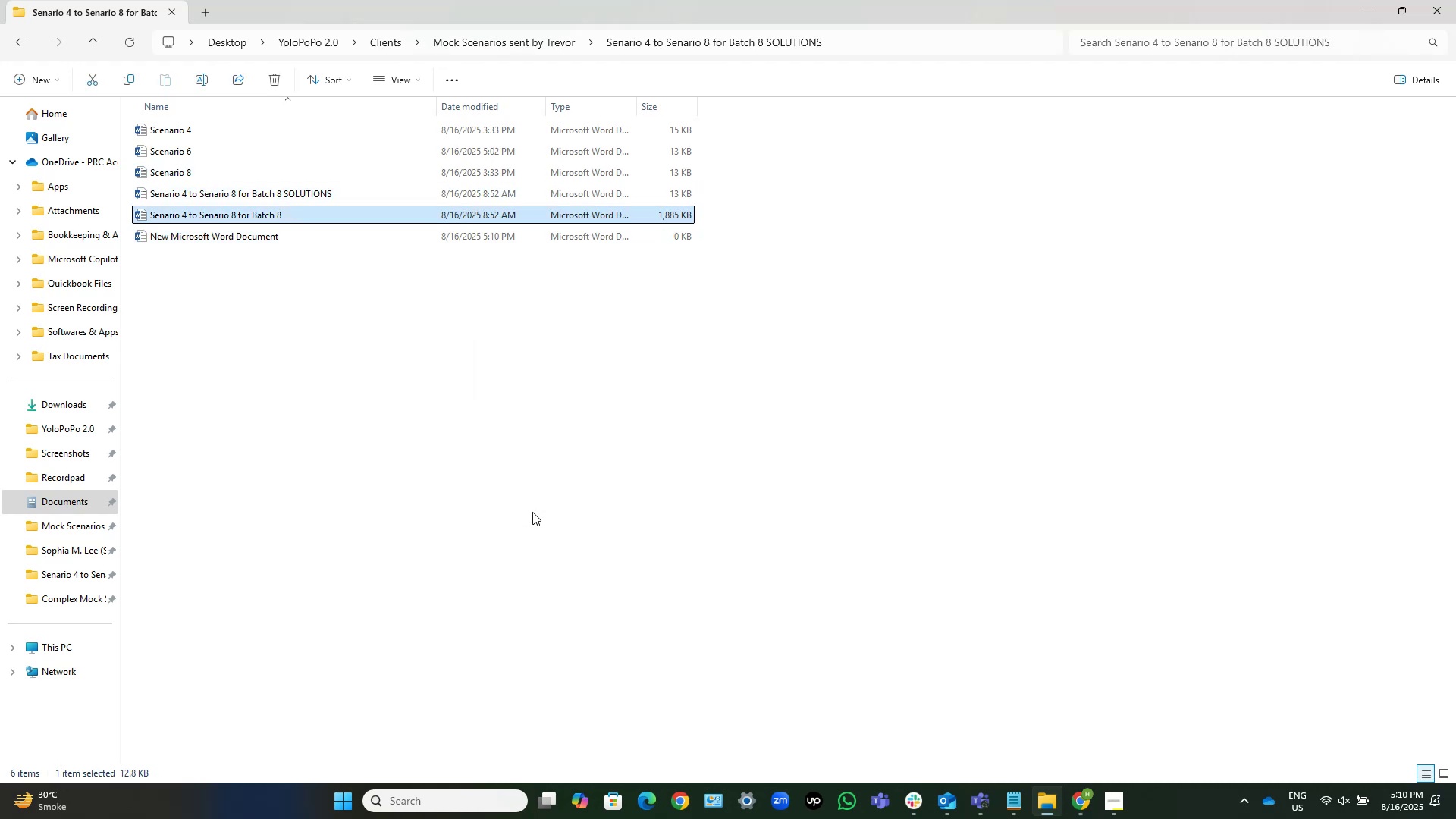 
key(ArrowDown)
 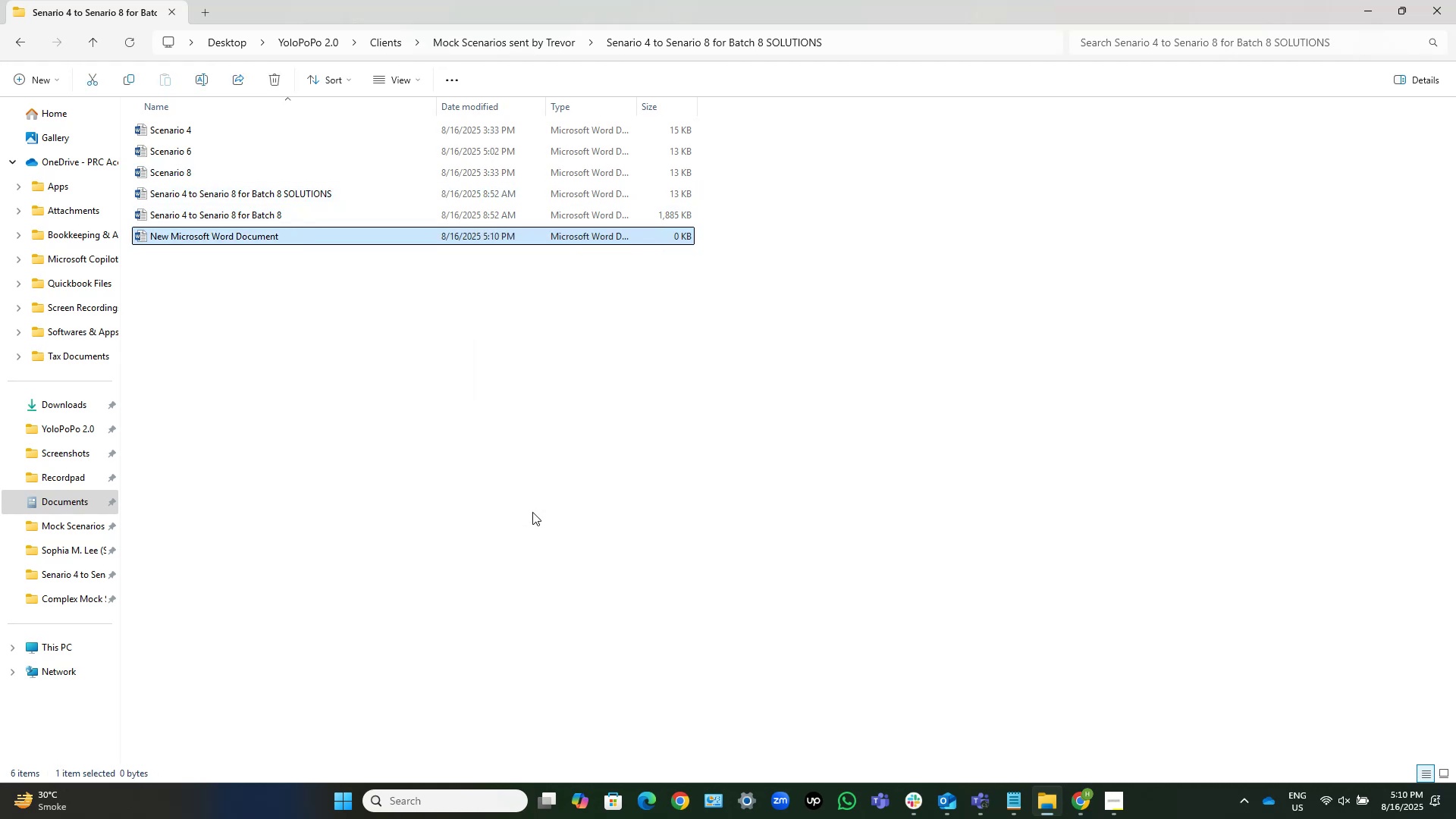 
key(F2)
 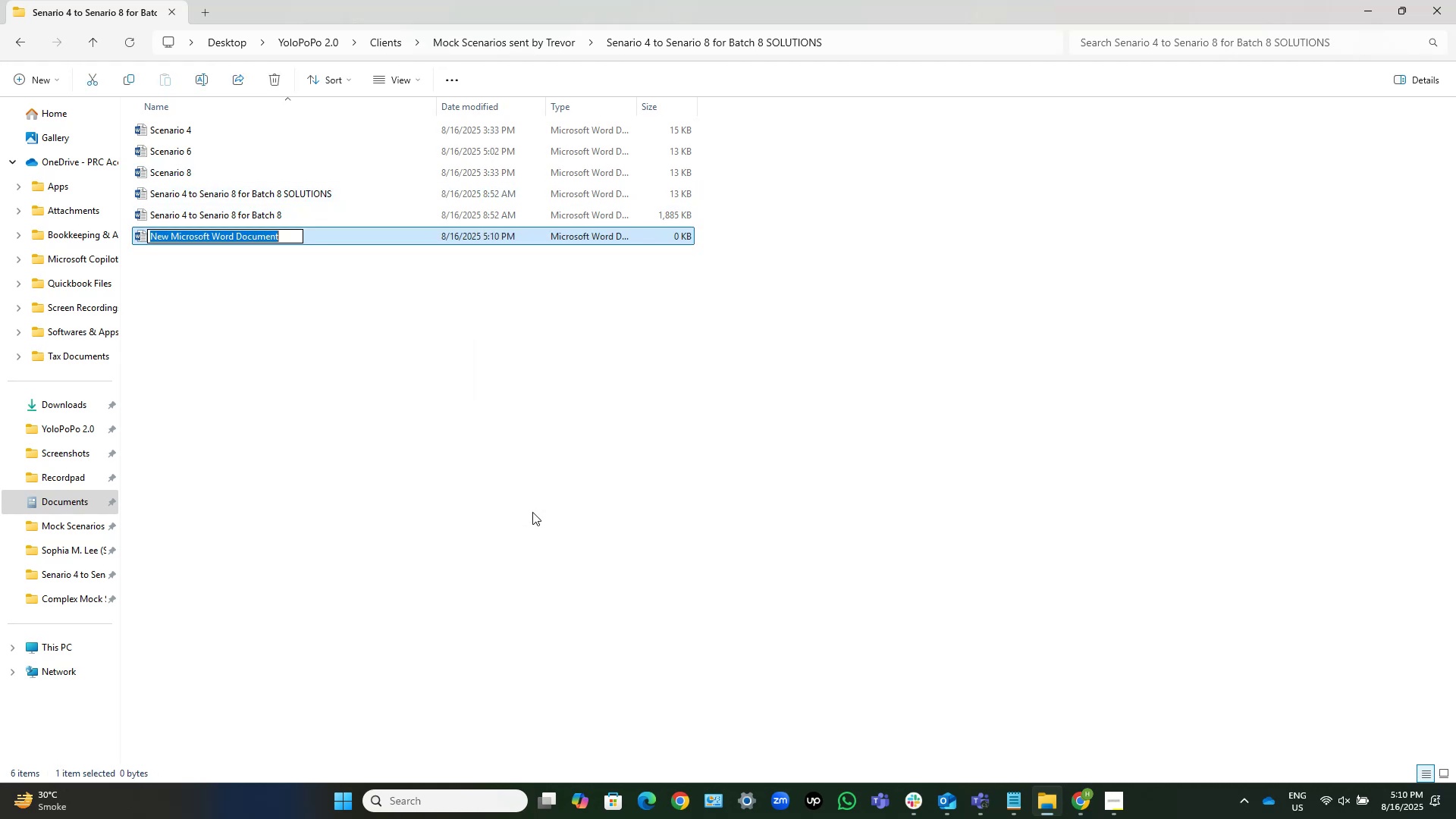 
key(Control+V)
 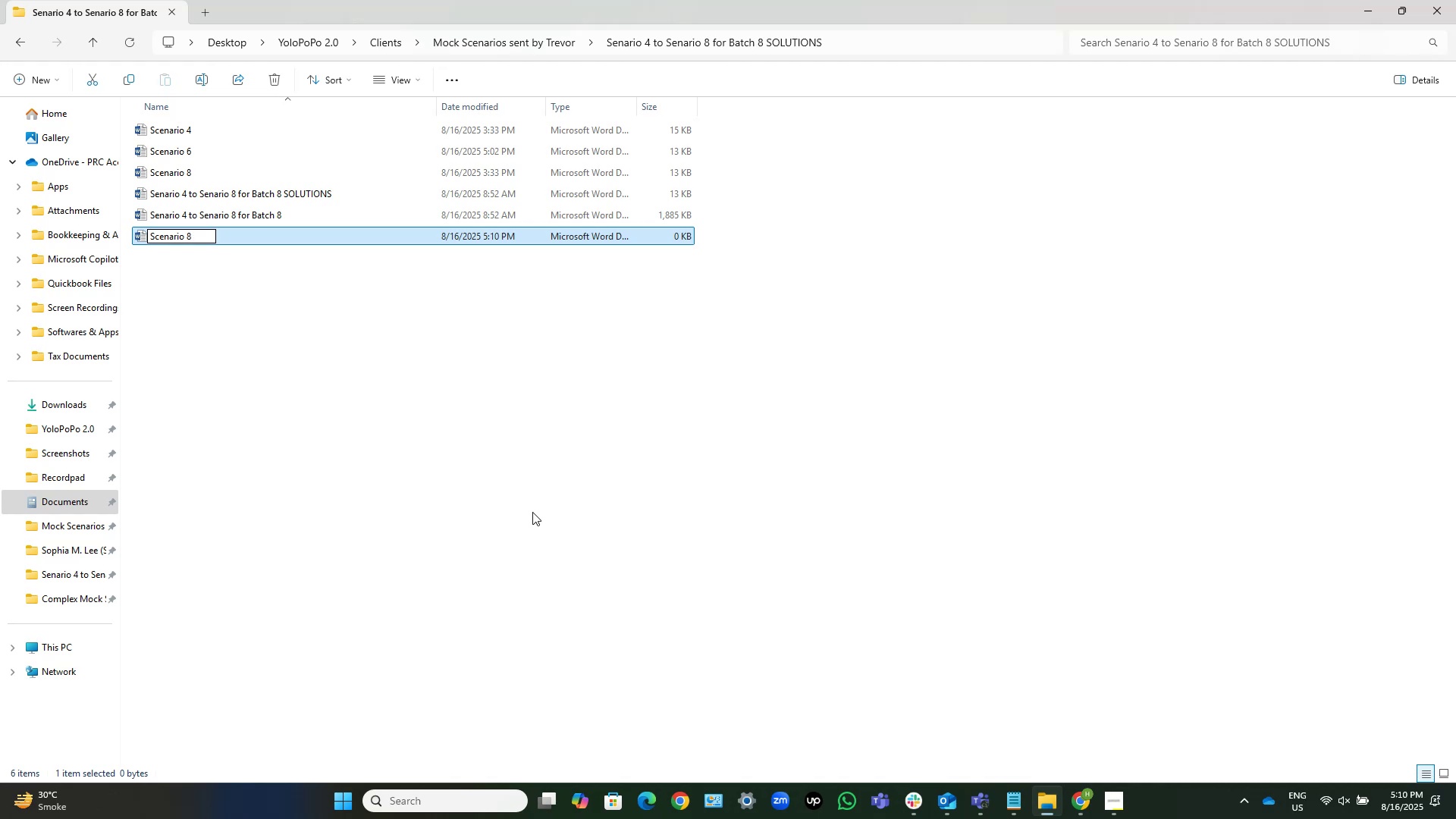 
key(Backspace)
 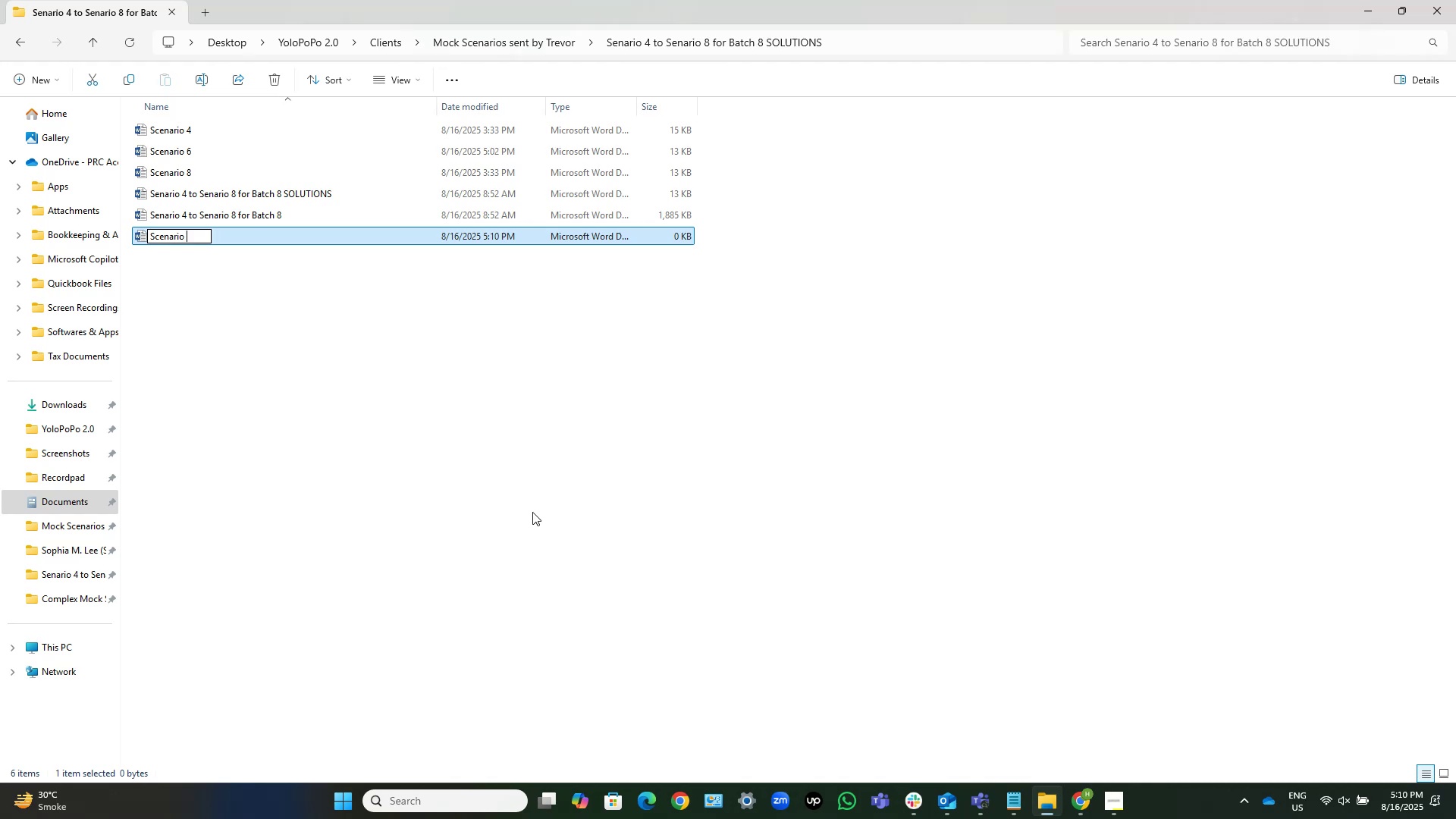 
key(Numpad7)
 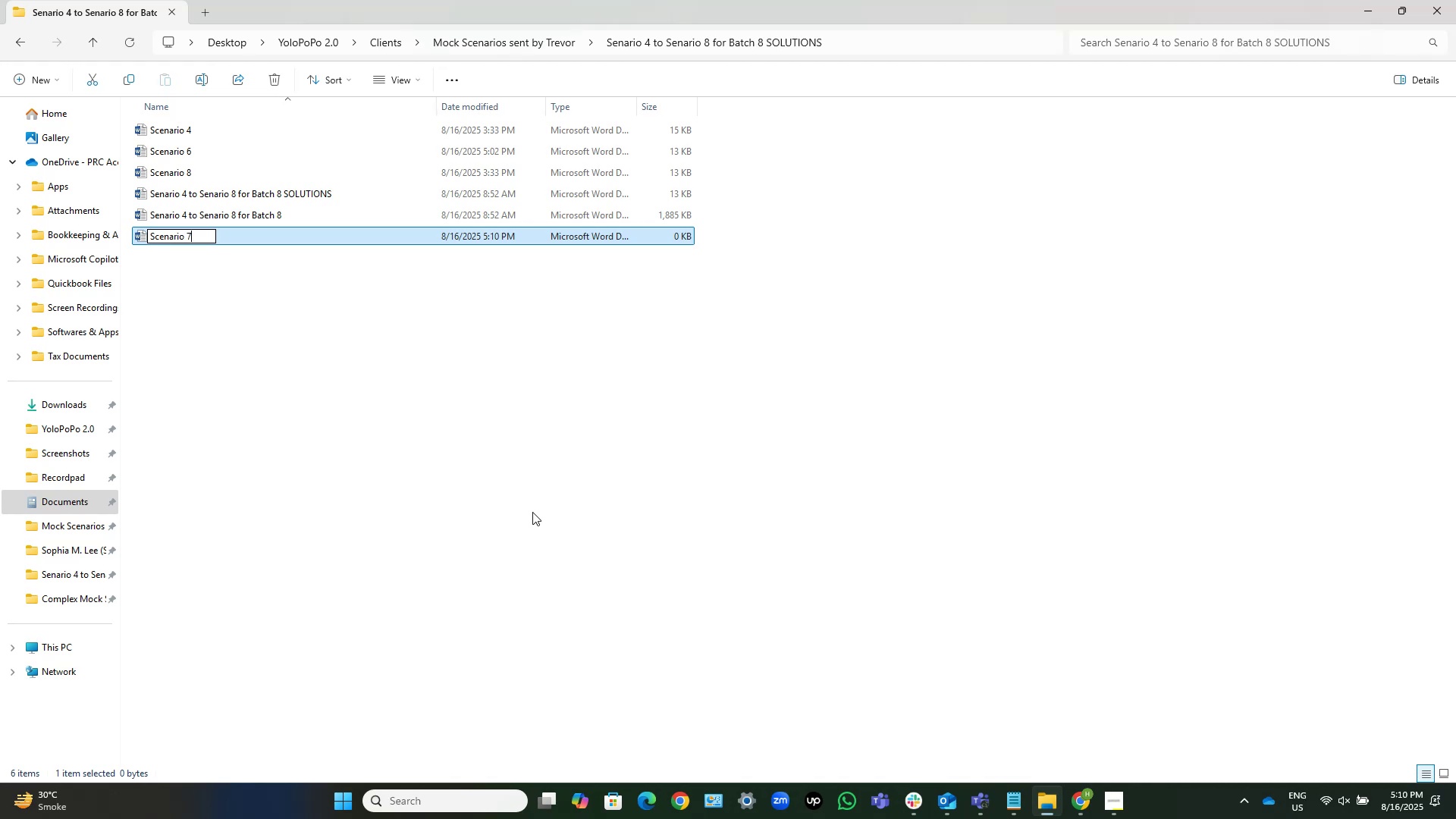 
key(NumpadEnter)
 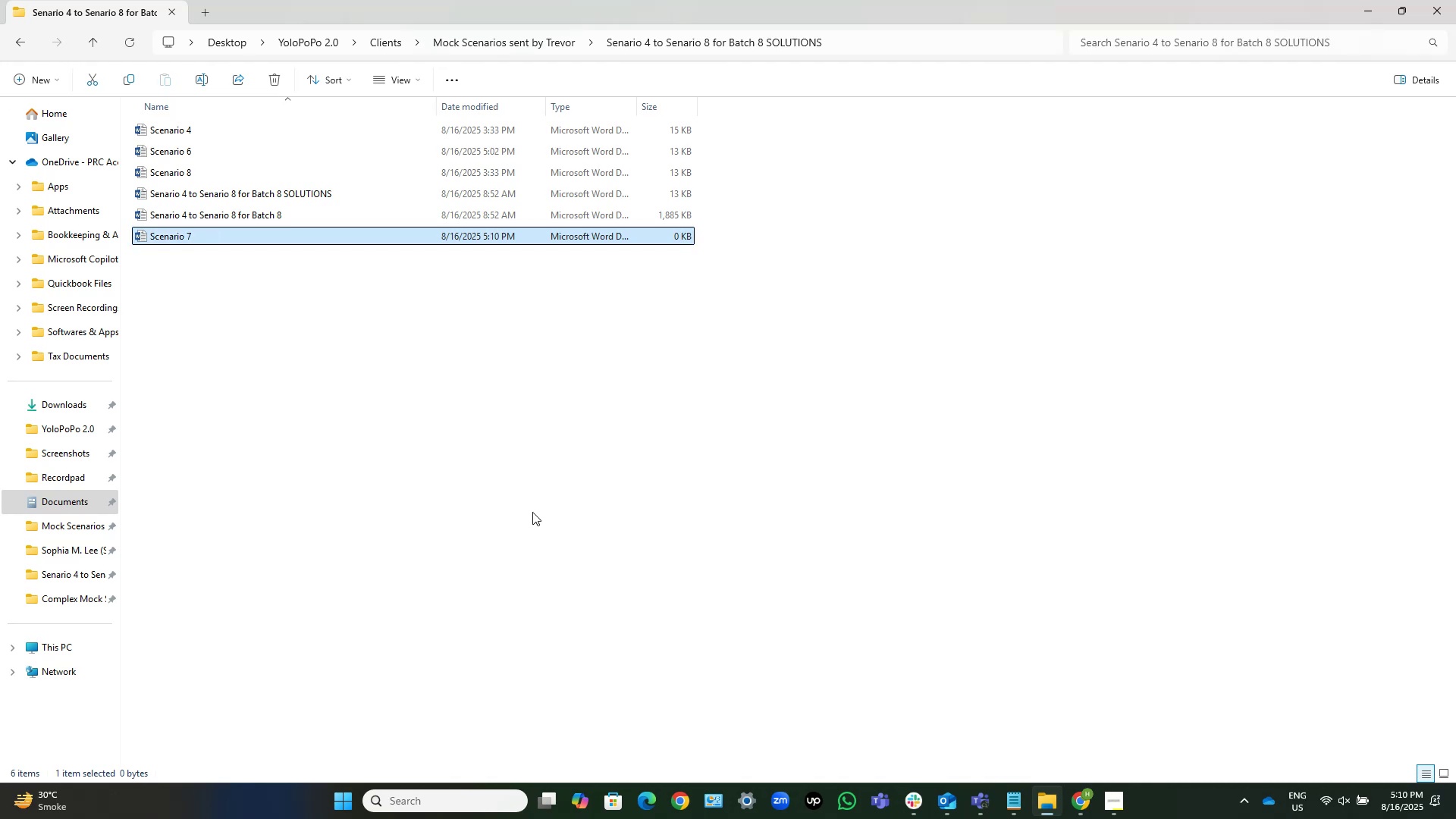 
key(NumpadEnter)
 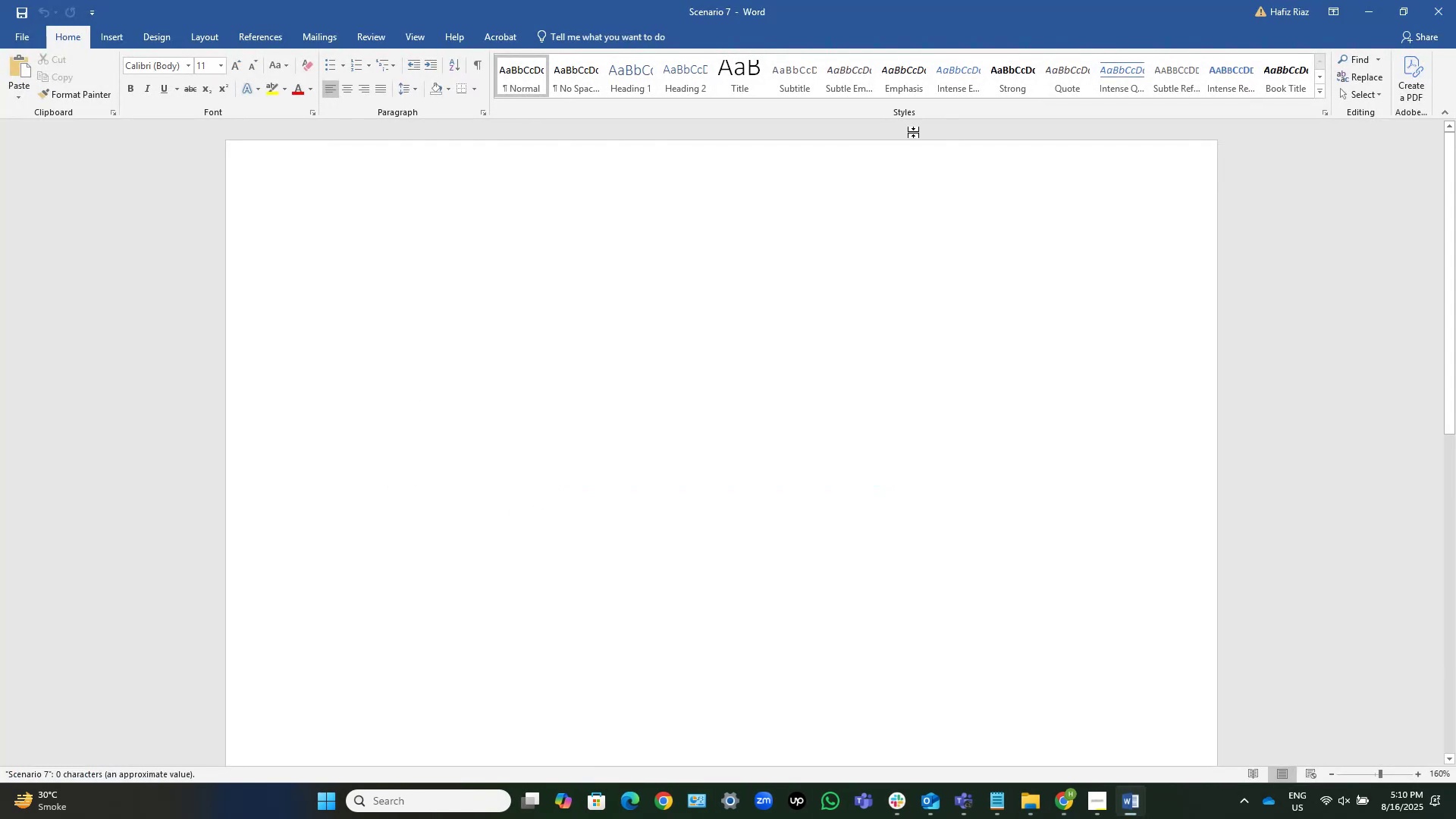 
left_click([1367, 15])
 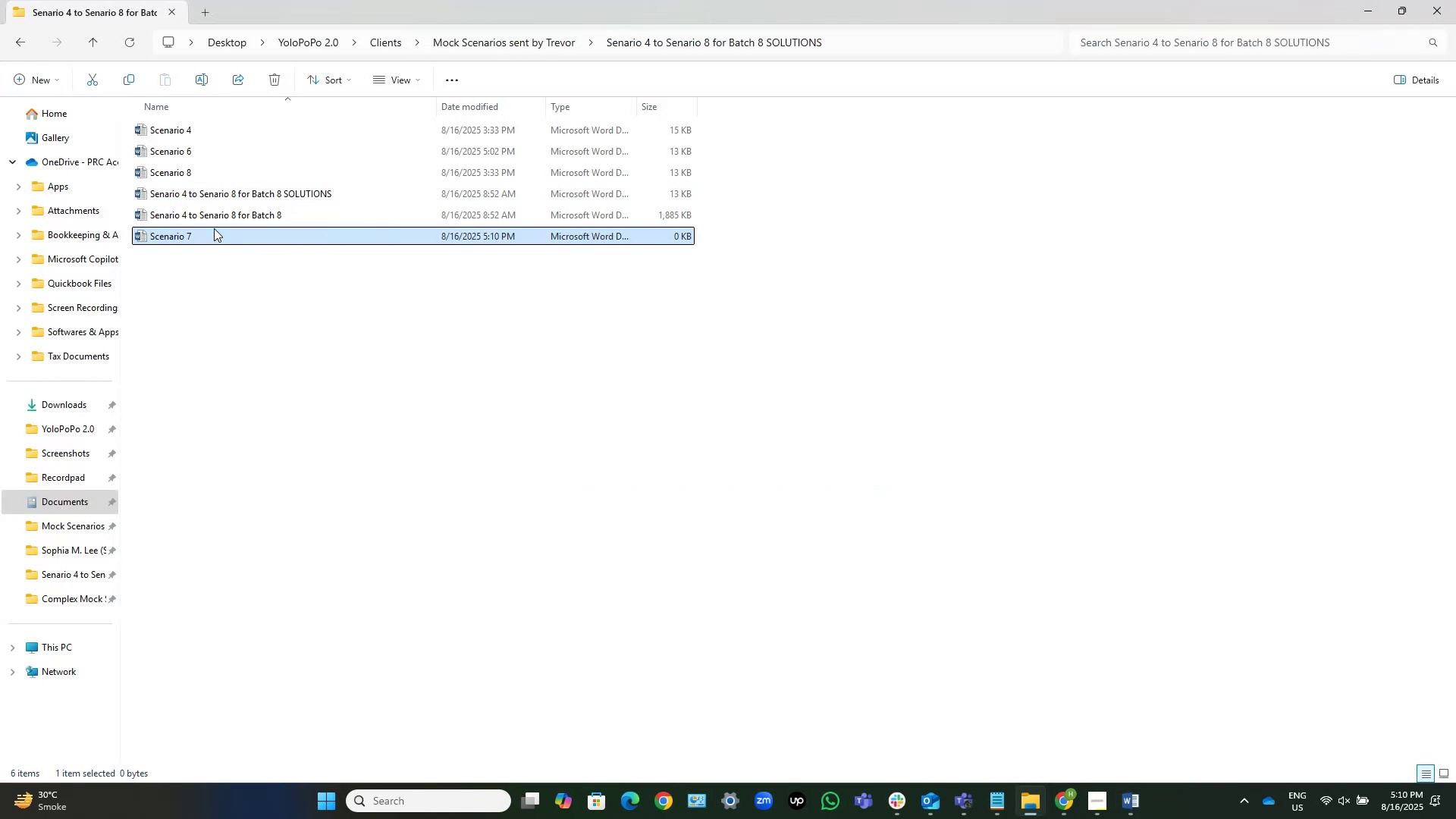 
left_click([209, 233])
 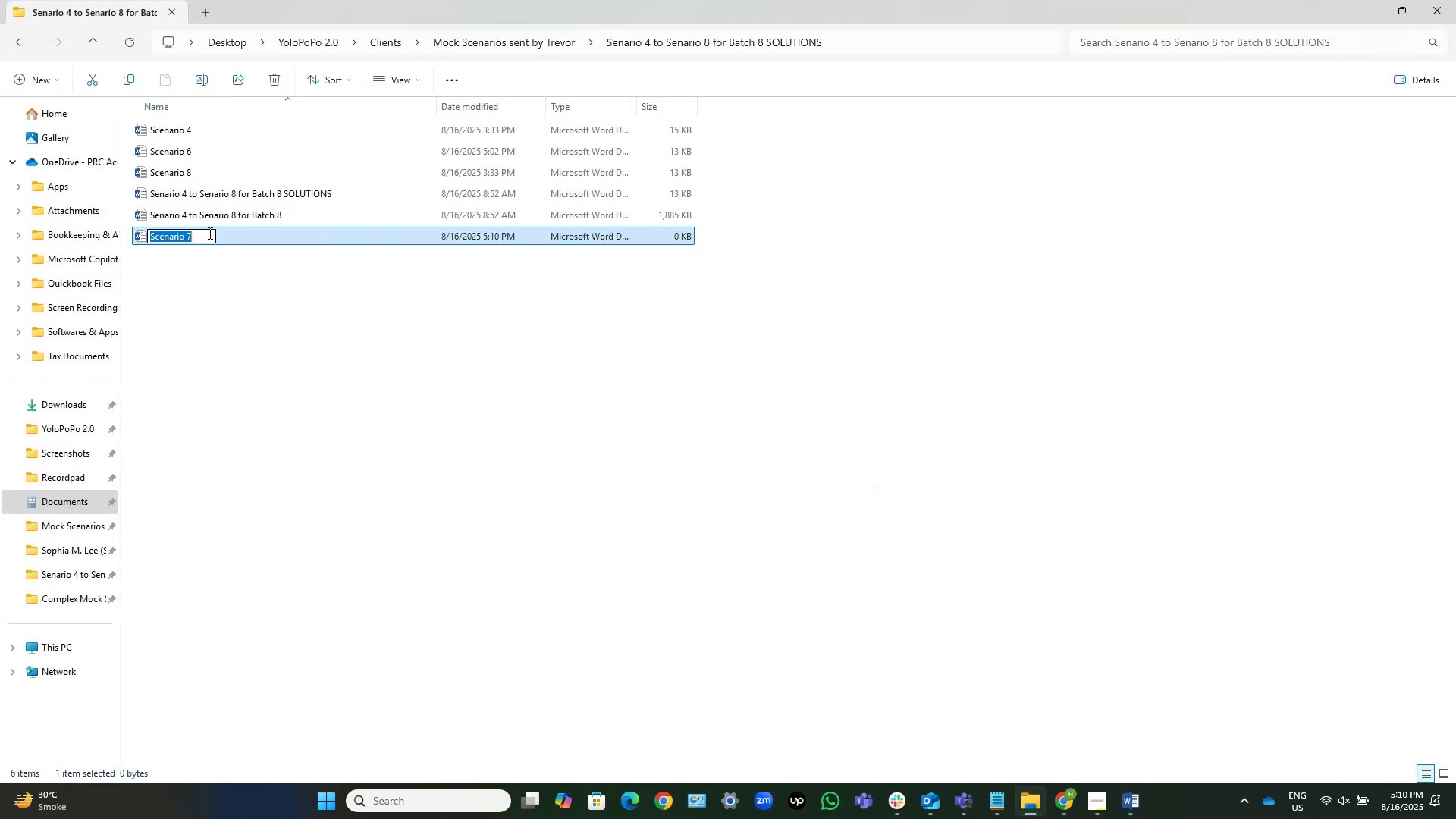 
key(Control+C)
 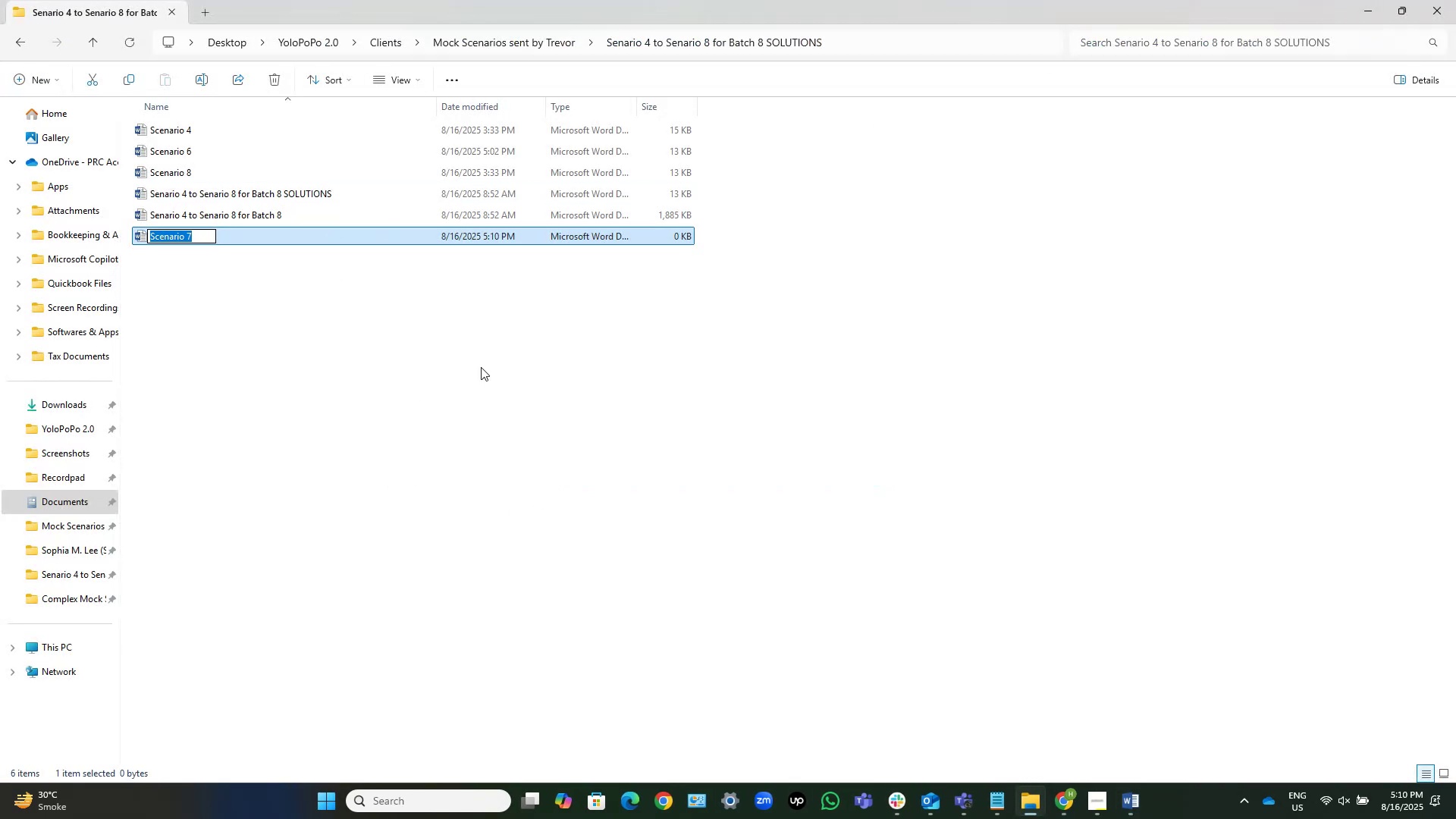 
left_click([483, 371])
 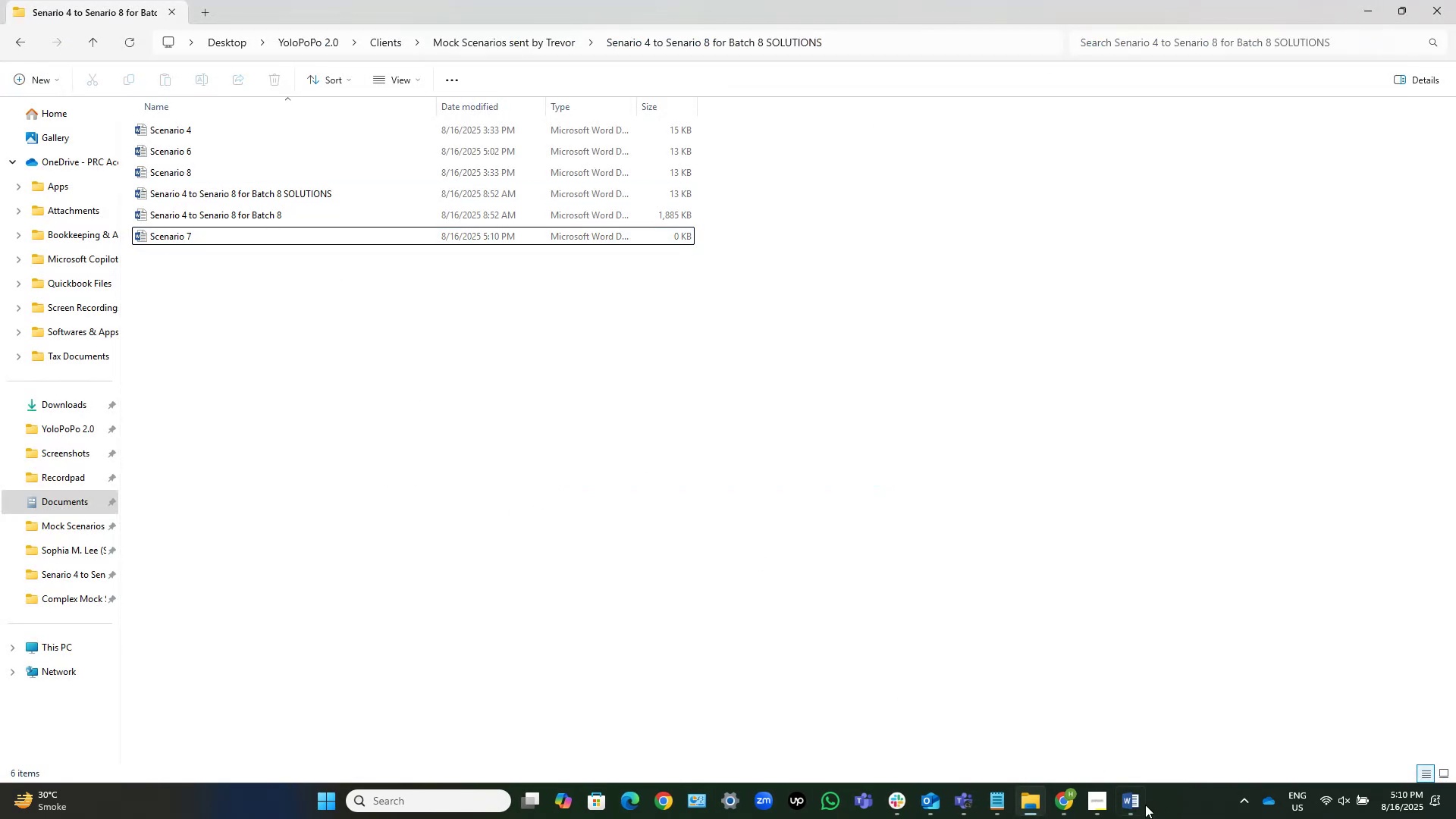 
left_click([1131, 802])
 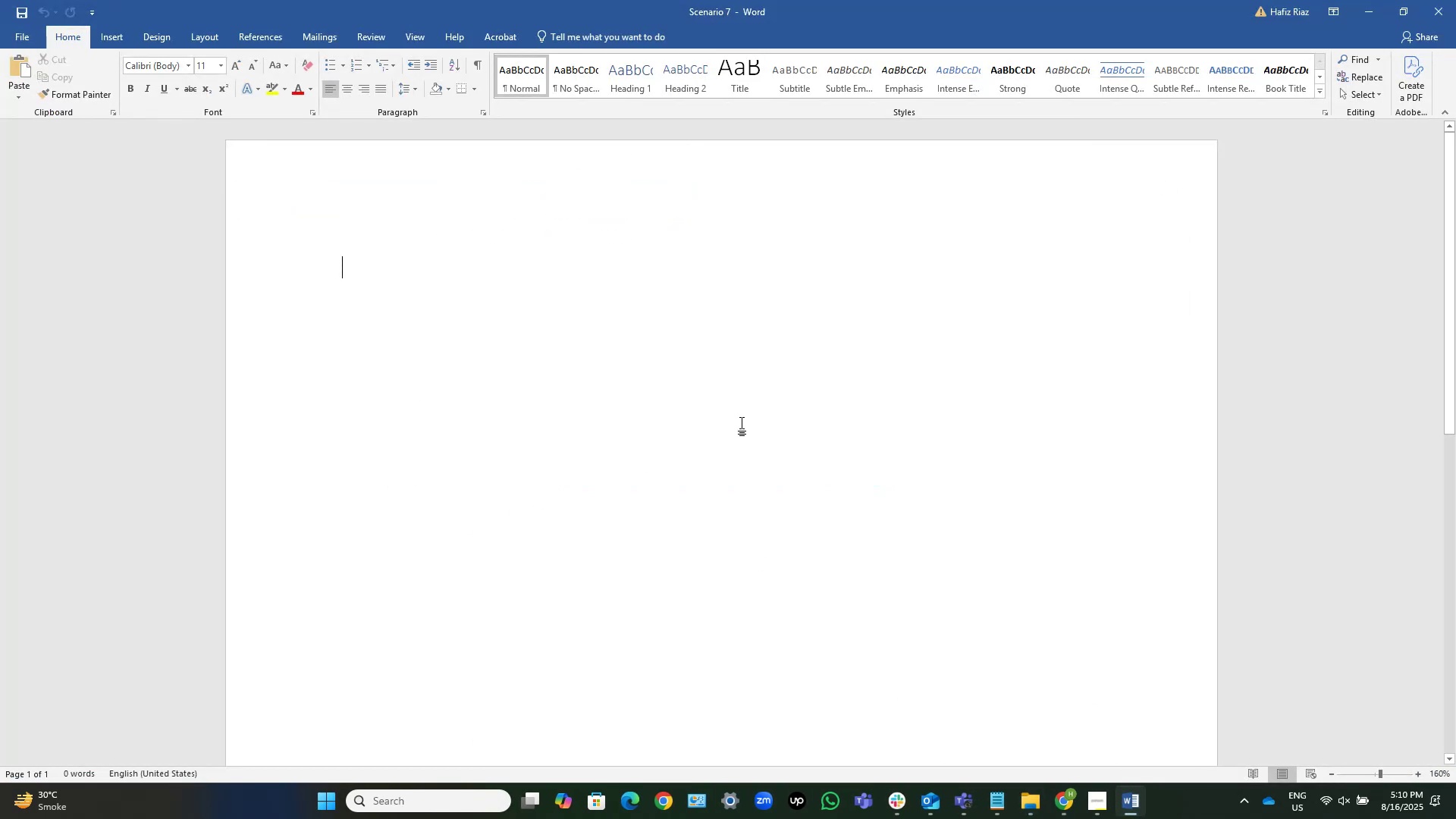 
key(Control+V)
 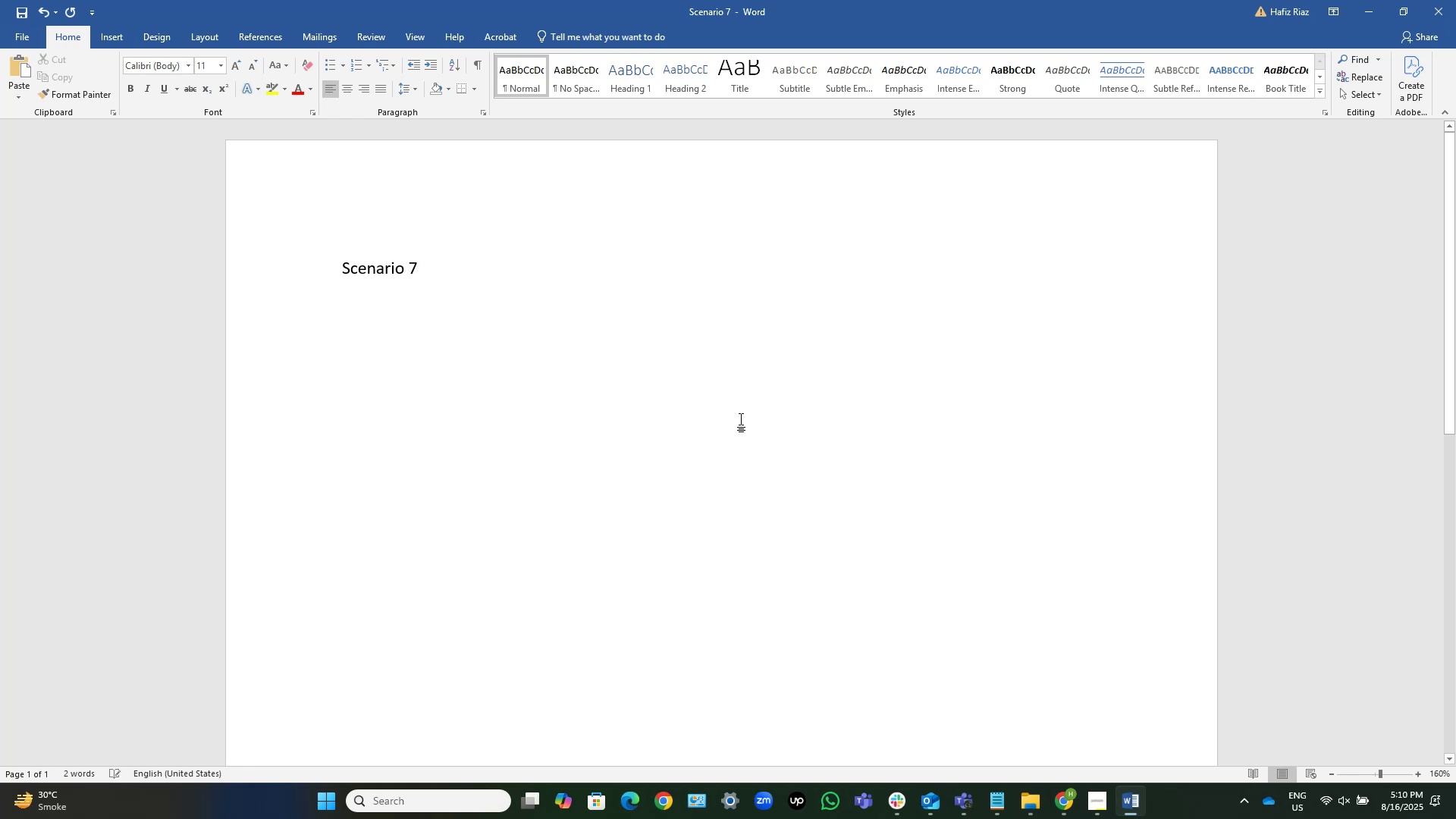 
key(NumpadEnter)
 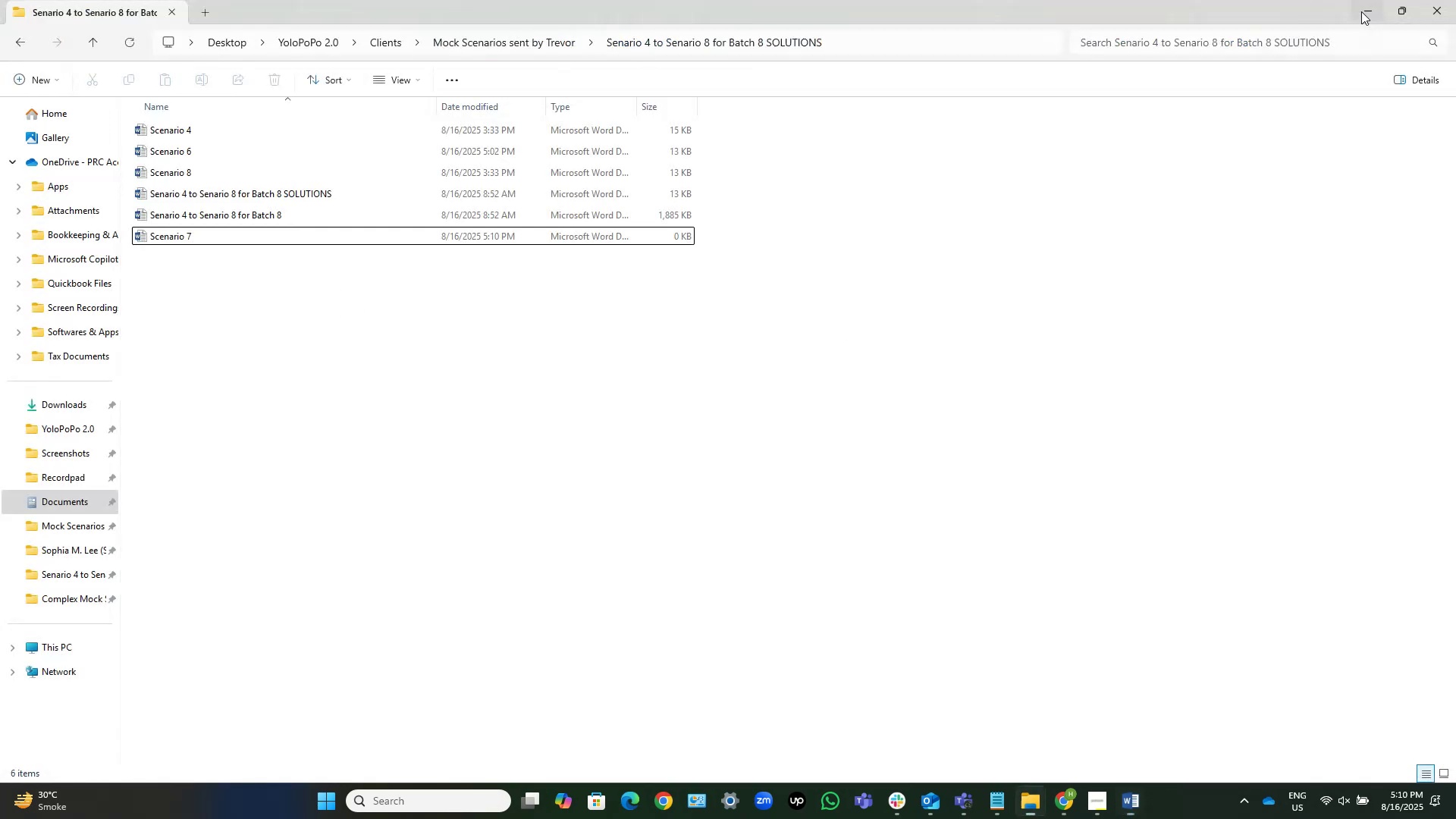 
left_click([351, 303])
 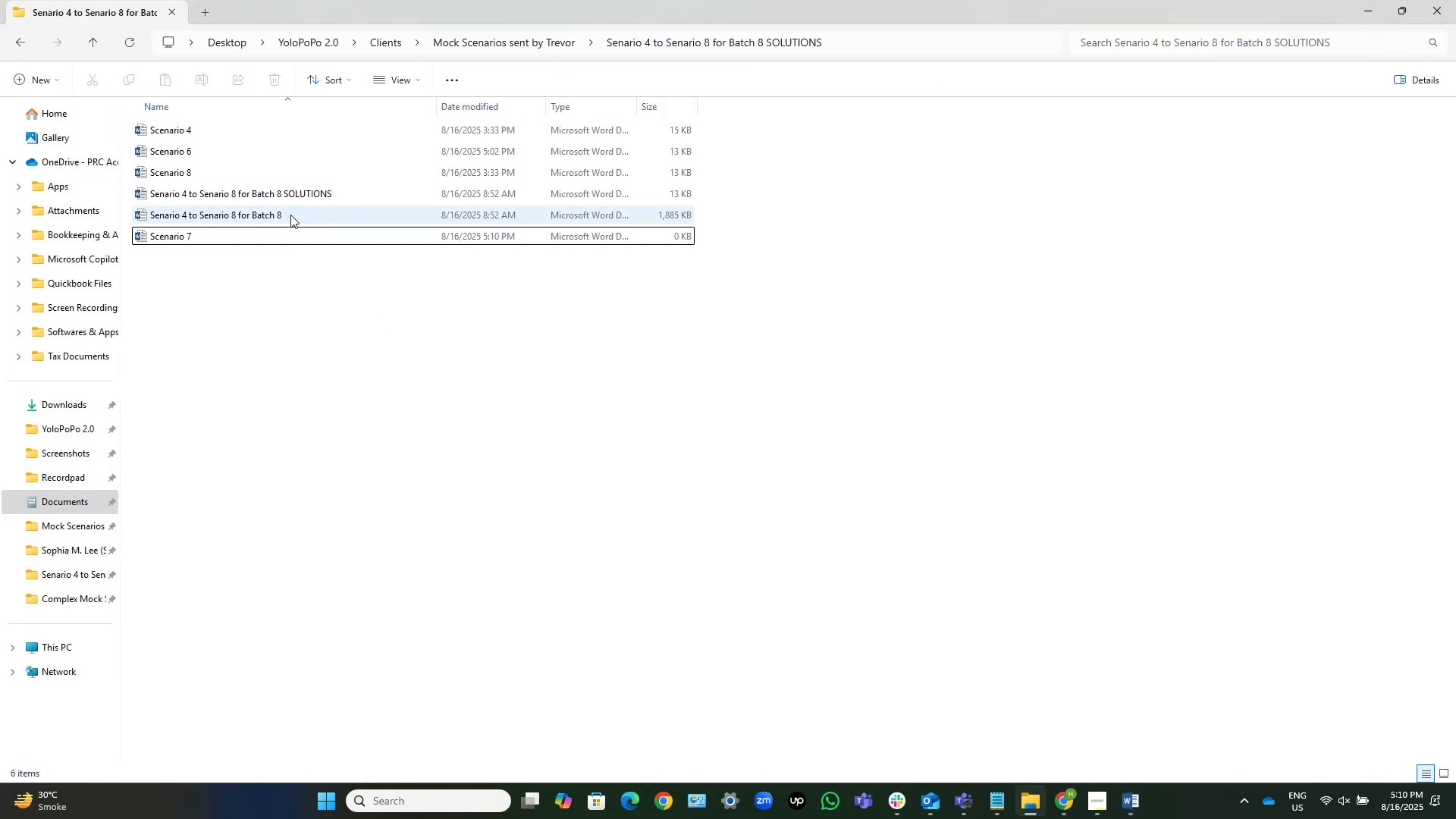 
double_click([290, 215])
 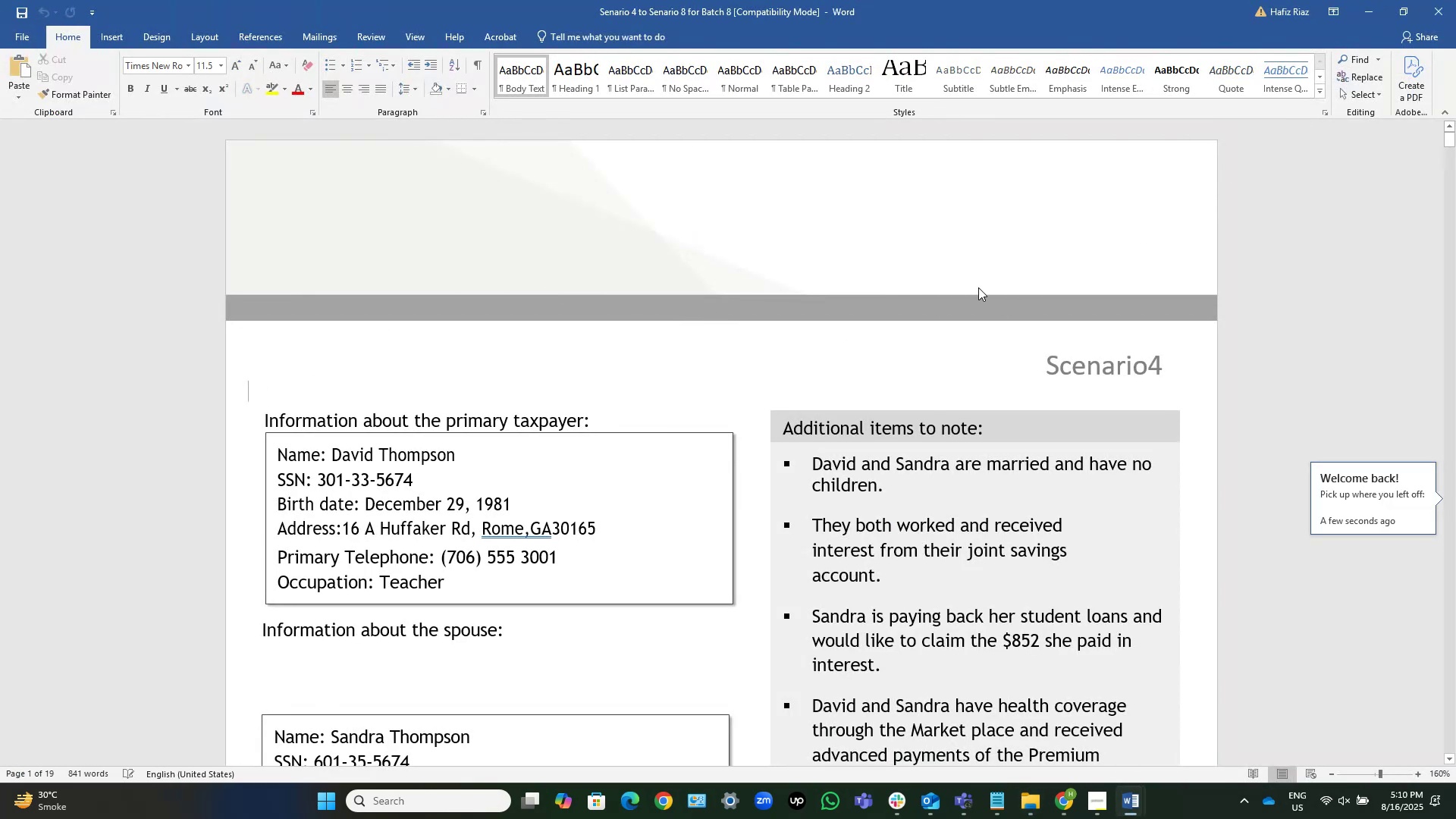 
scroll: coordinate [952, 303], scroll_direction: down, amount: 96.0
 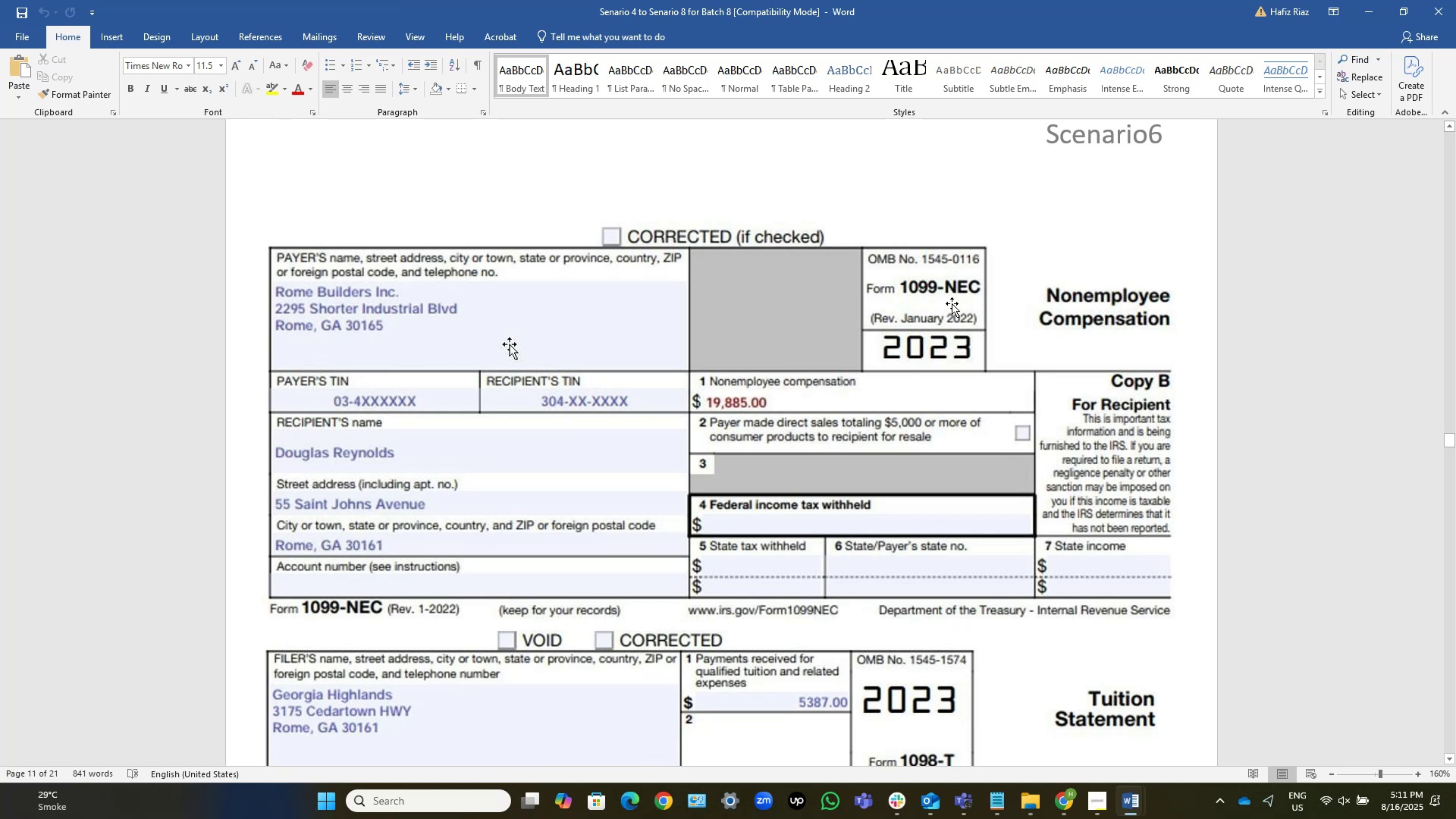 
scroll: coordinate [952, 303], scroll_direction: down, amount: 55.0
 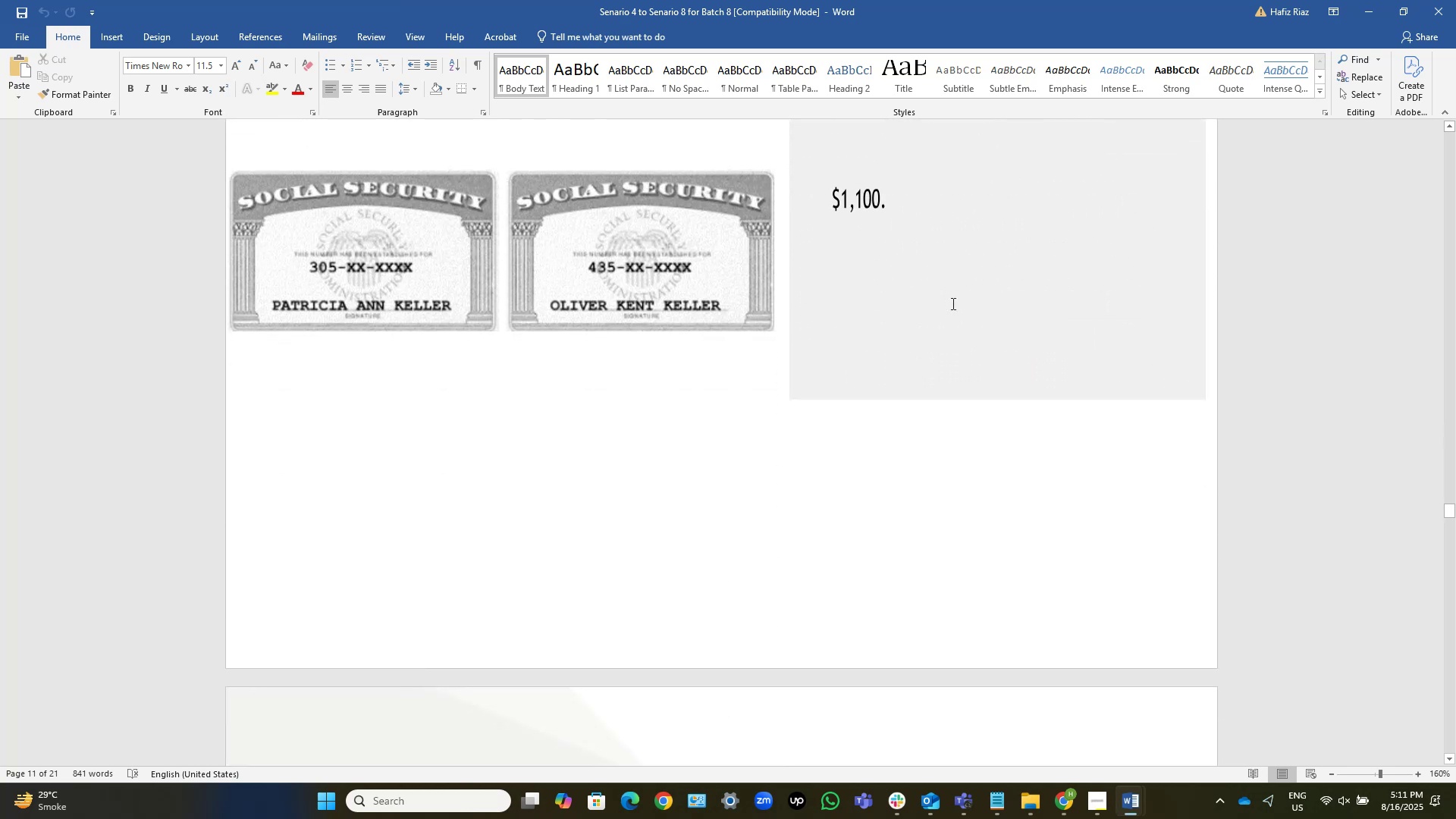 
scroll: coordinate [952, 303], scroll_direction: up, amount: 9.0
 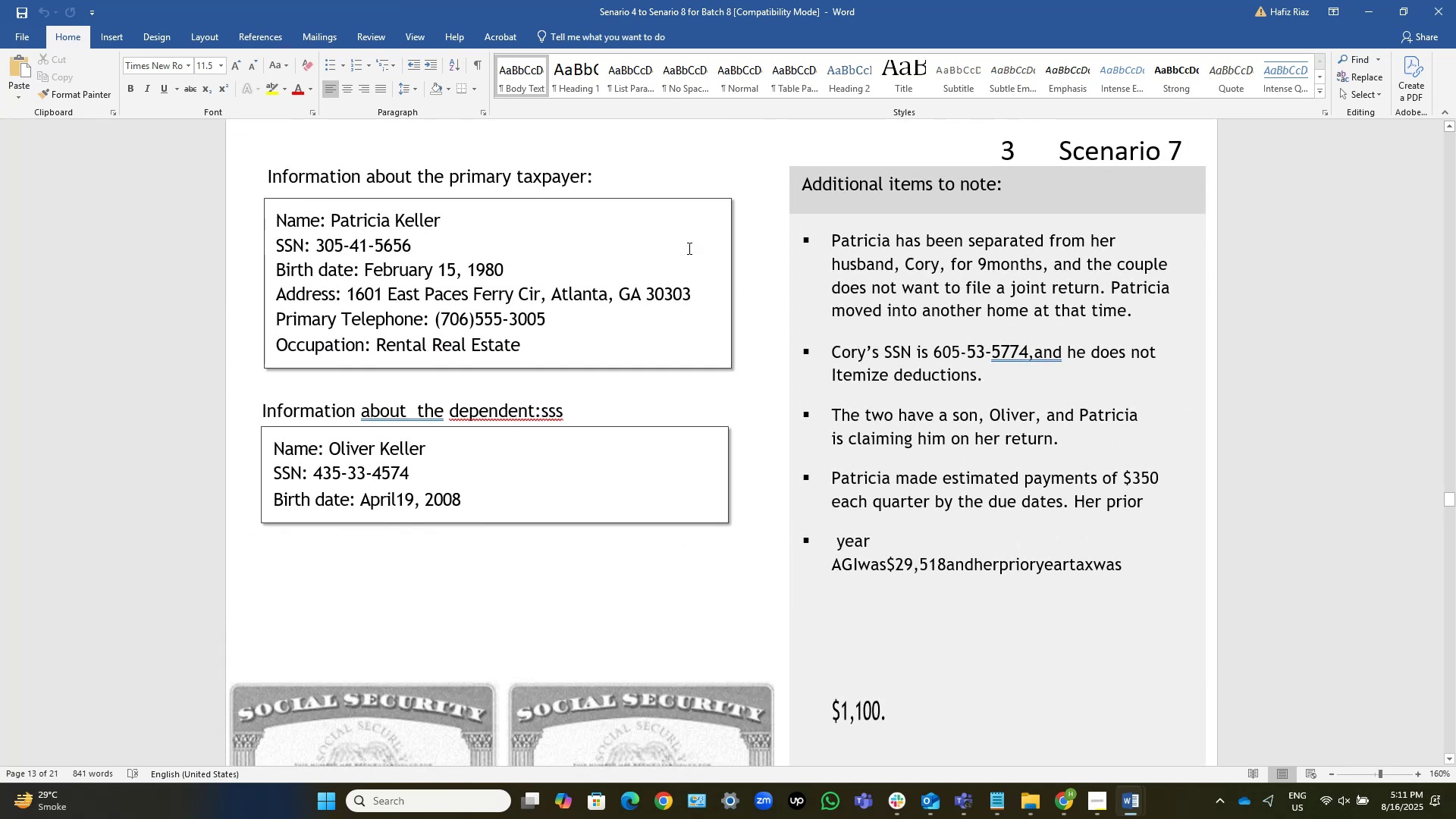 
hold_key(key=ControlLeft, duration=0.42)
scroll: coordinate [682, 256], scroll_direction: down, amount: 1.0
 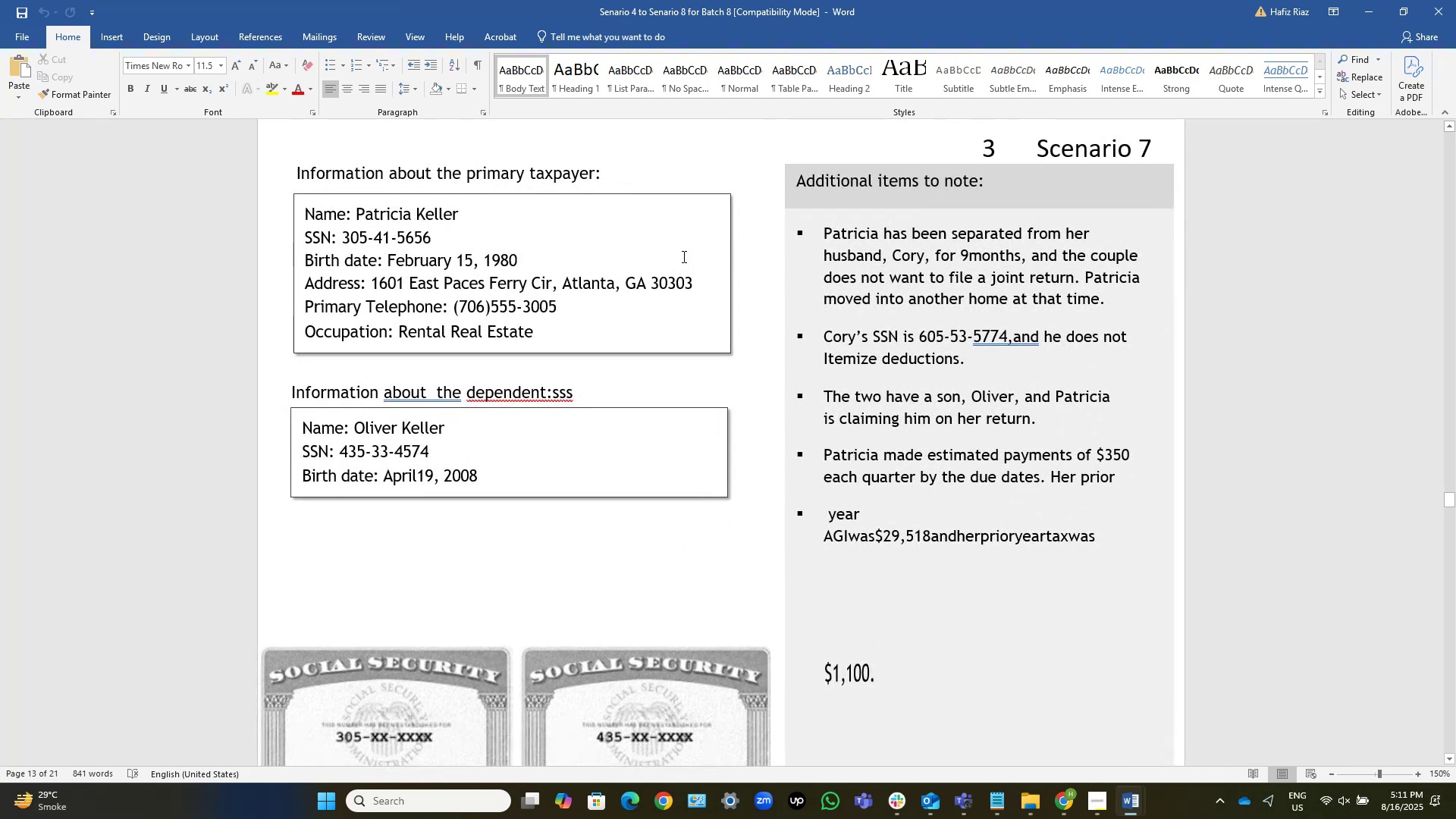 
scroll: coordinate [682, 256], scroll_direction: up, amount: 1.0
 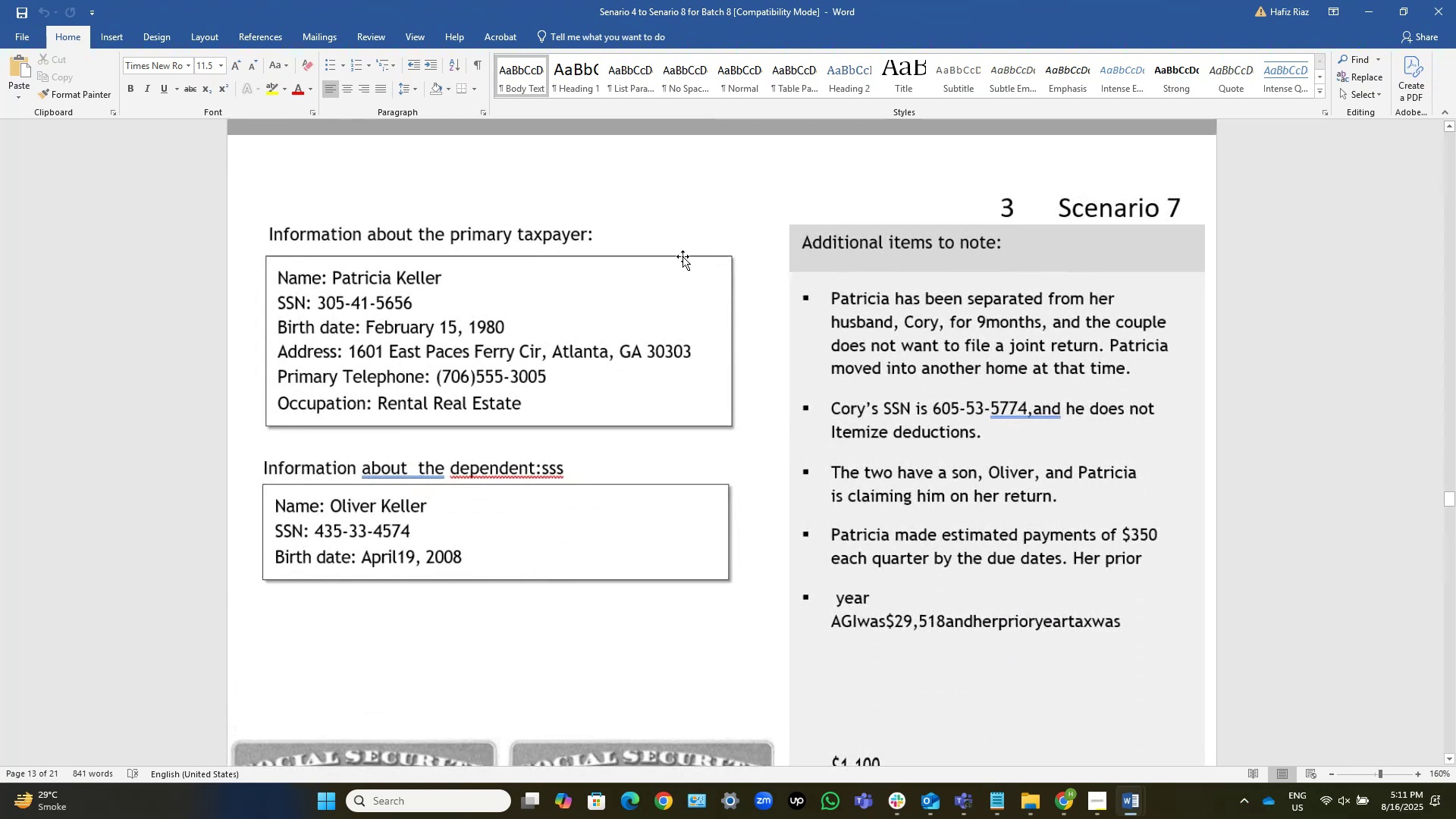 
hold_key(key=ControlLeft, duration=0.32)
 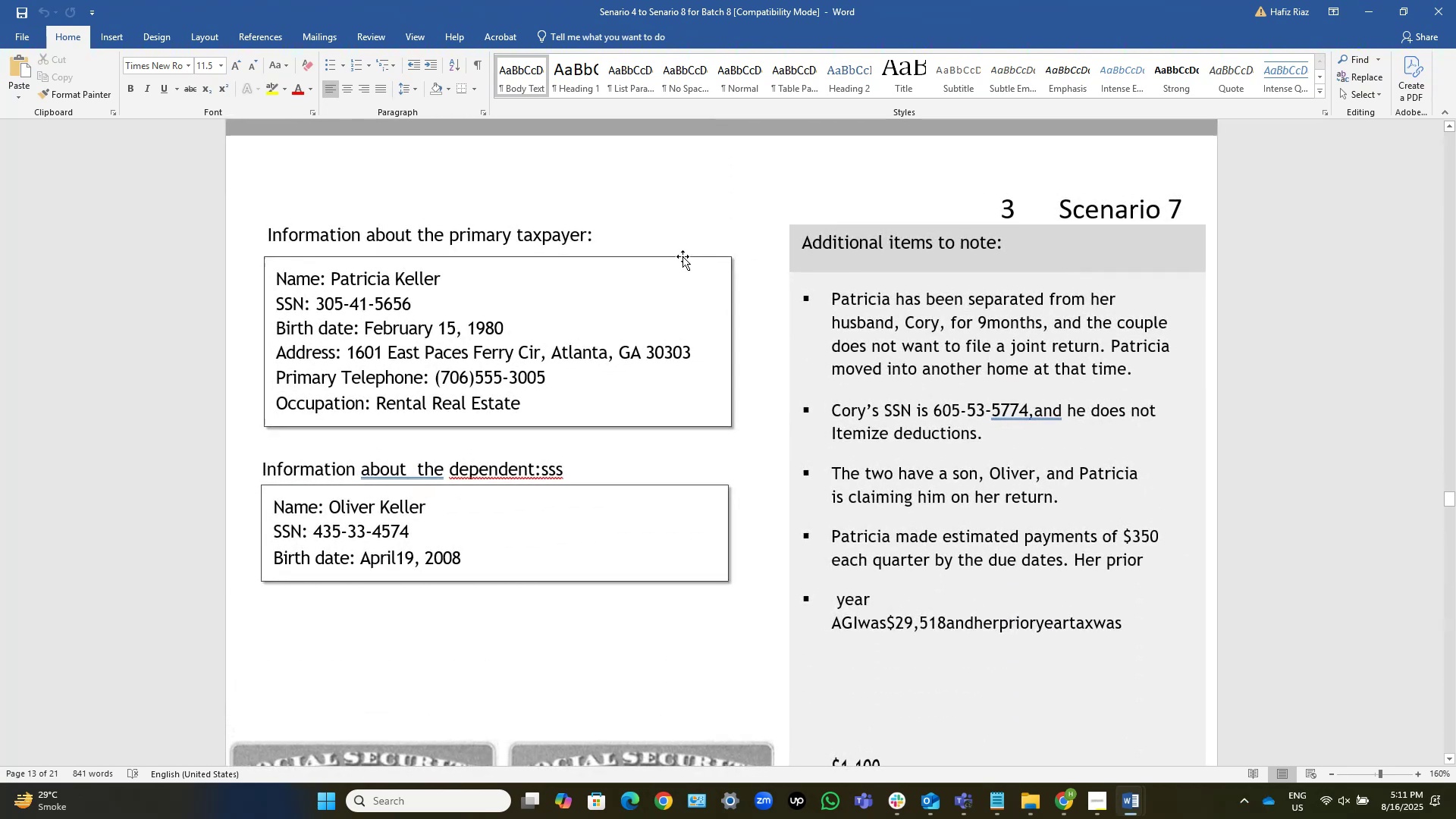 
hold_key(key=ControlLeft, duration=1.03)
scroll: coordinate [682, 256], scroll_direction: down, amount: 4.0
 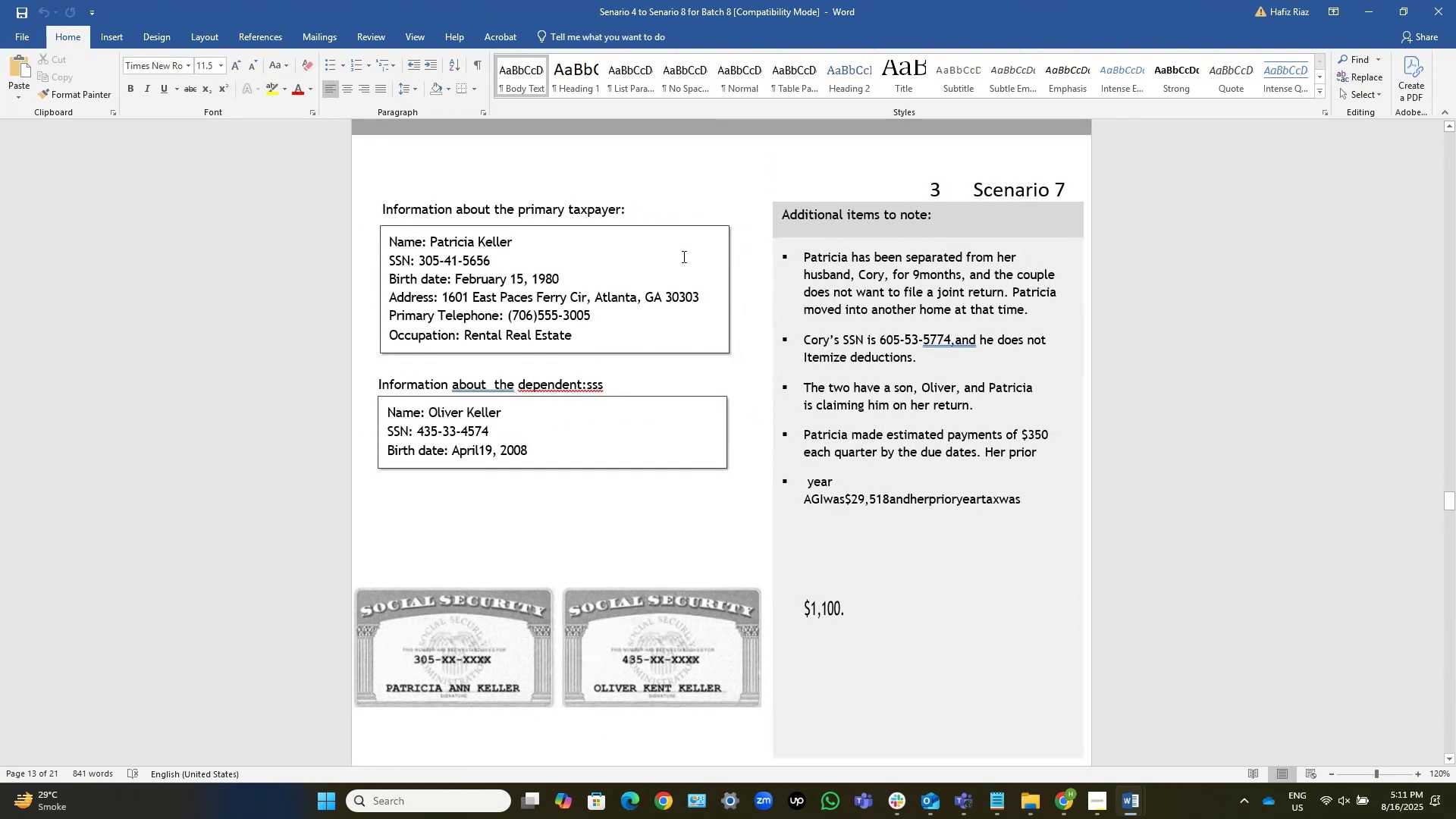 
hold_key(key=ControlLeft, duration=0.63)
scroll: coordinate [682, 256], scroll_direction: up, amount: 1.0
 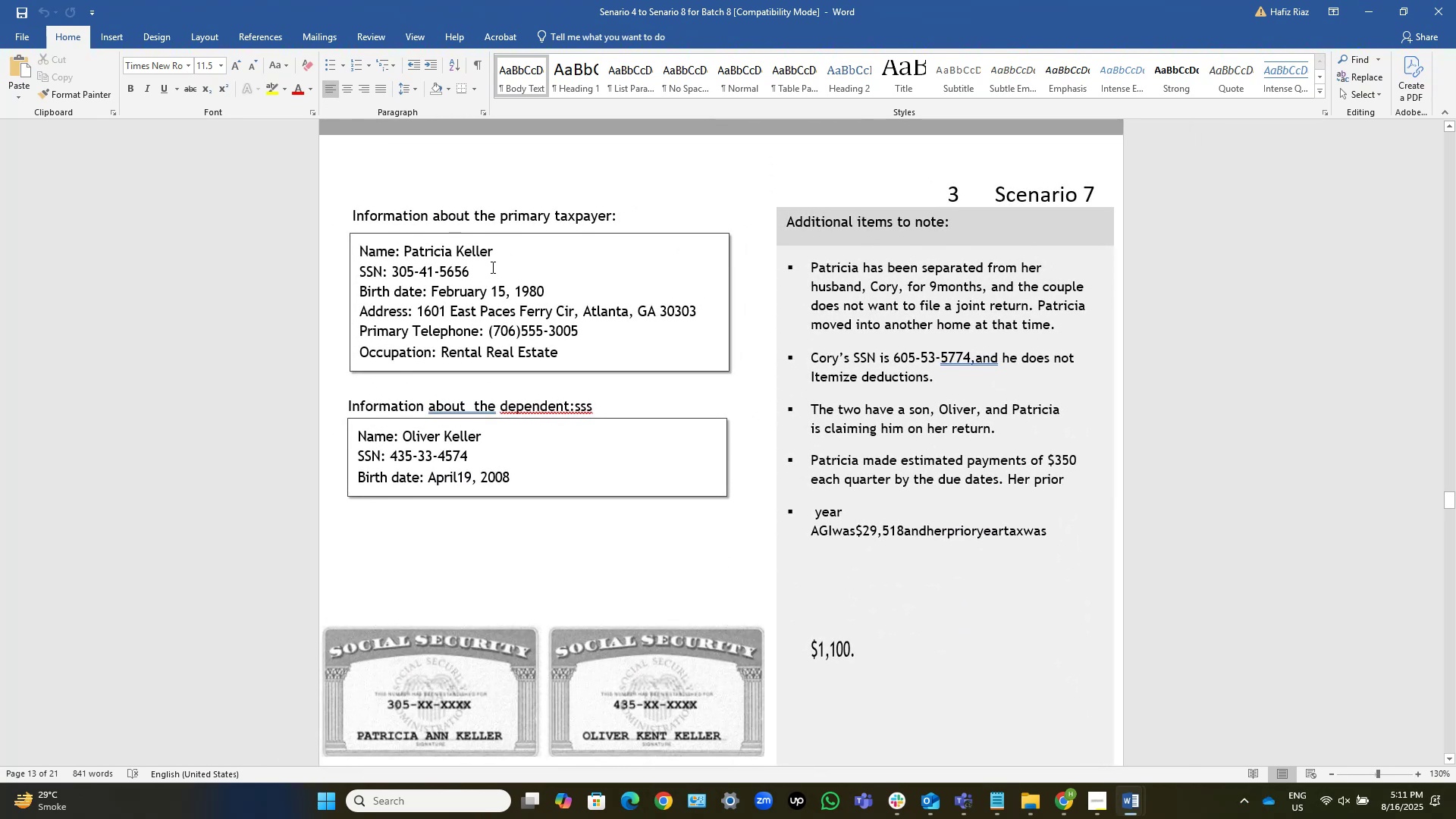 
wait(5.97)
 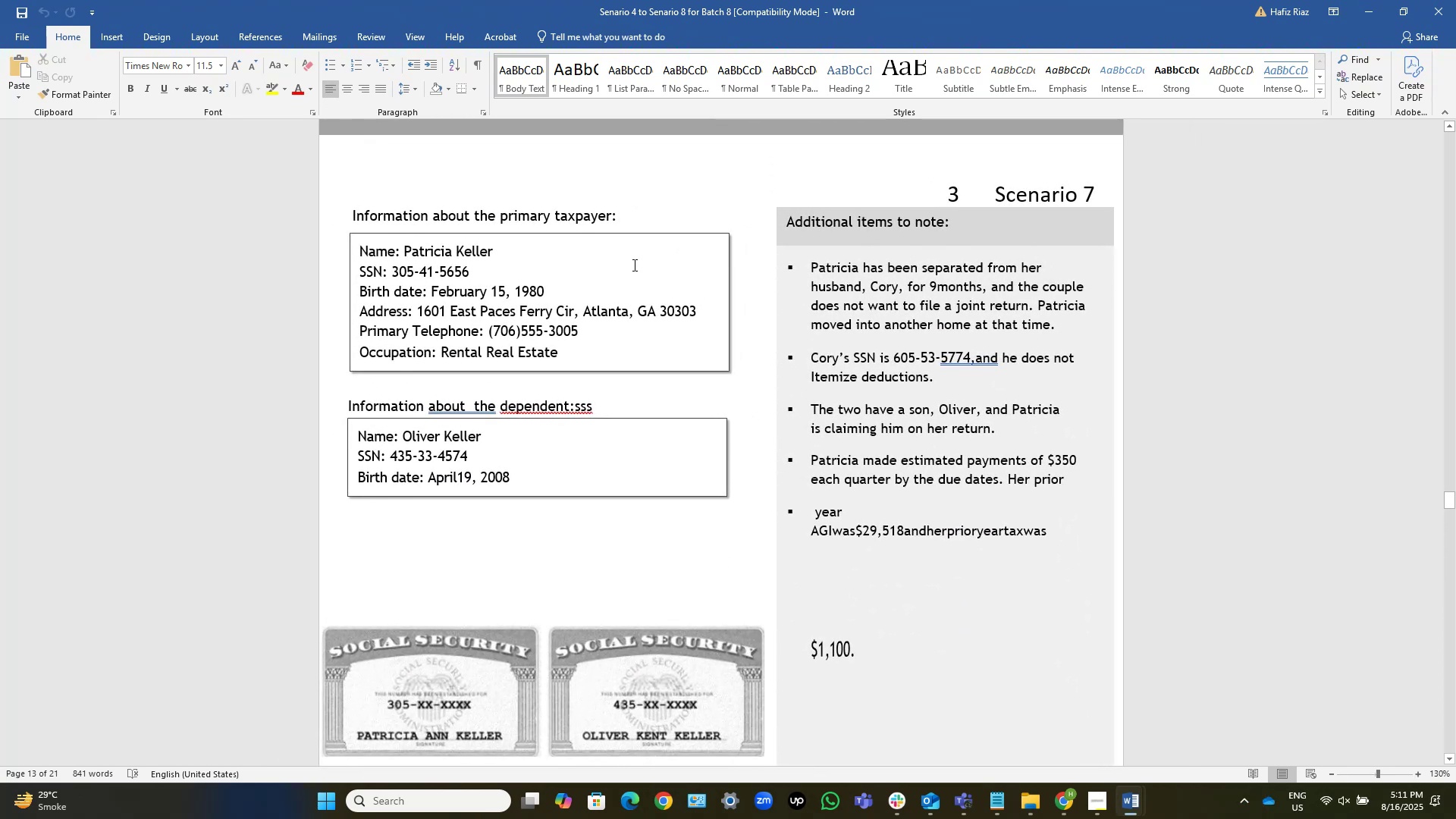 
left_click([494, 247])
 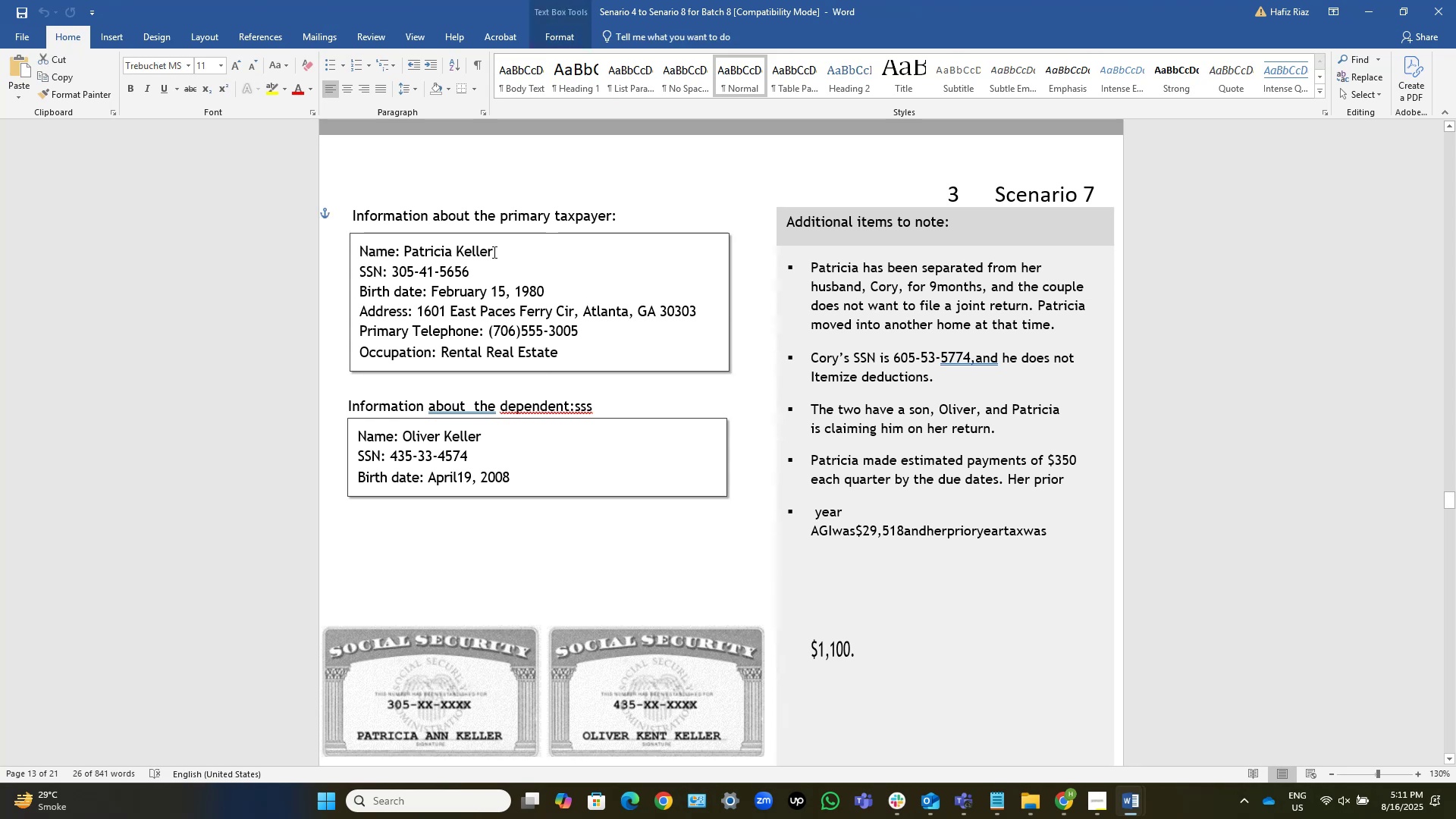 
left_click_drag(start_coordinate=[493, 252], to_coordinate=[403, 251])
 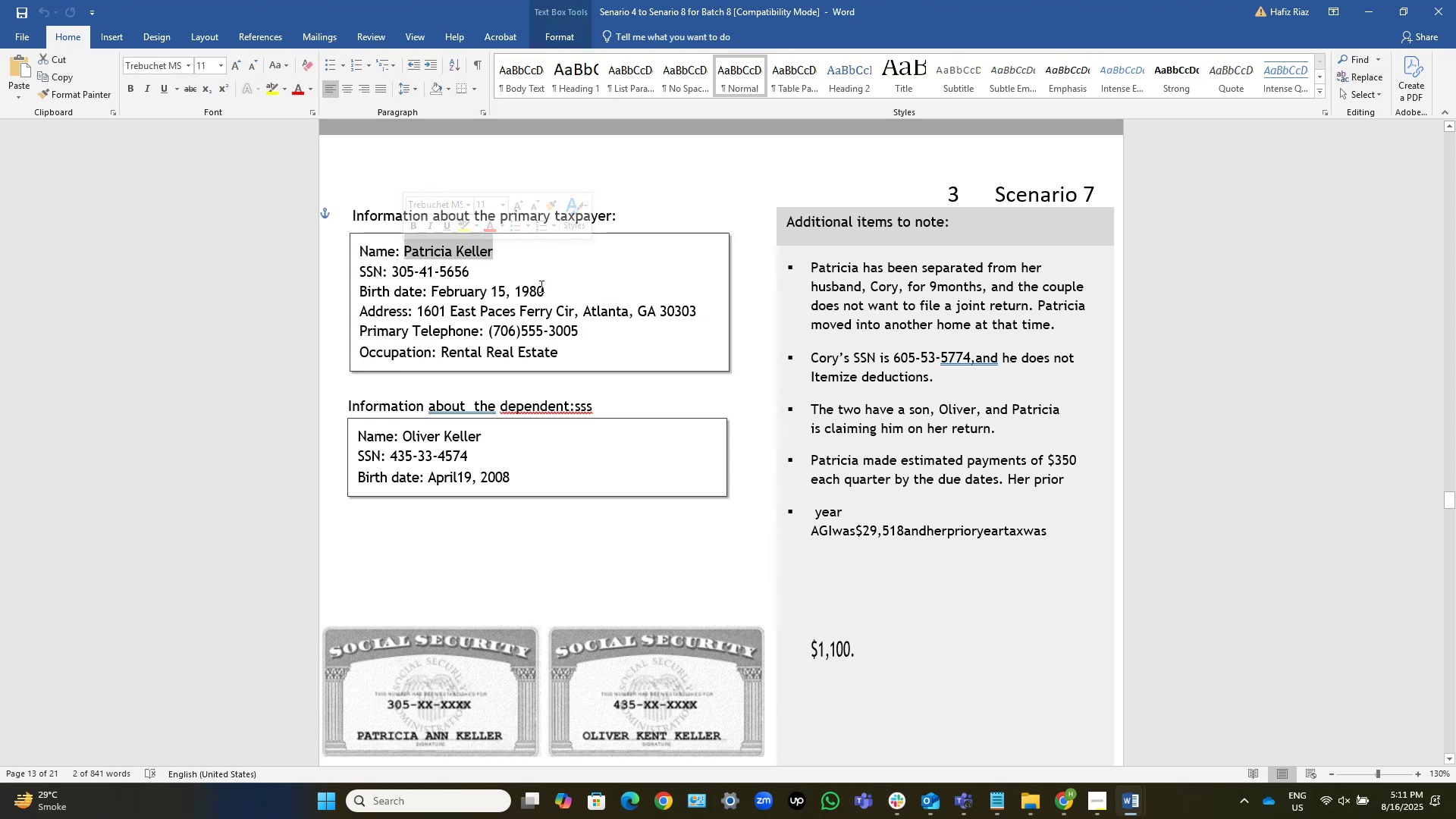 
key(Control+C)
 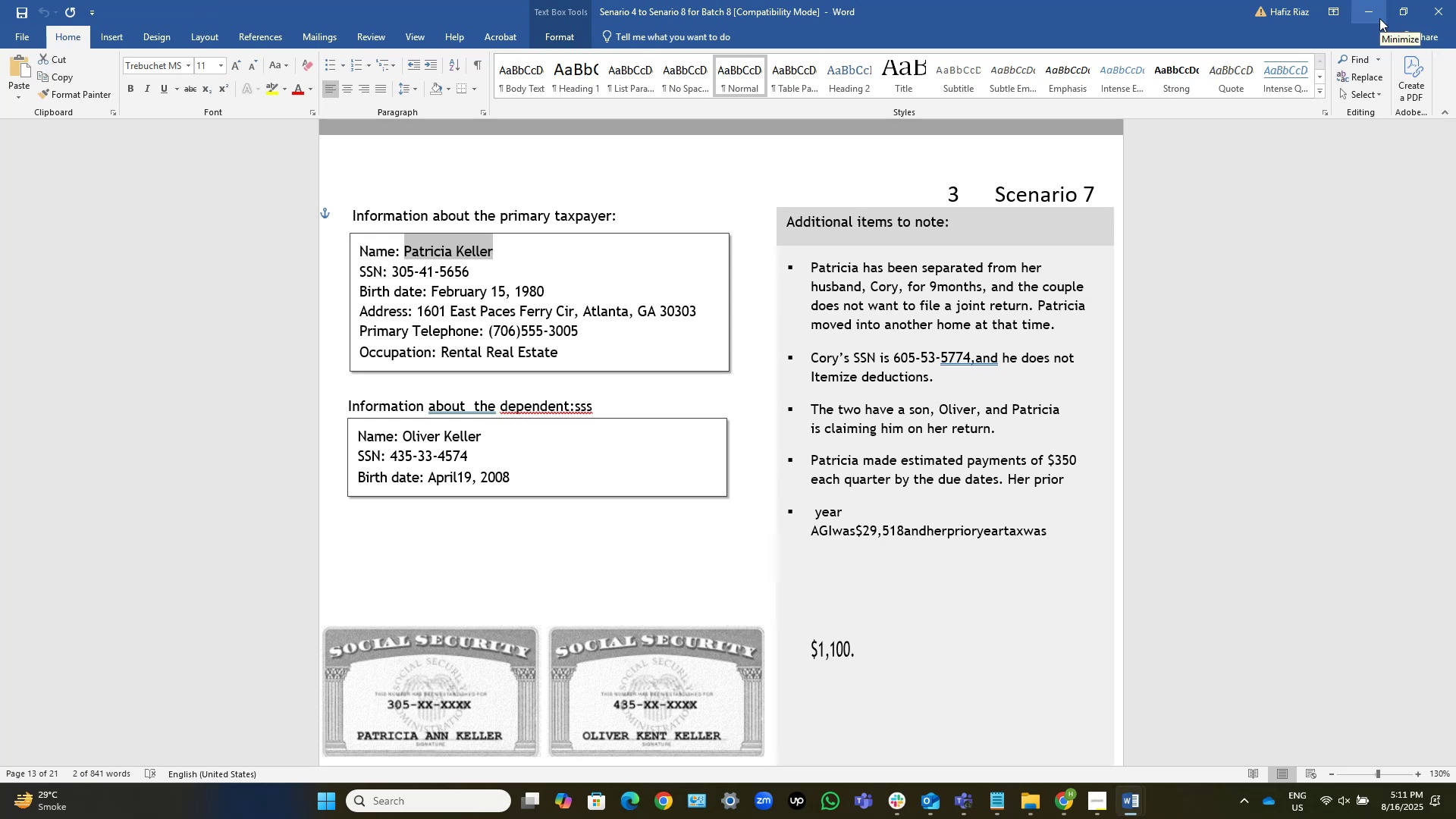 
left_click([1379, 18])
 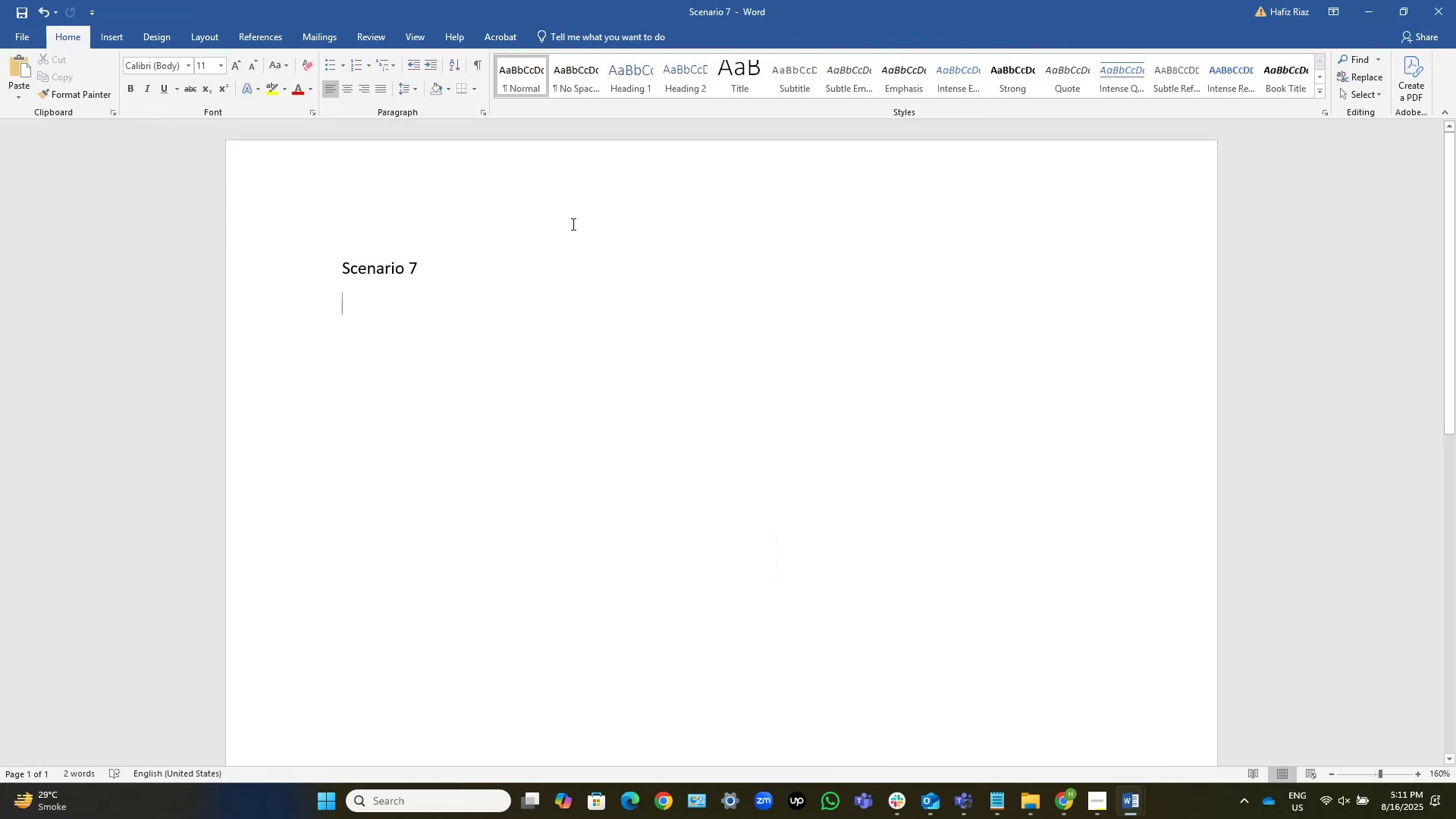 
key(Control+V)
 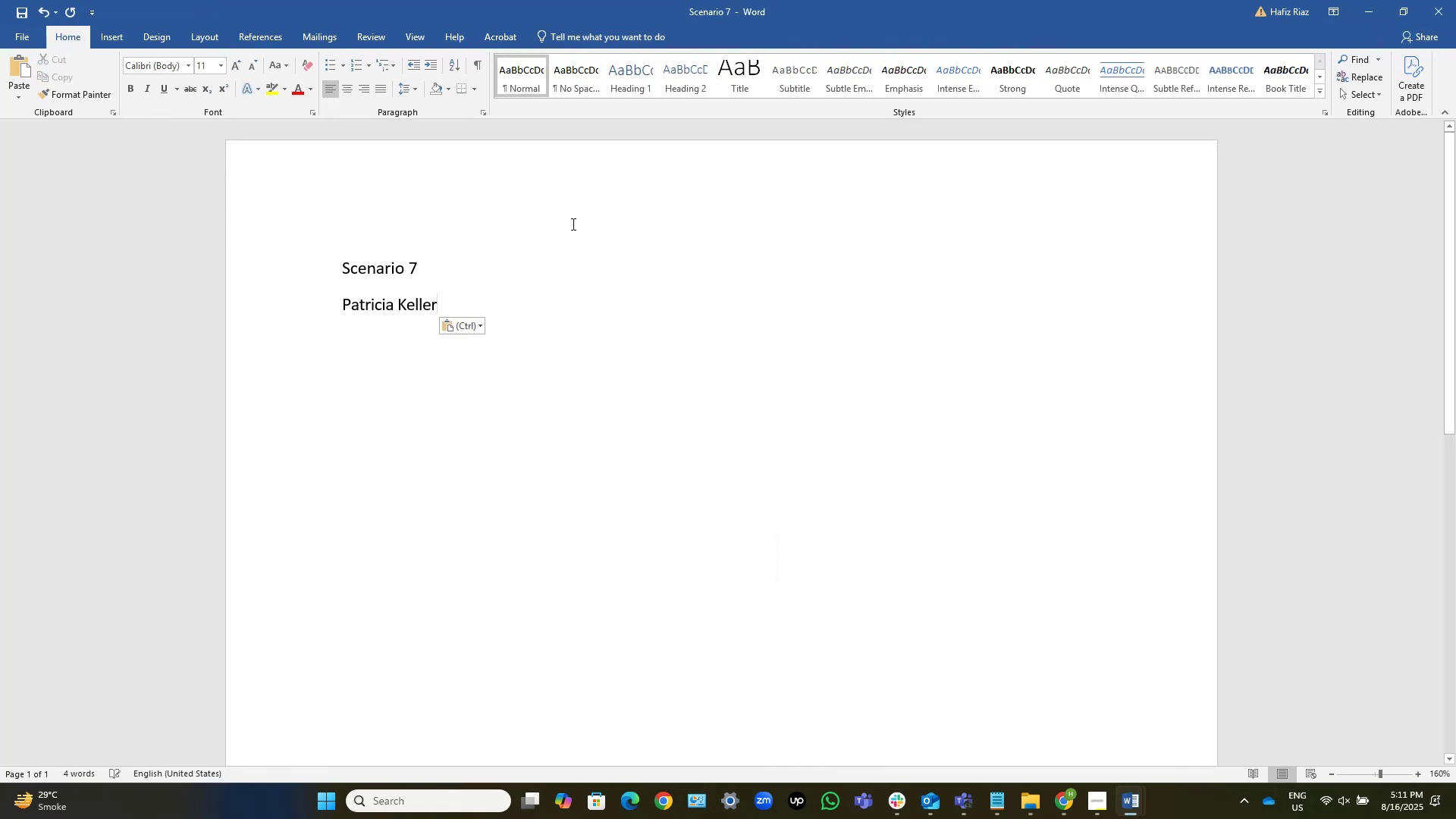 
key(NumpadEnter)
 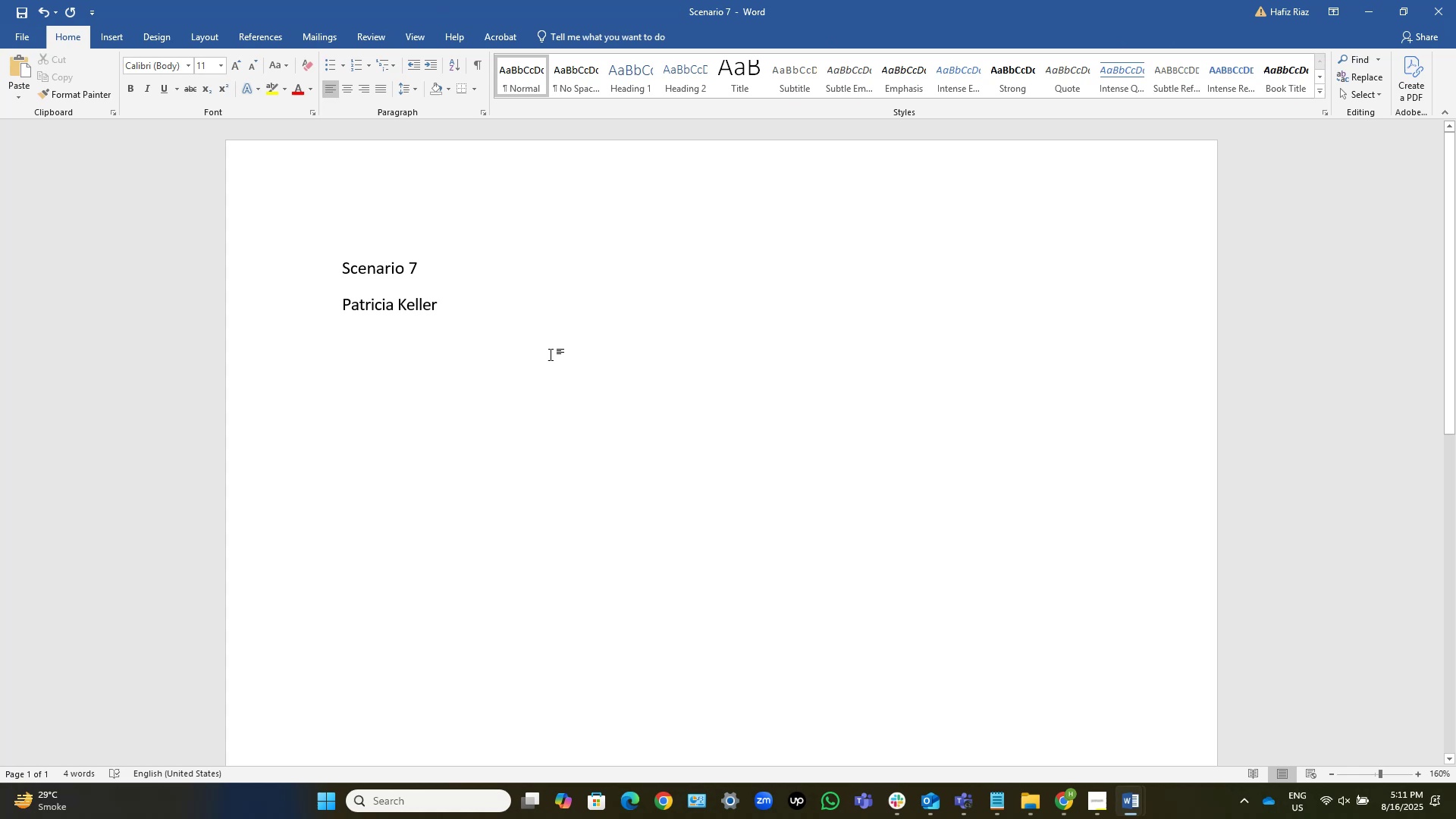 
wait(5.31)
 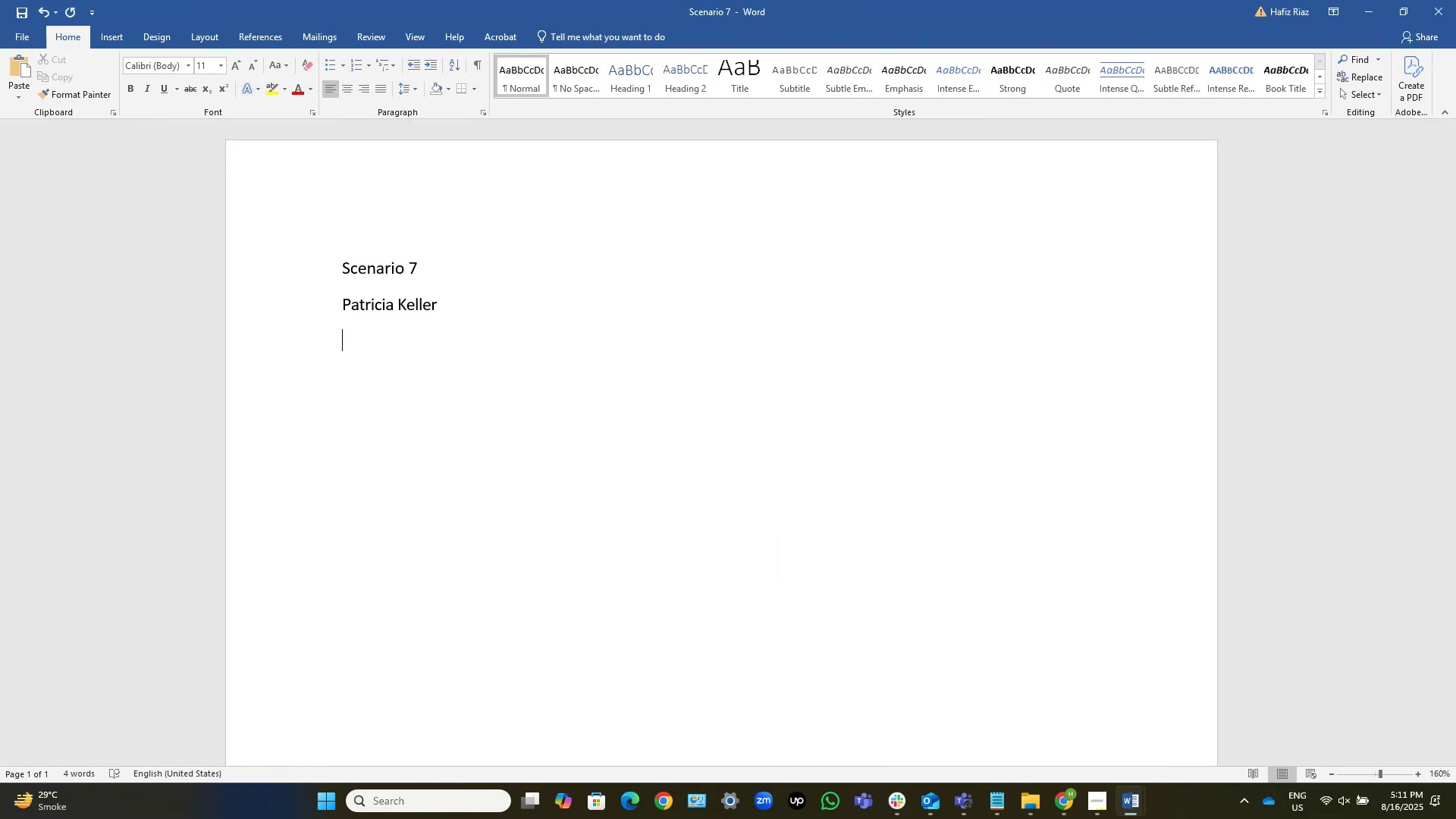 
left_click([1372, 17])
 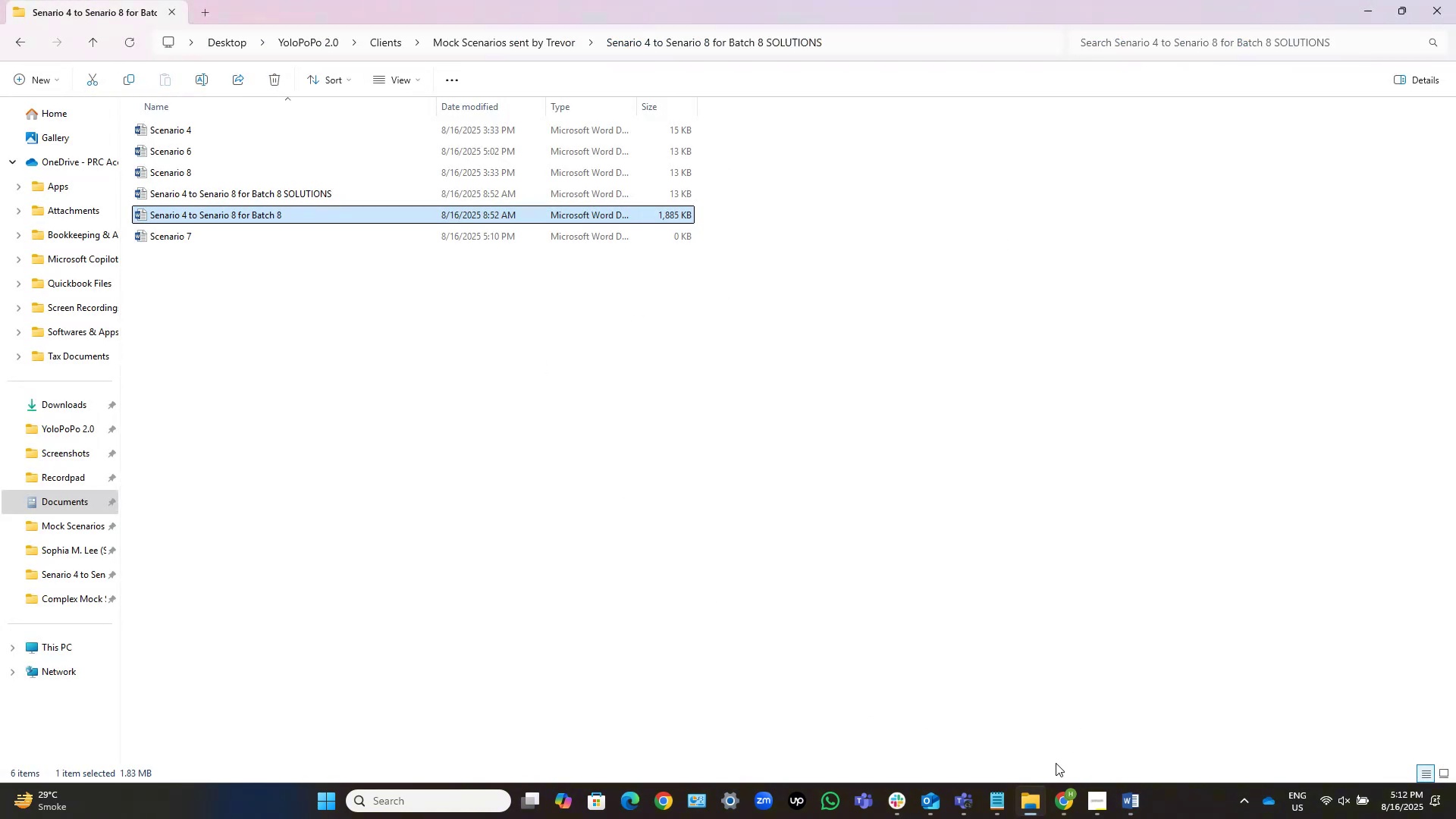 
left_click([1064, 811])
 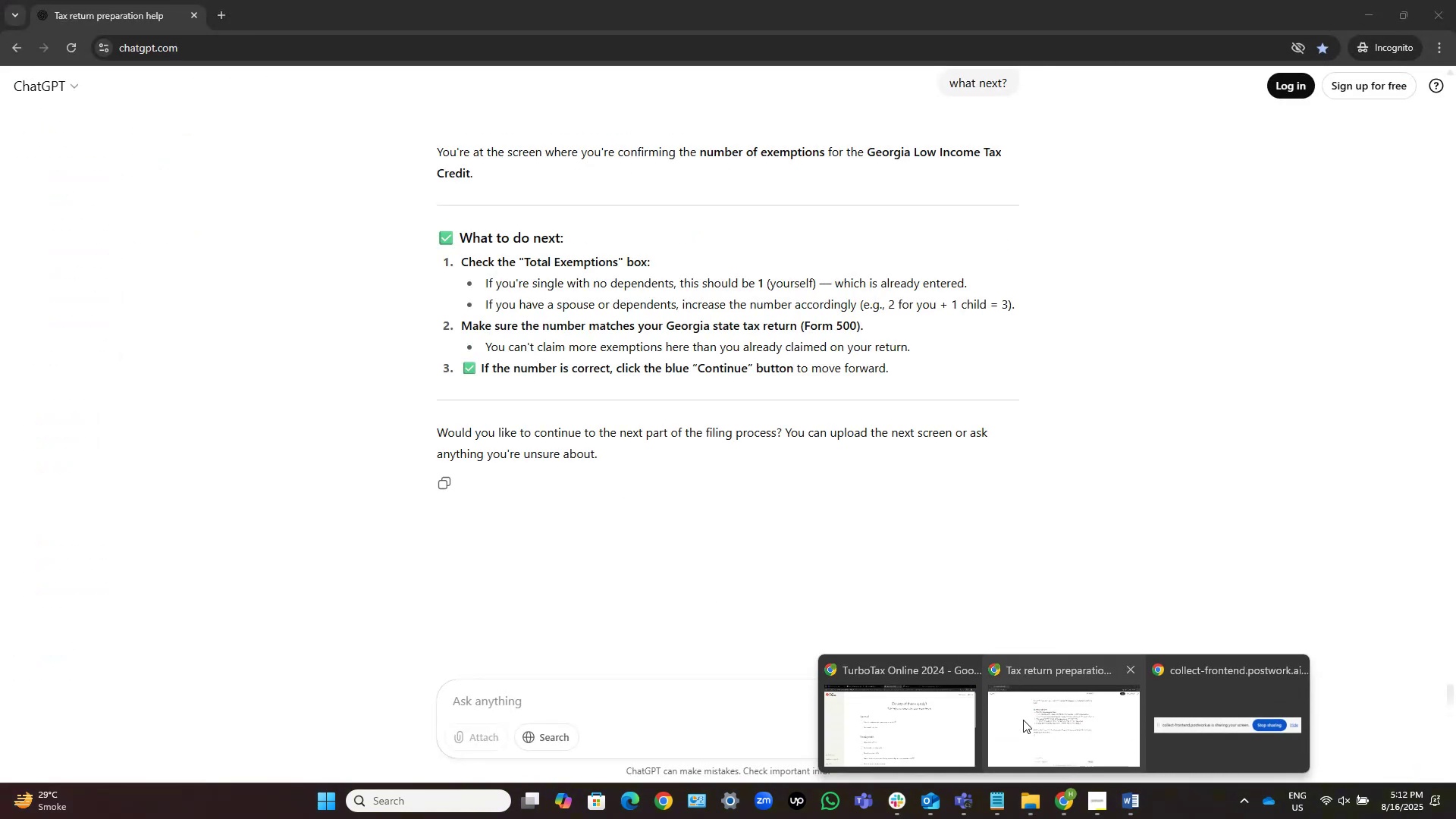 
left_click([899, 736])
 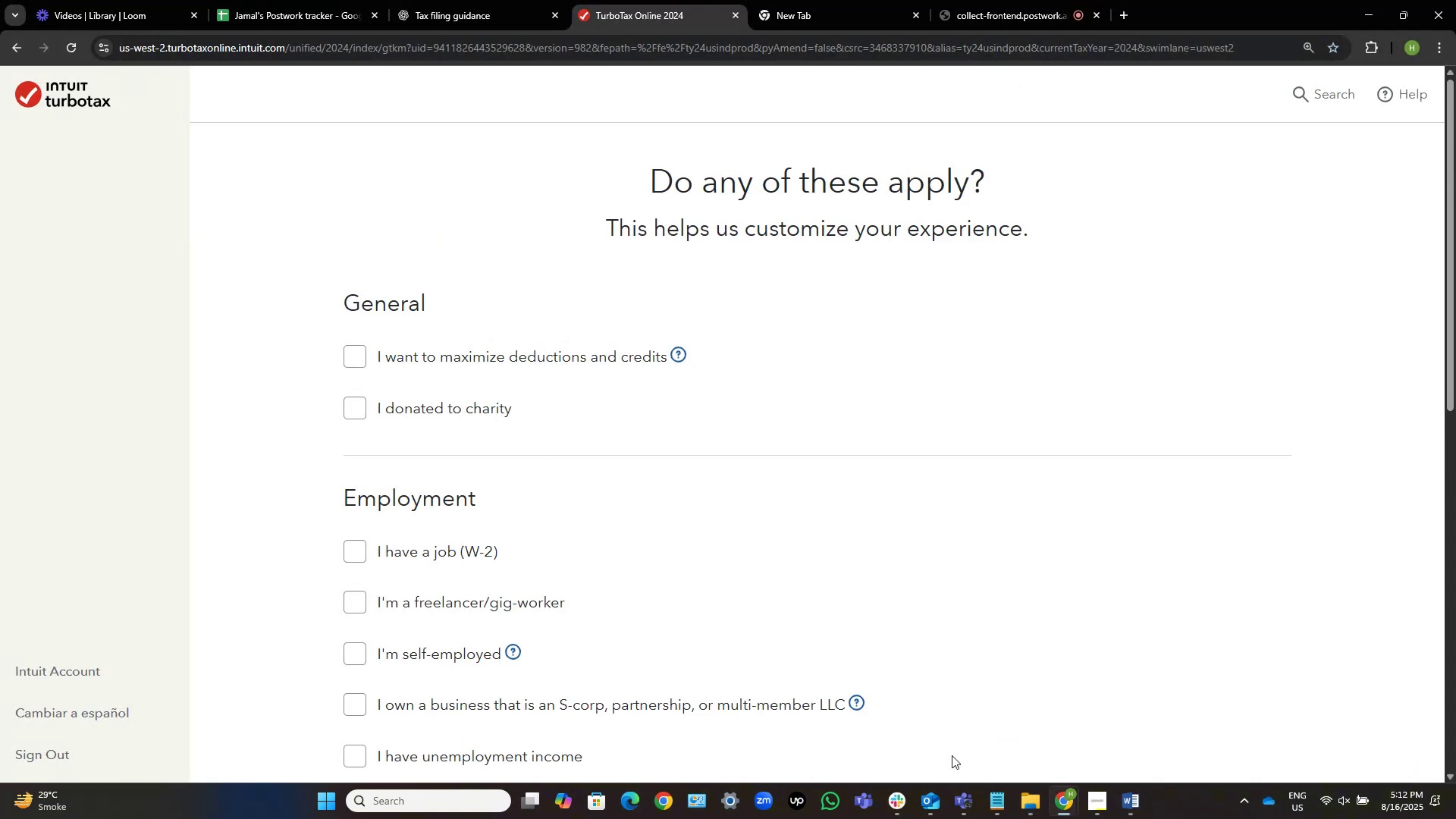 
mouse_move([1139, 789])
 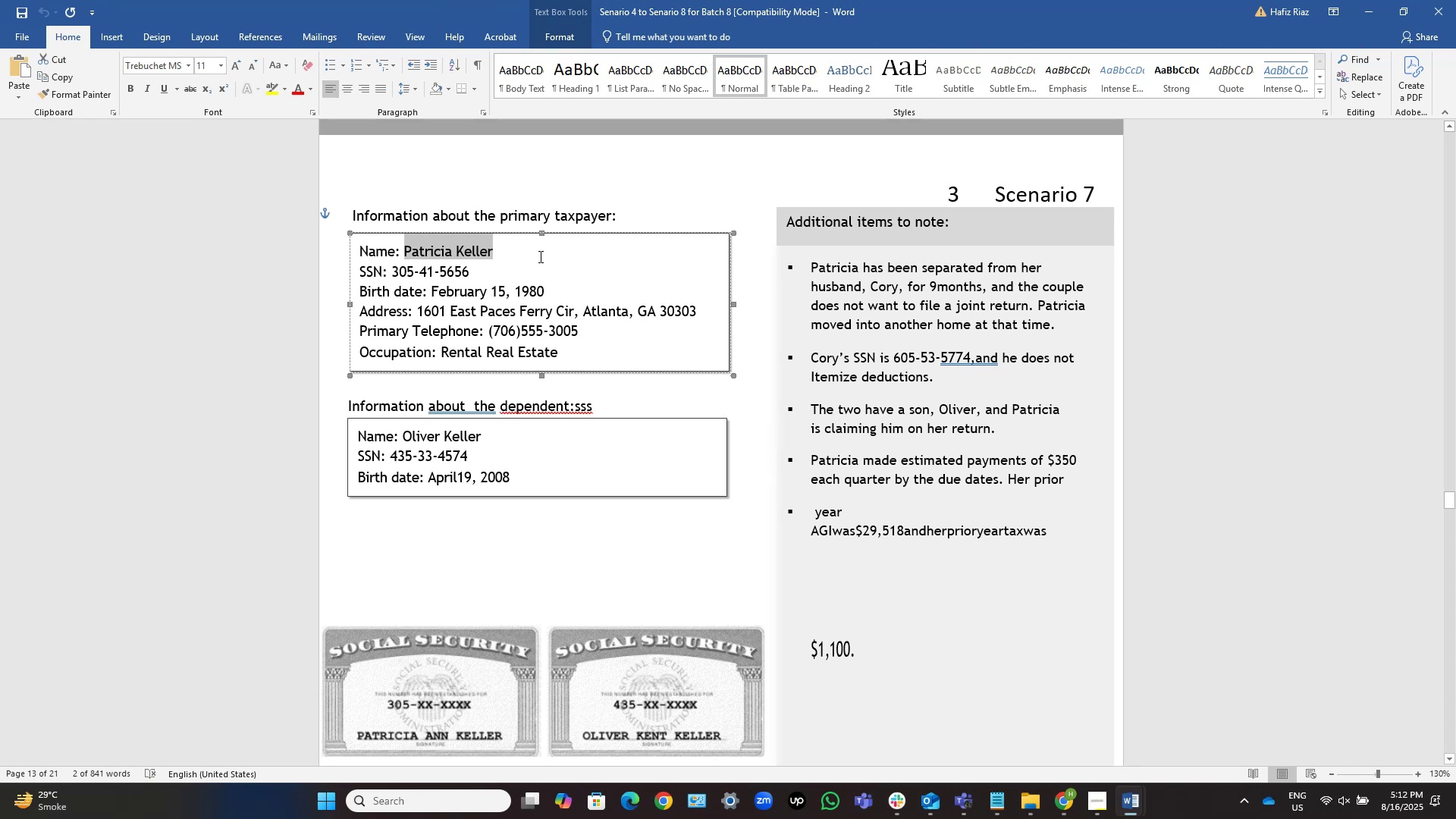 
left_click([539, 256])
 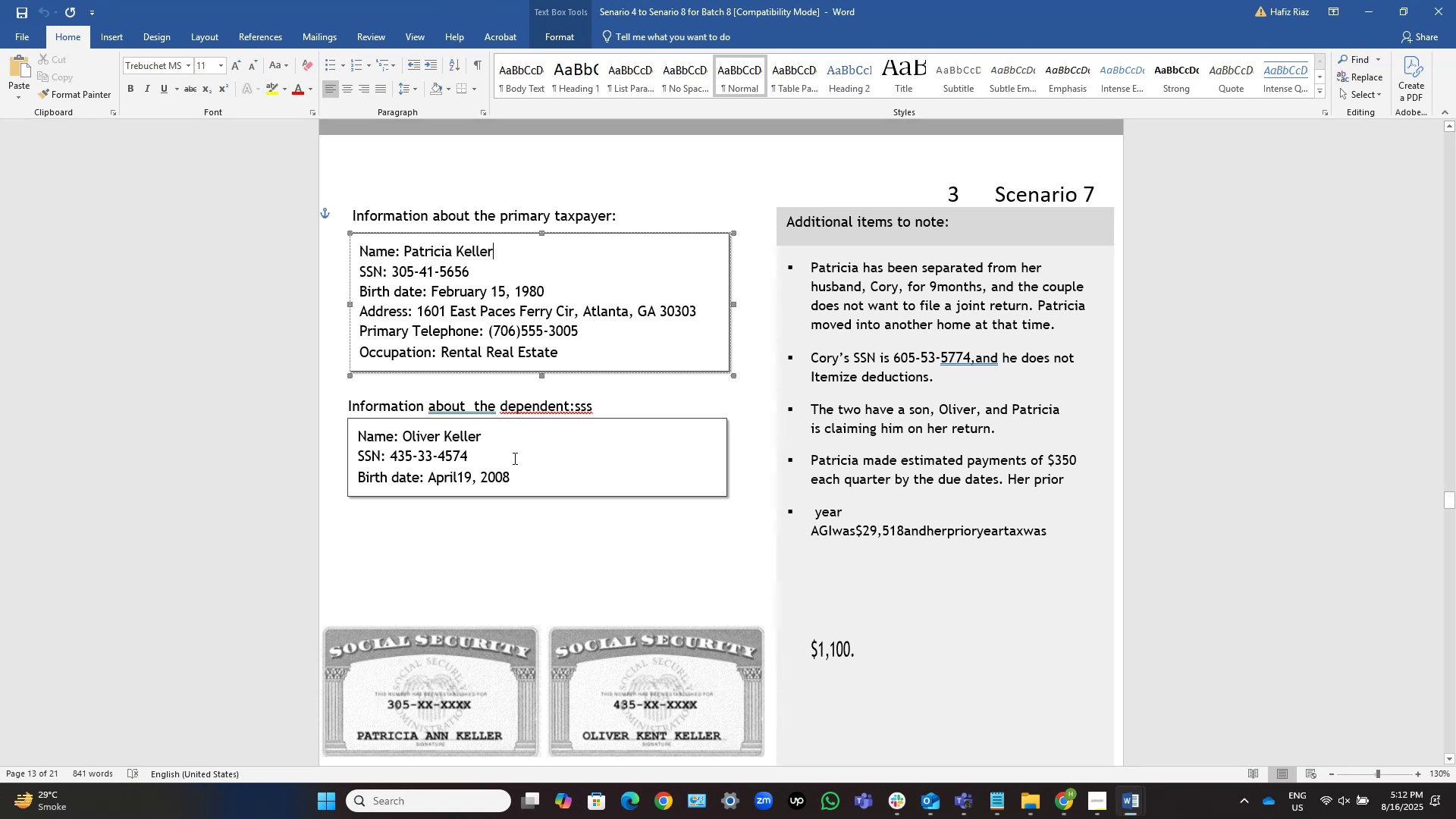 
wait(7.69)
 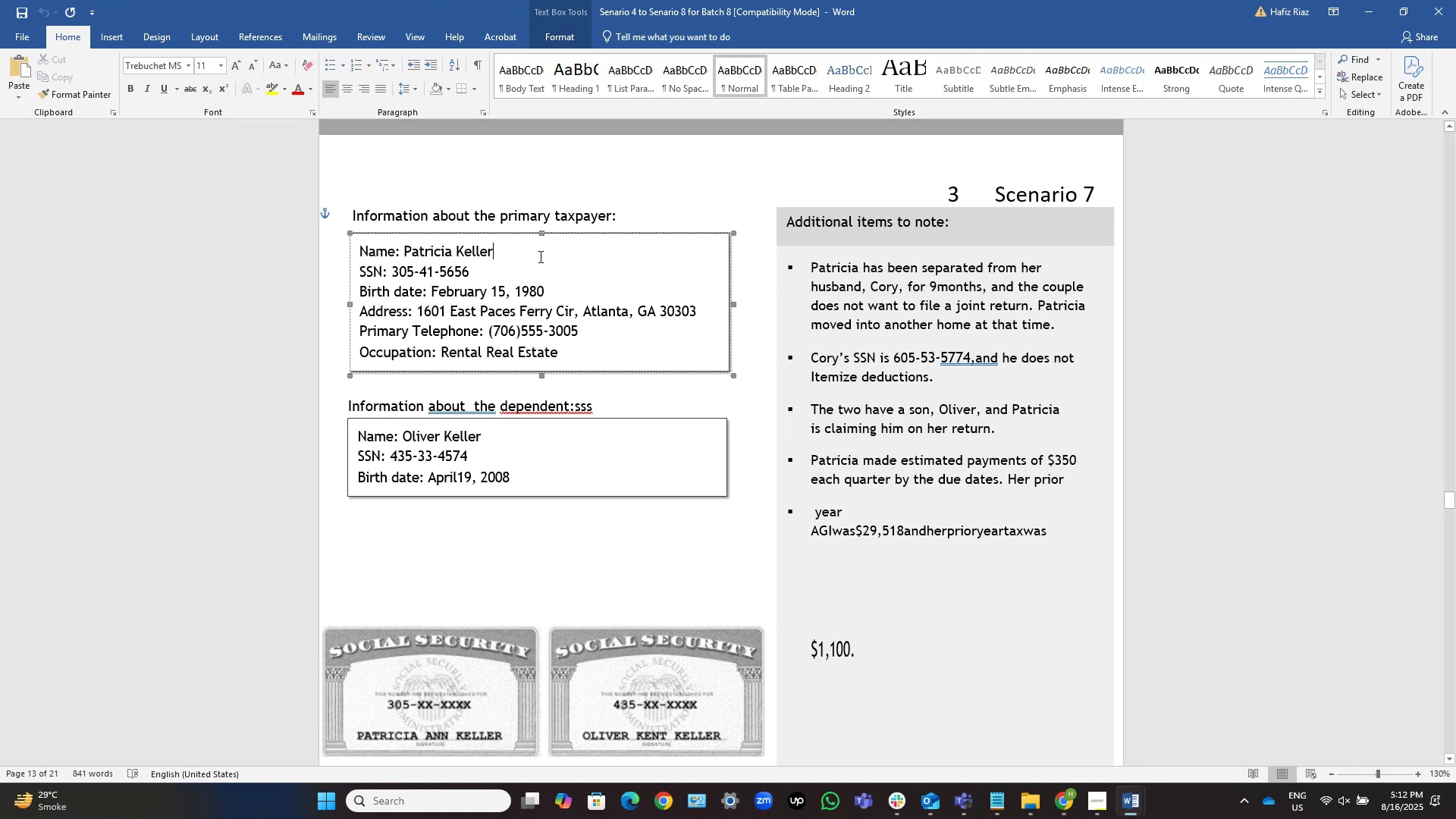 
mouse_move([1040, 790])
 